 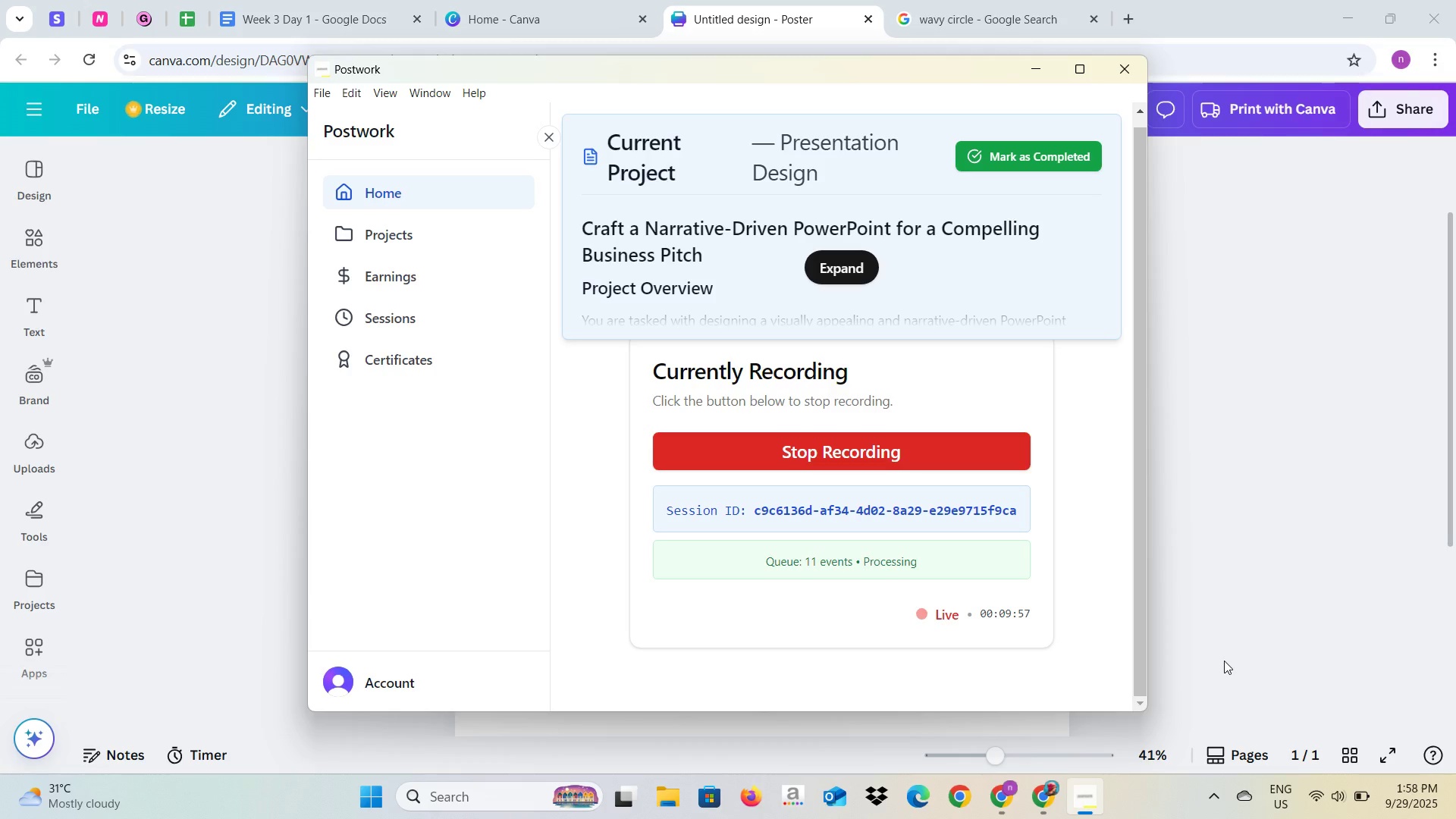 
key(Alt+Tab)
 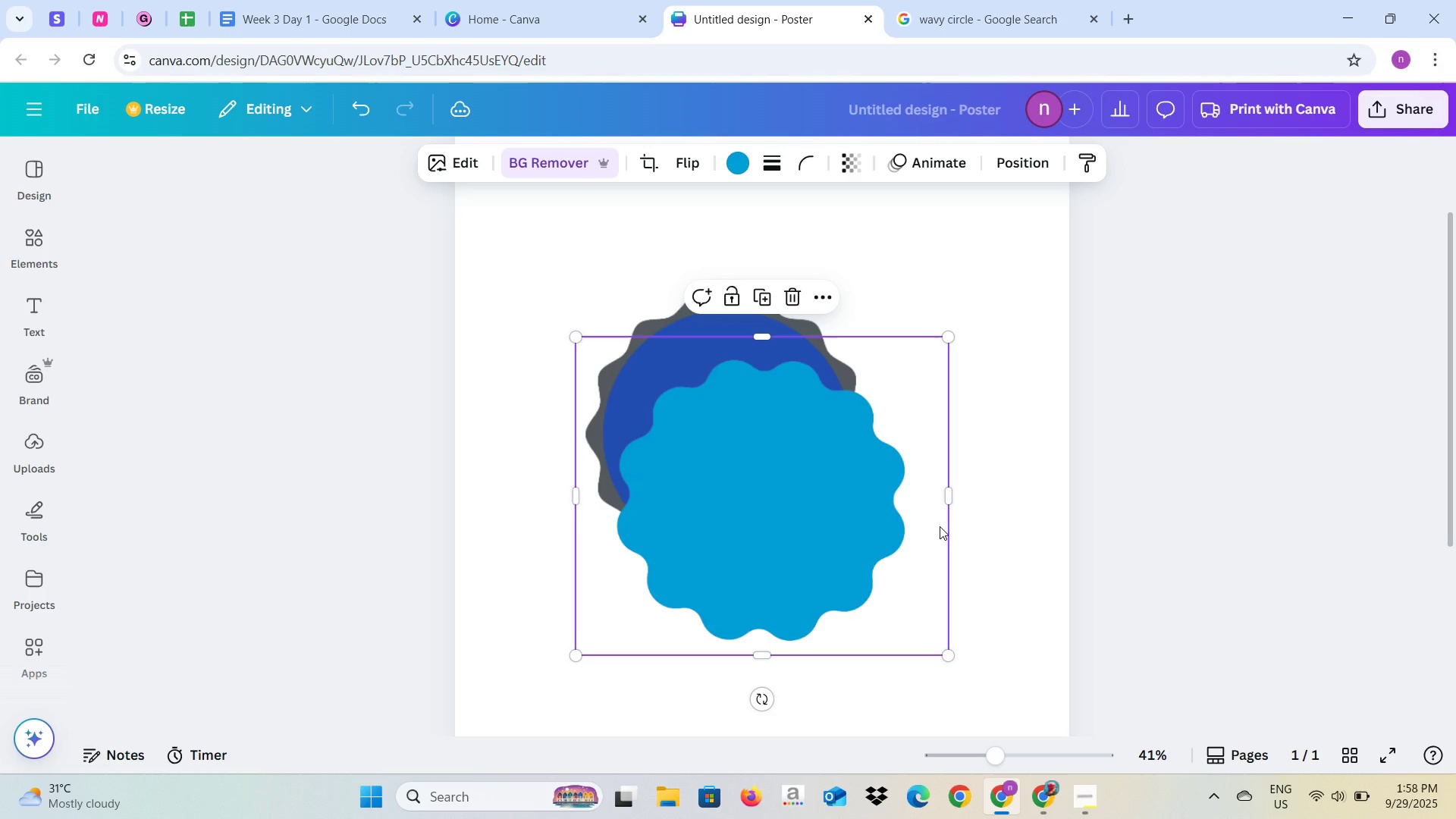 
left_click_drag(start_coordinate=[796, 504], to_coordinate=[840, 544])
 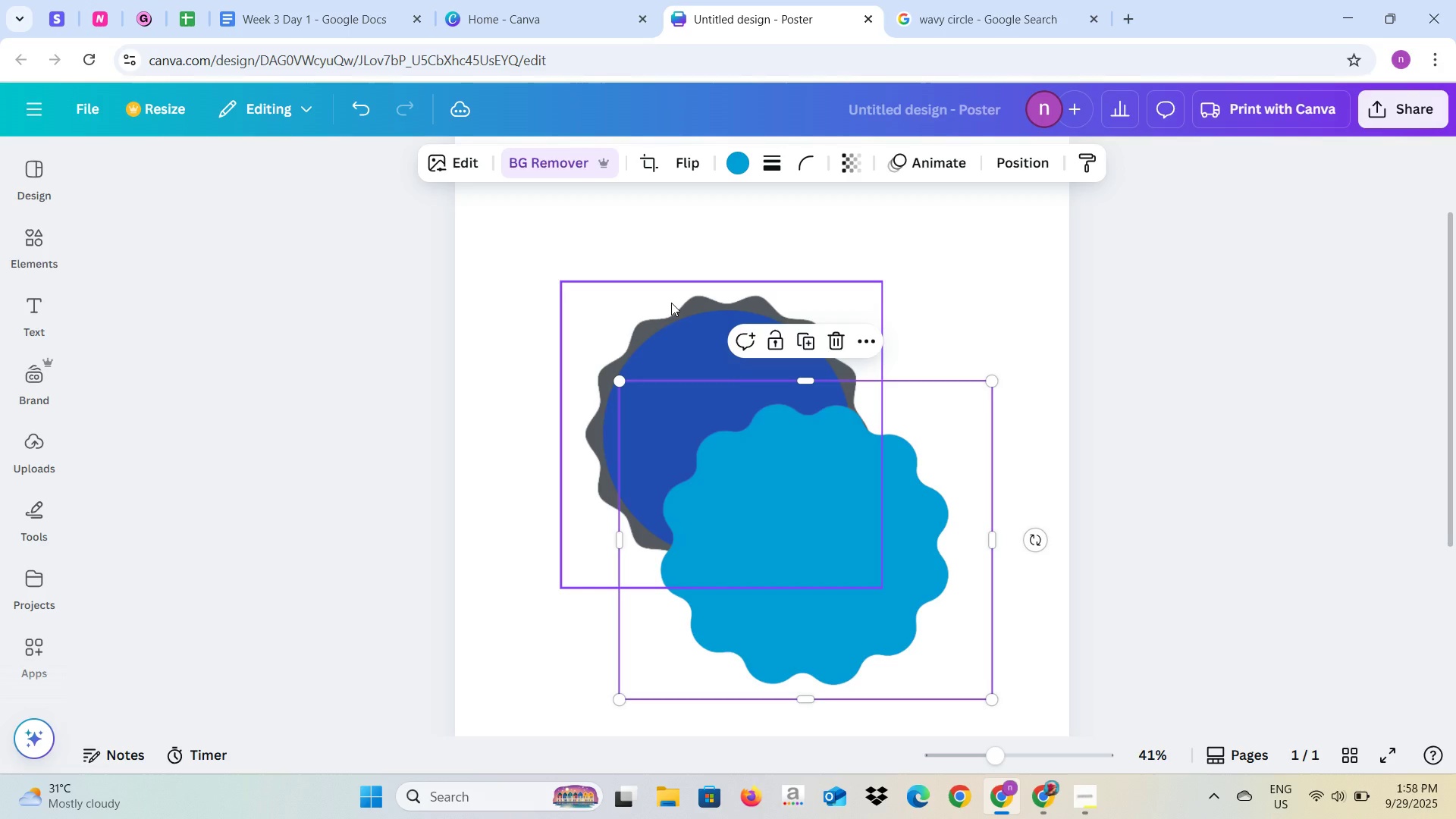 
left_click([667, 306])
 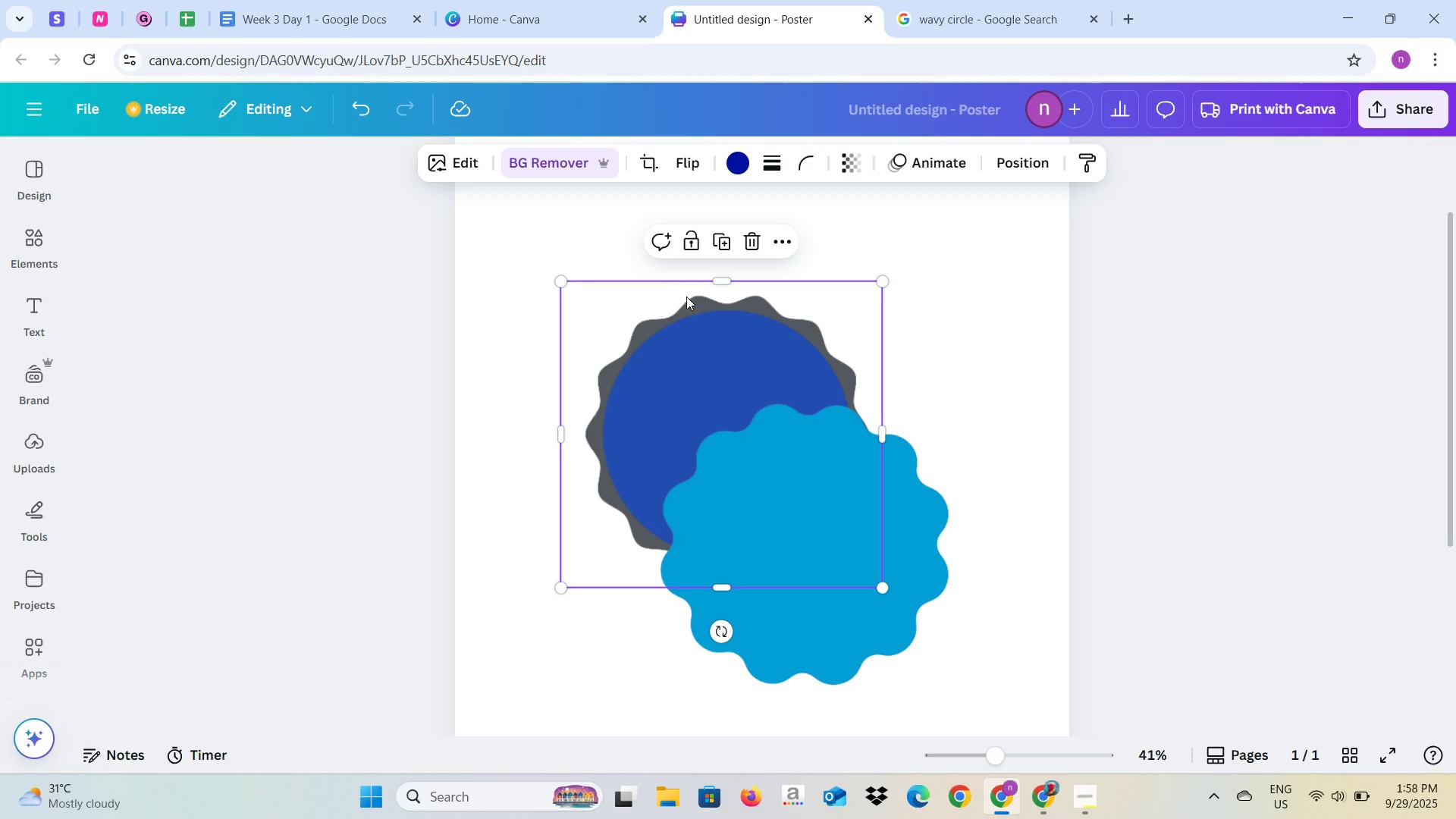 
key(Backspace)
 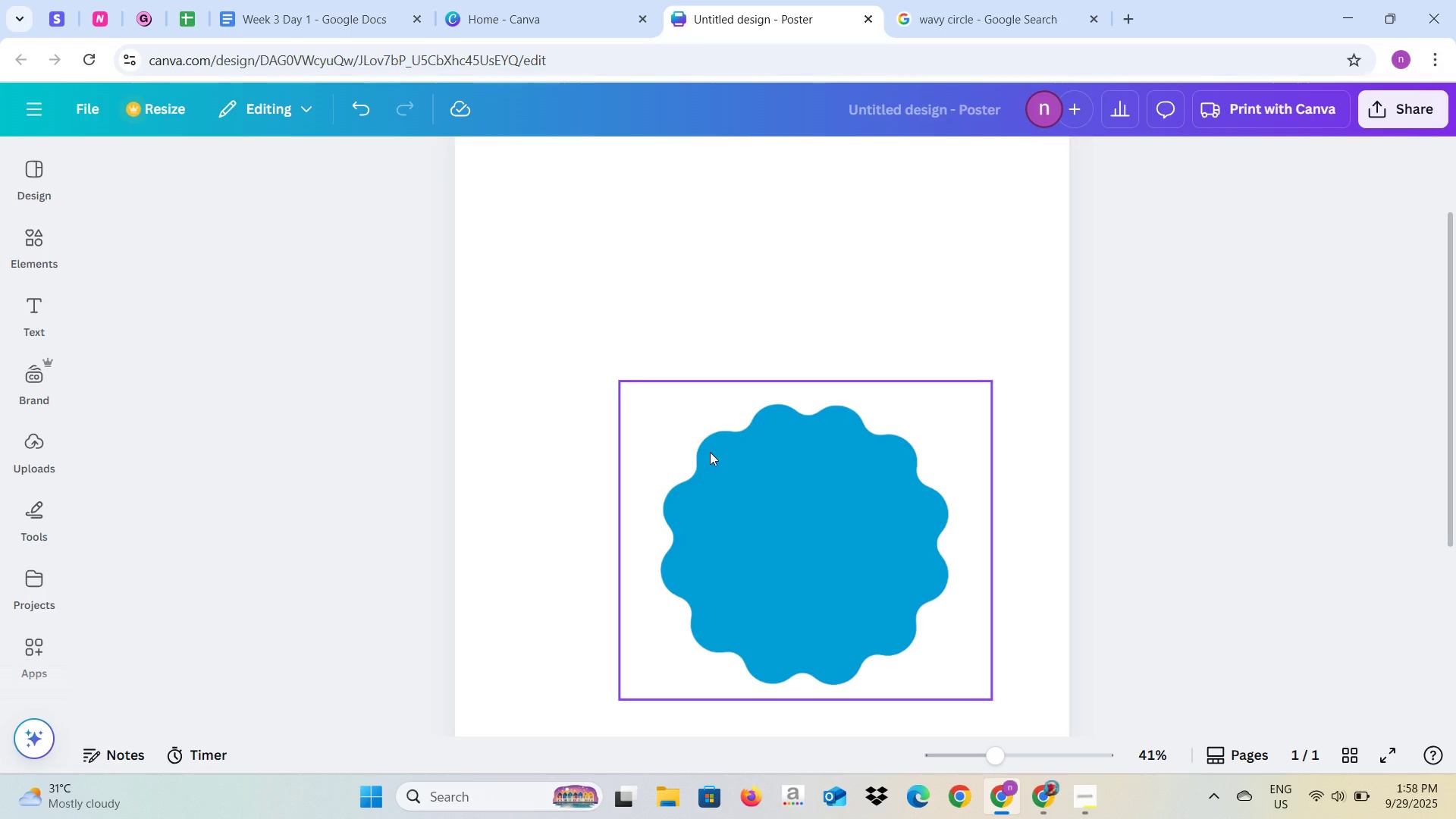 
left_click_drag(start_coordinate=[729, 486], to_coordinate=[704, 400])
 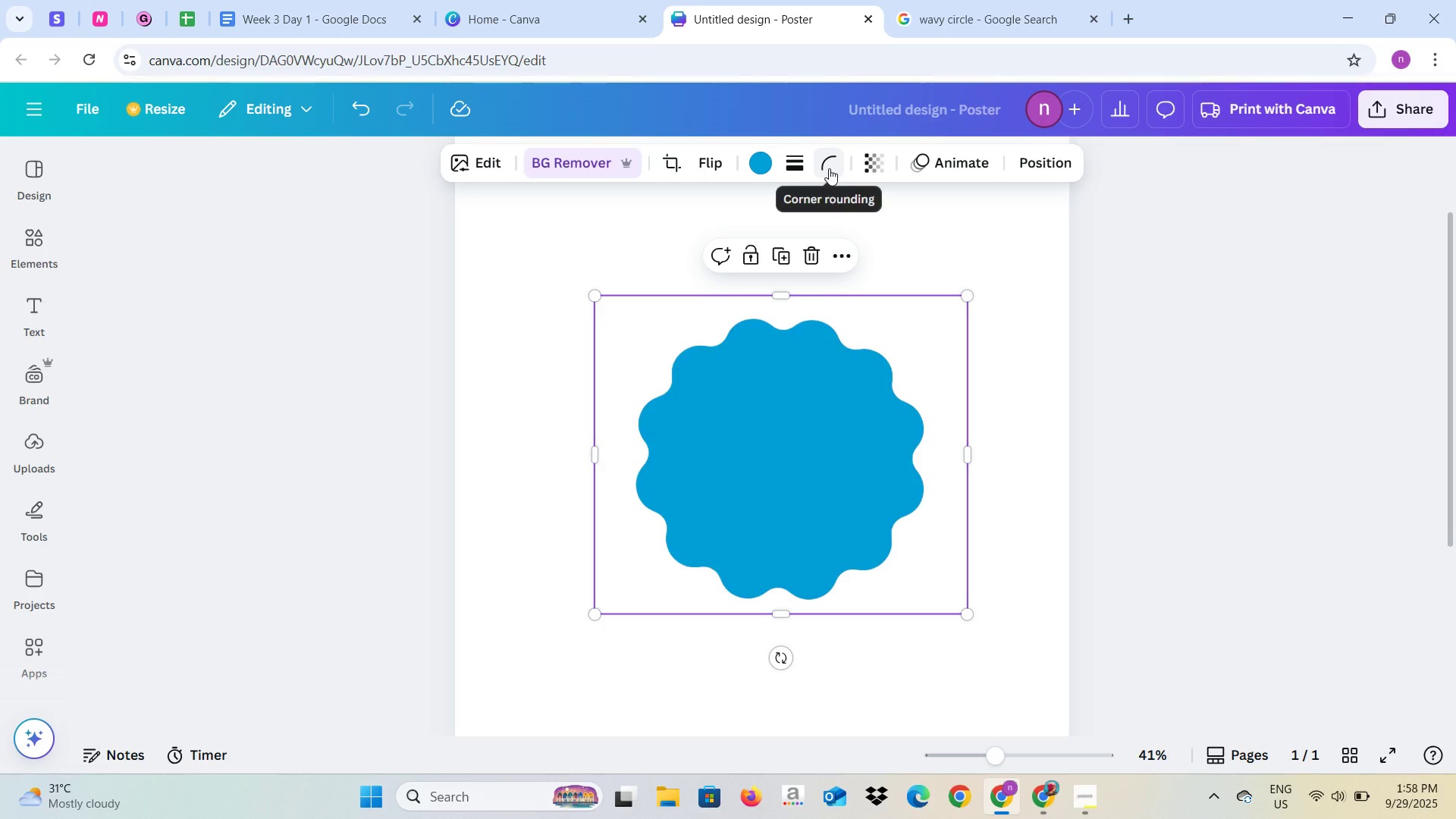 
left_click([792, 168])
 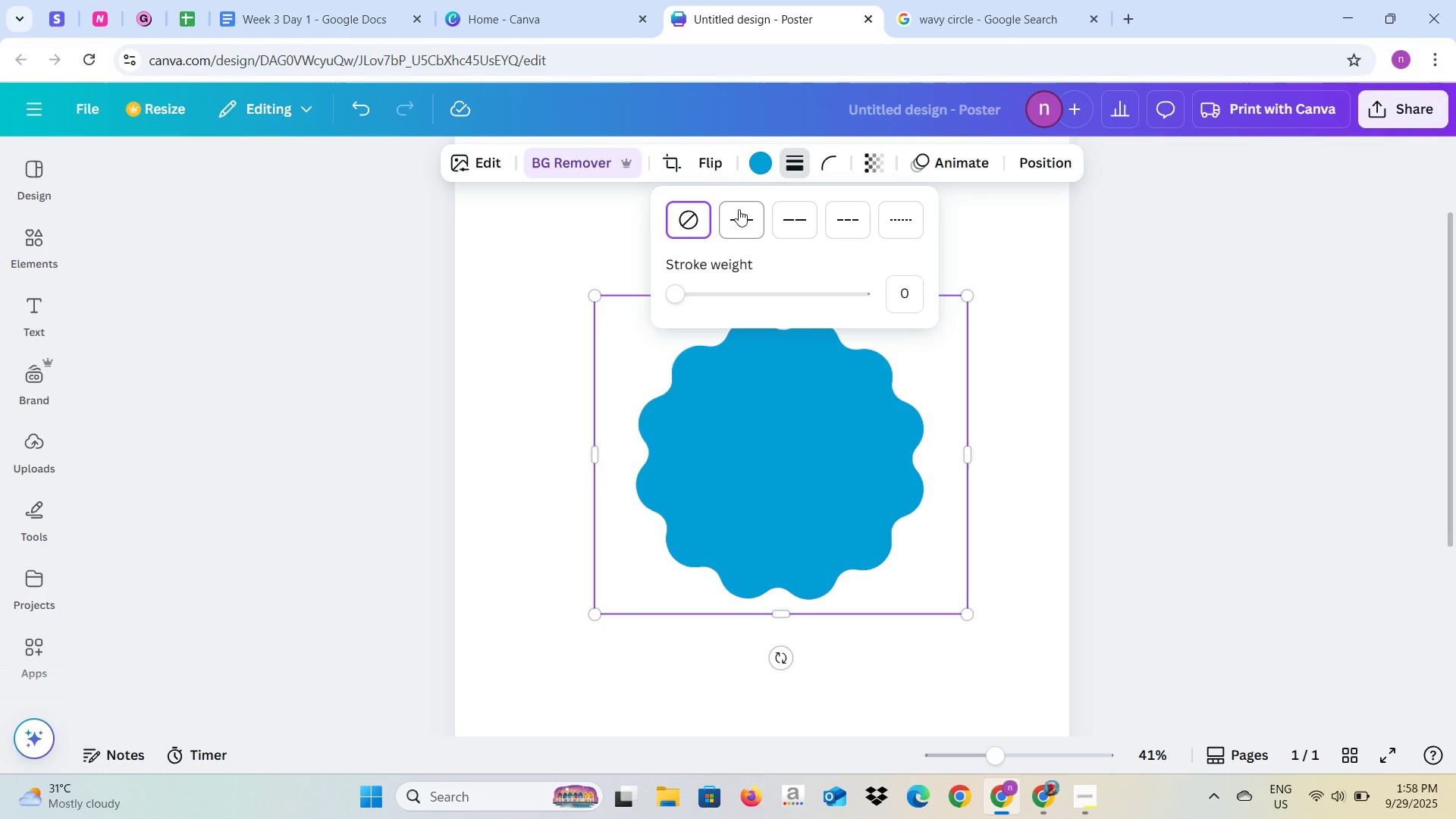 
left_click([733, 219])
 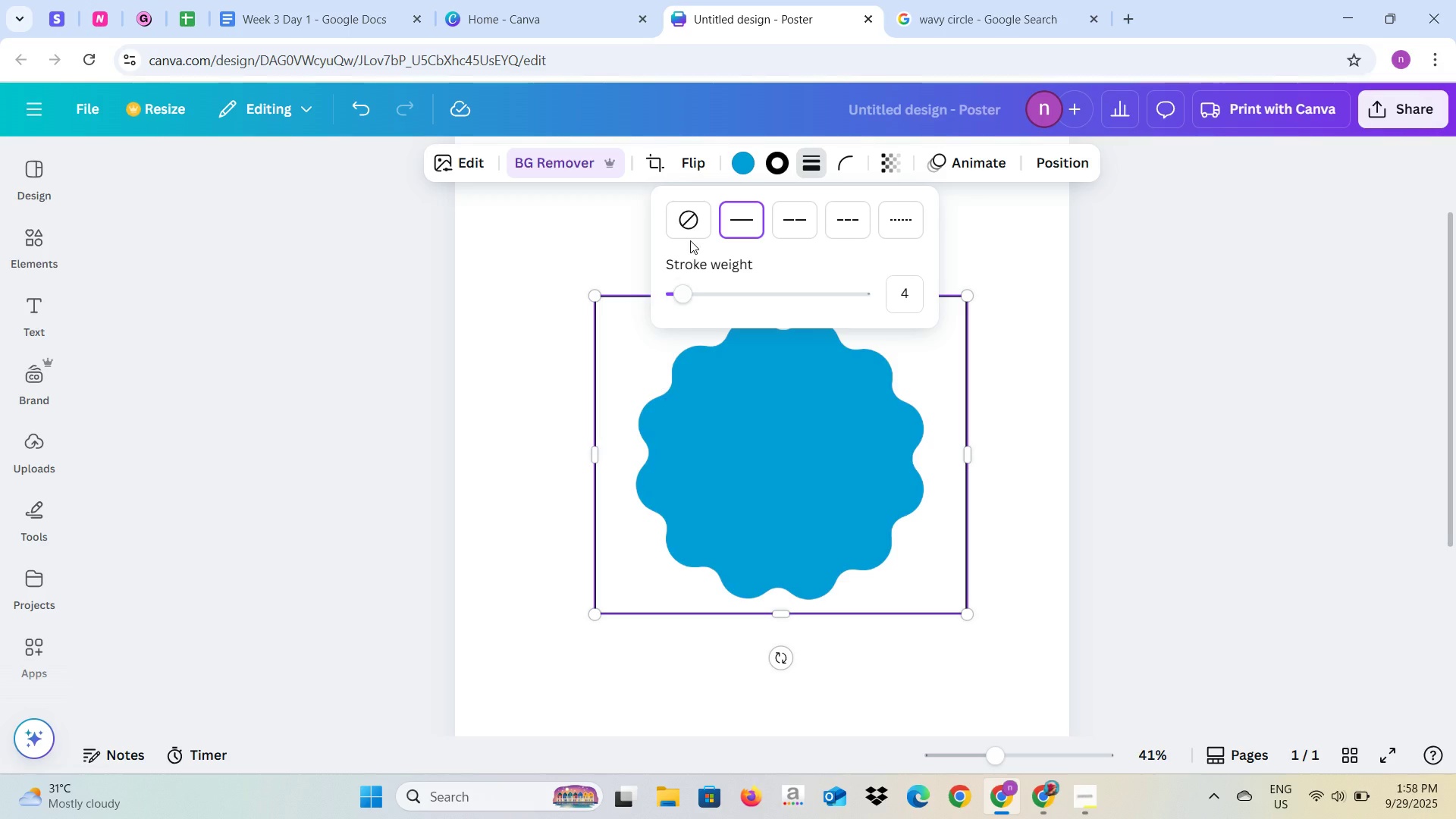 
left_click([704, 226])
 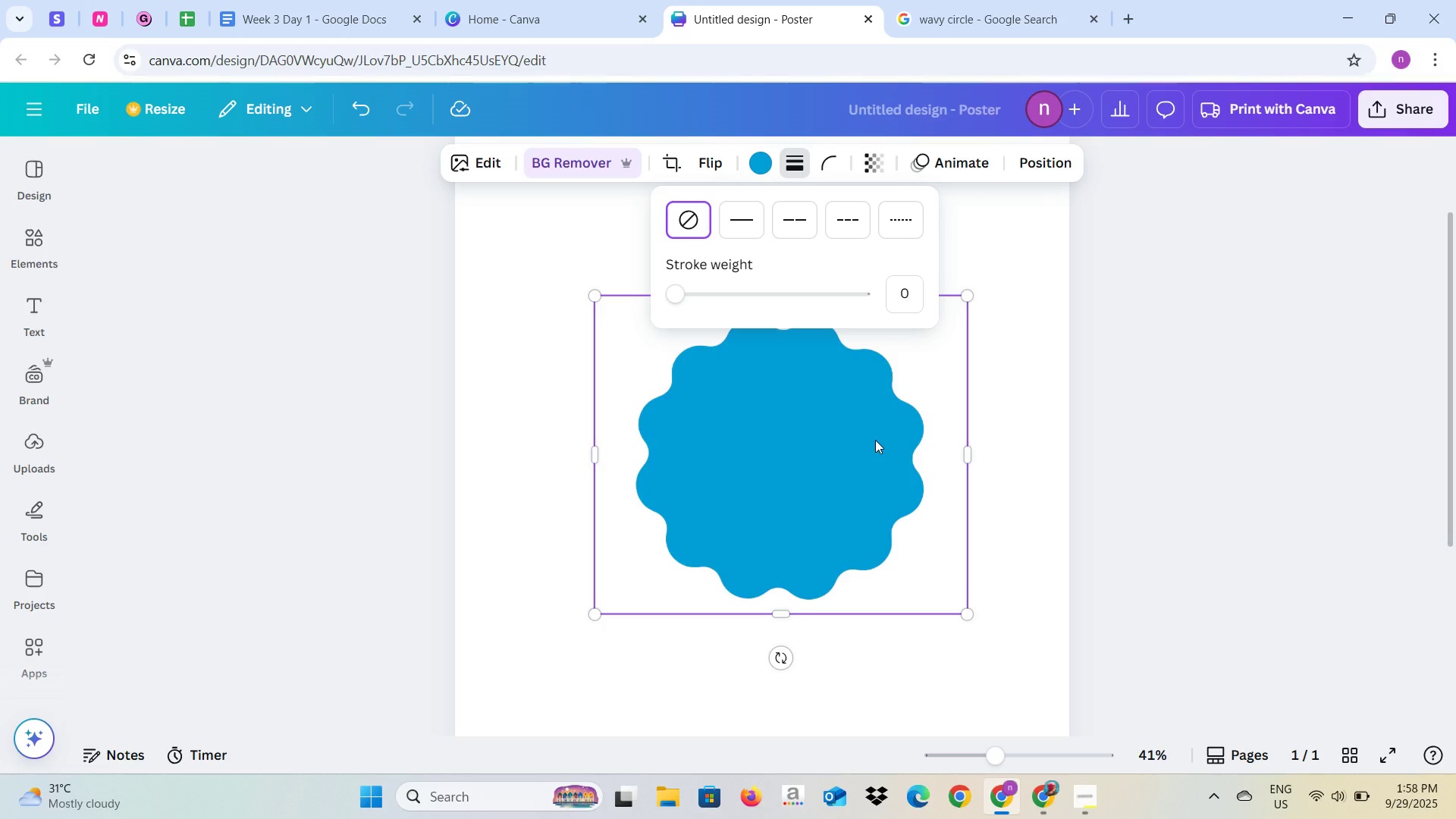 
left_click([875, 440])
 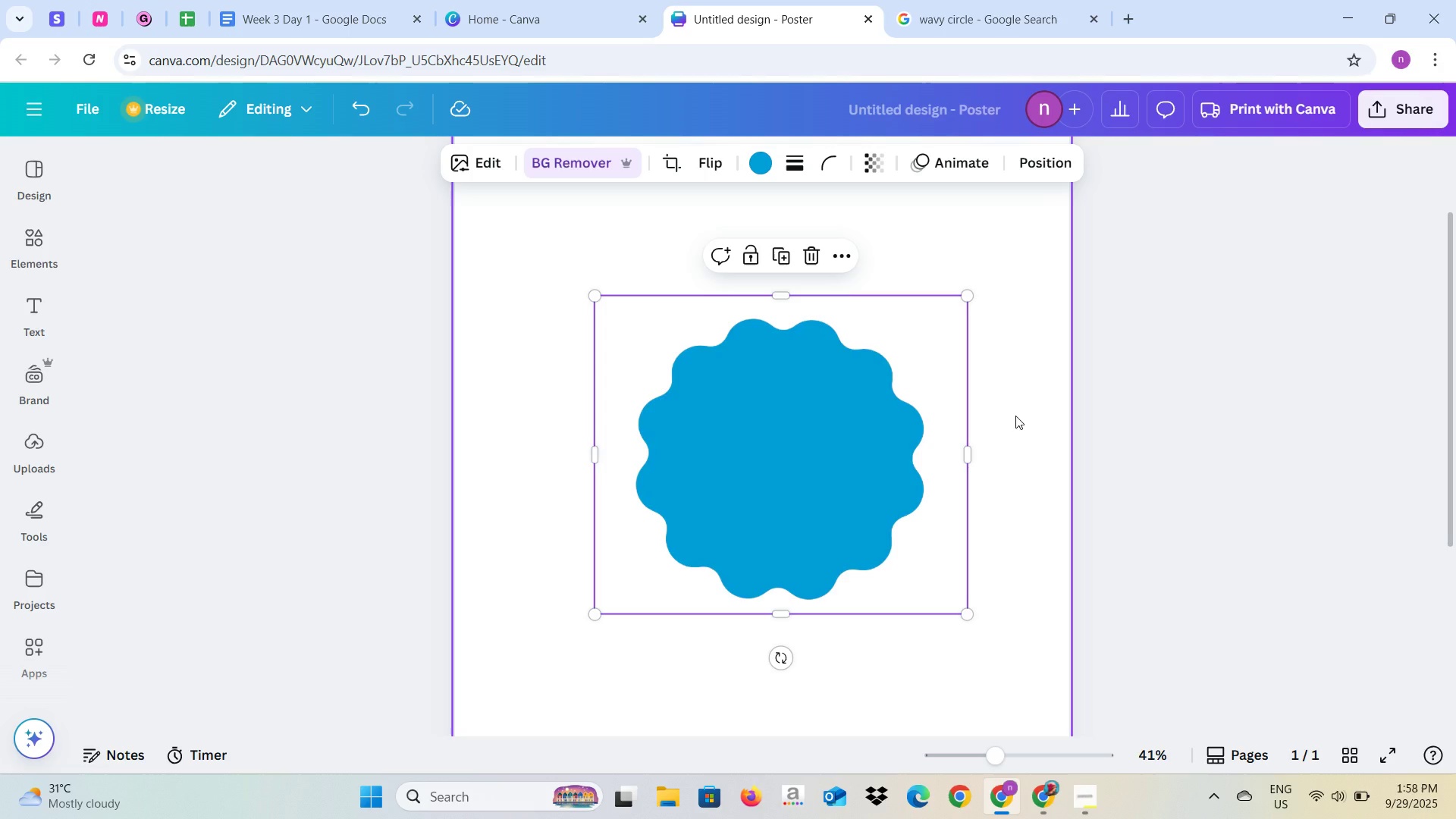 
left_click([1014, 422])
 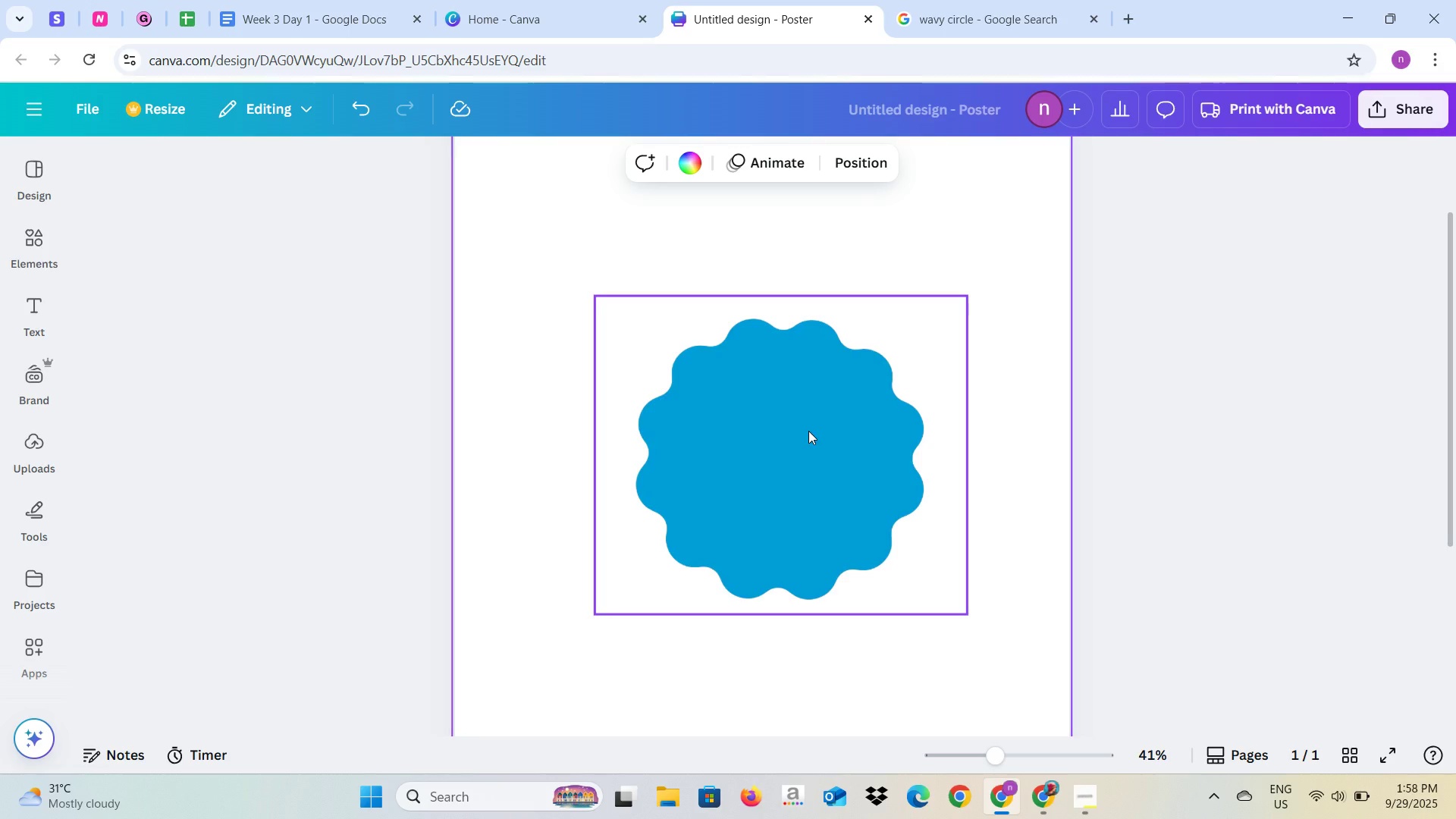 
left_click([808, 431])
 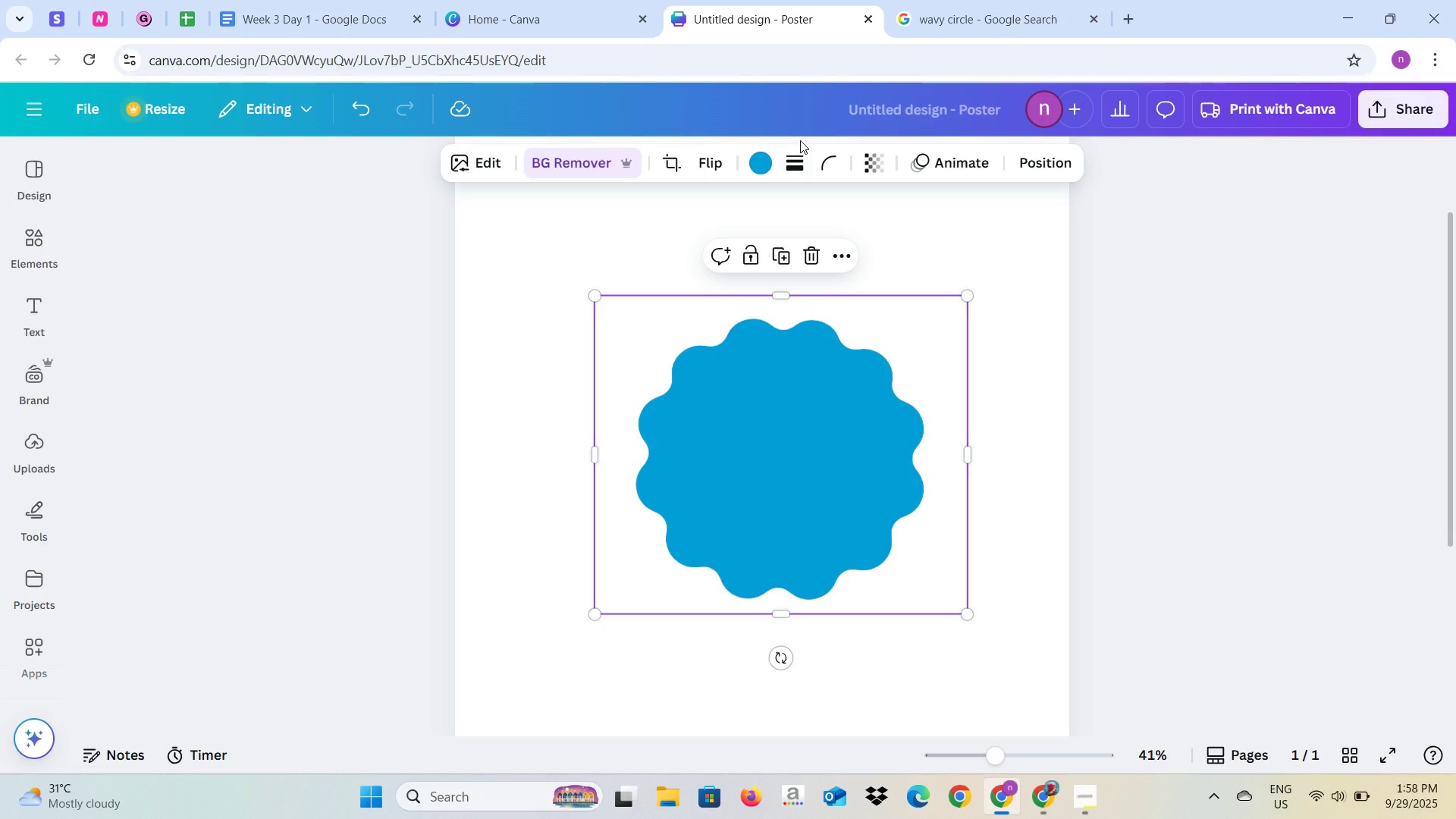 
mouse_move([823, 167])
 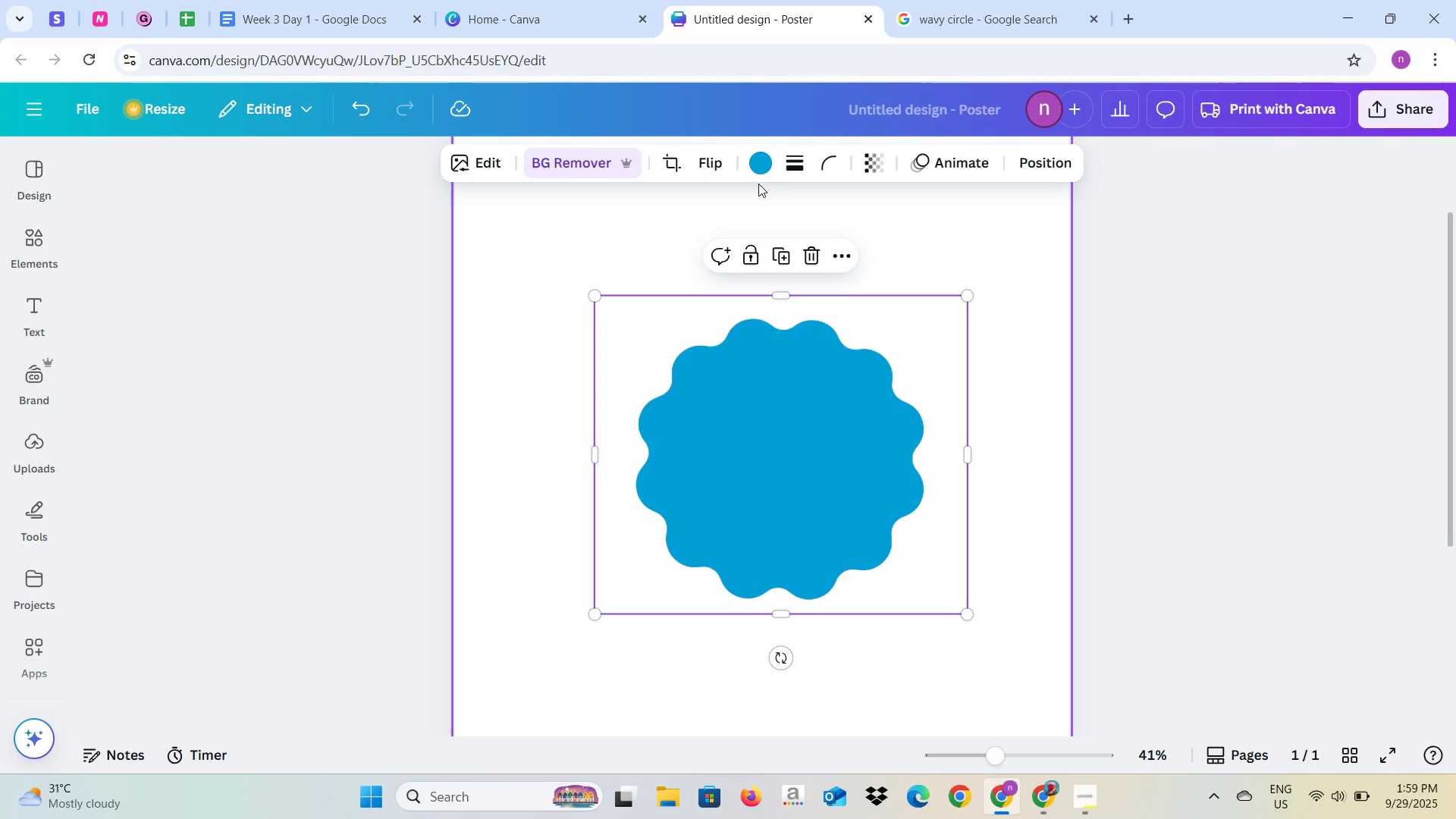 
left_click([756, 172])
 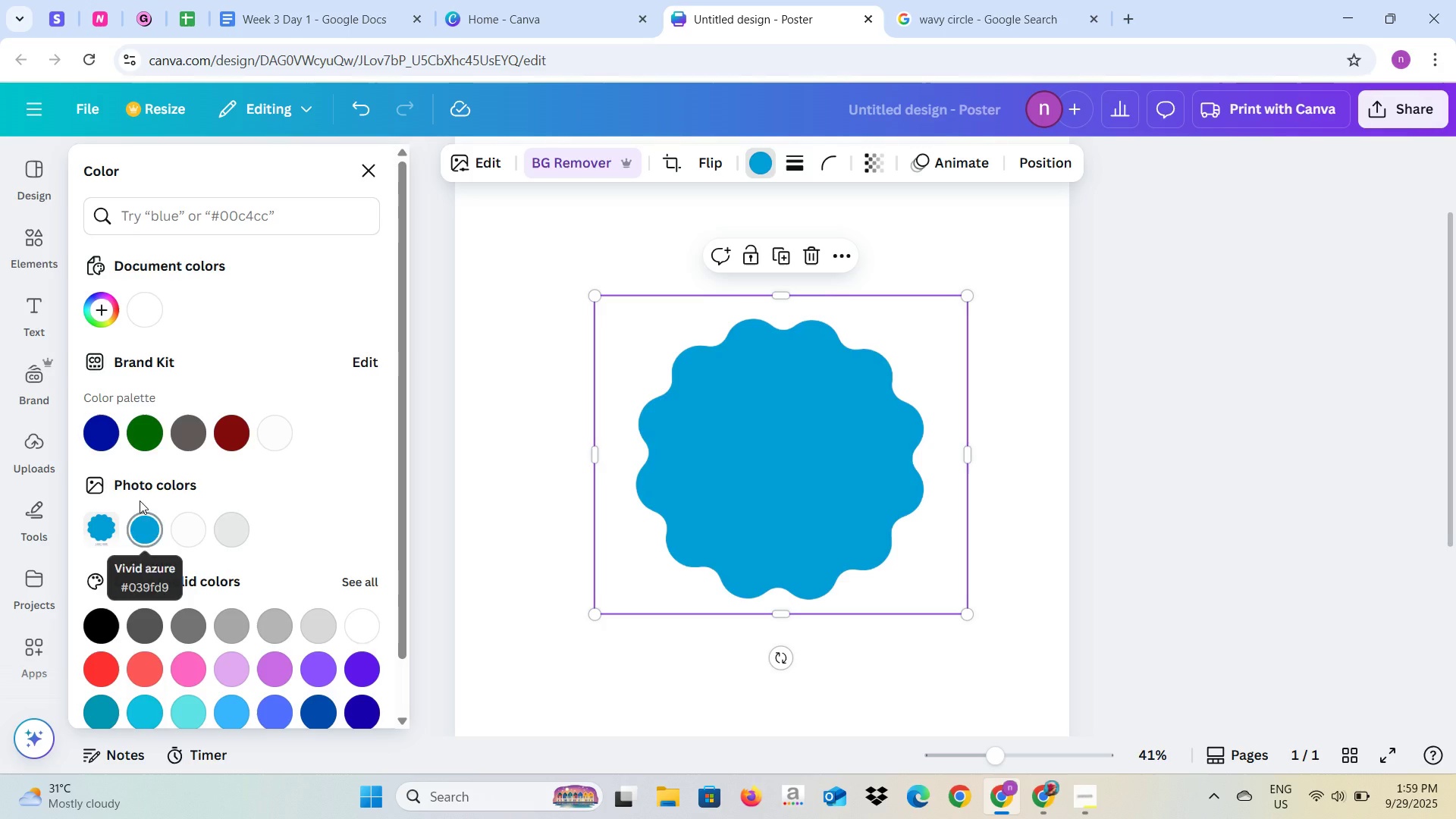 
left_click([197, 522])
 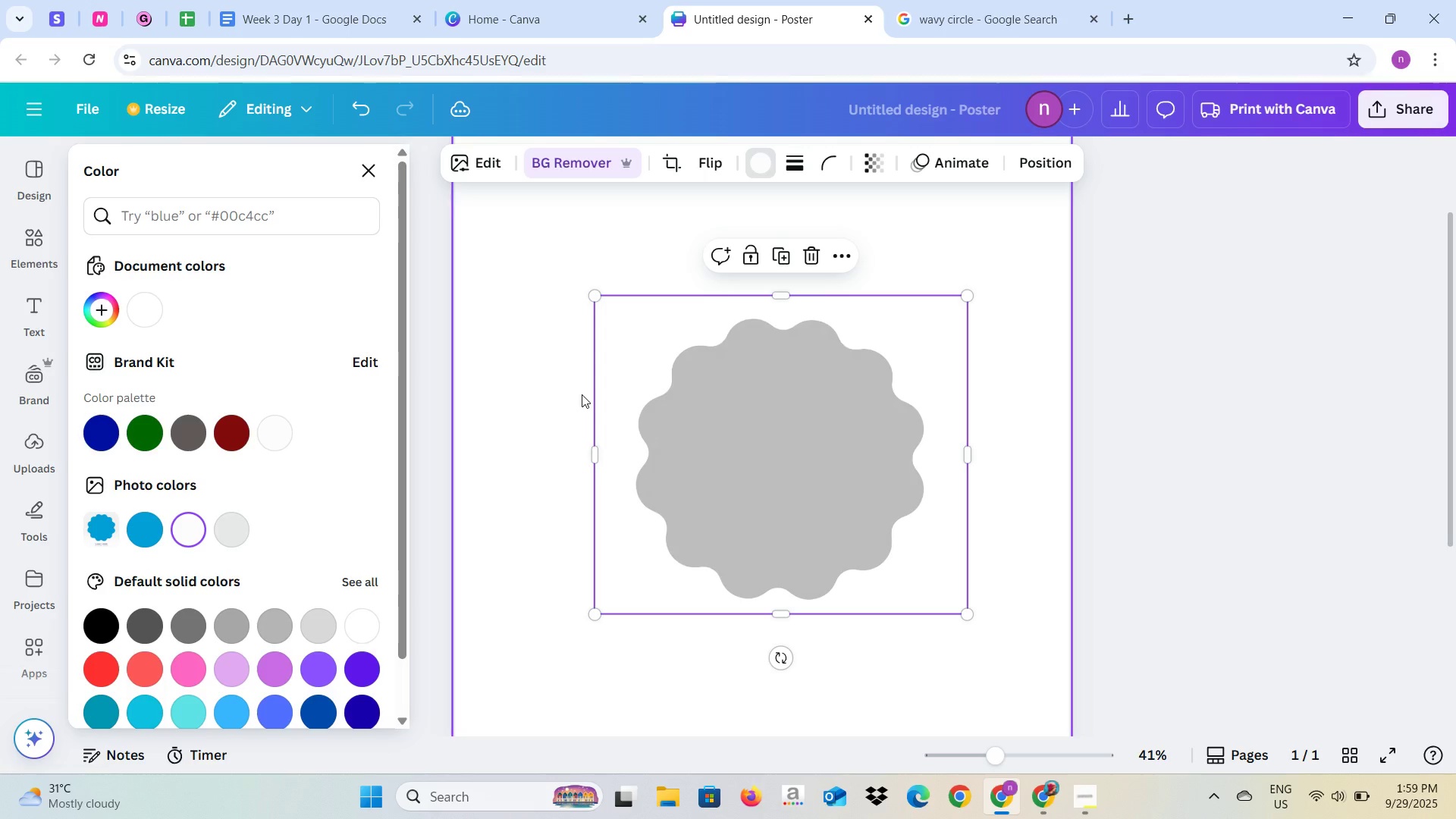 
left_click([529, 446])
 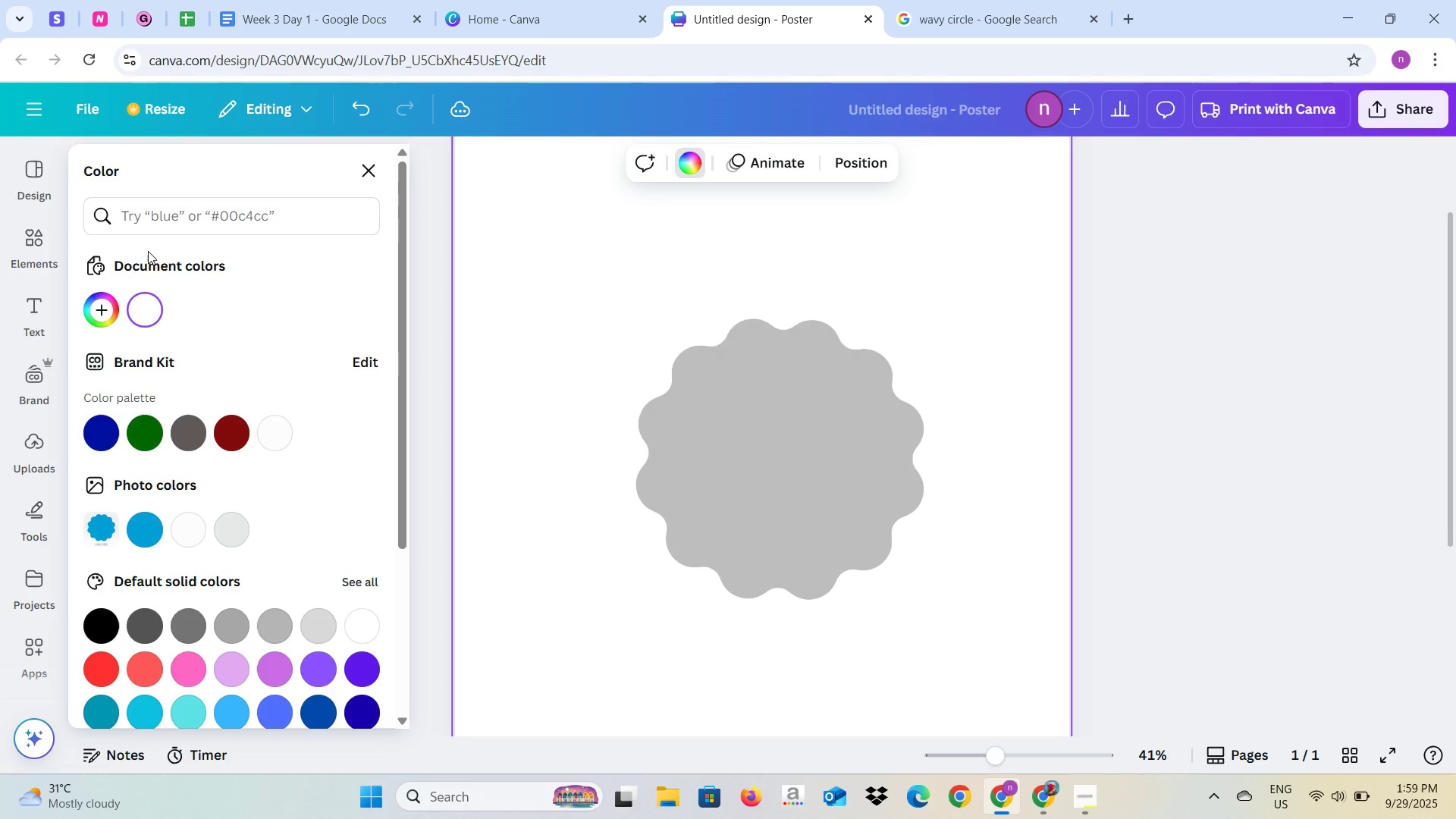 
left_click([33, 265])
 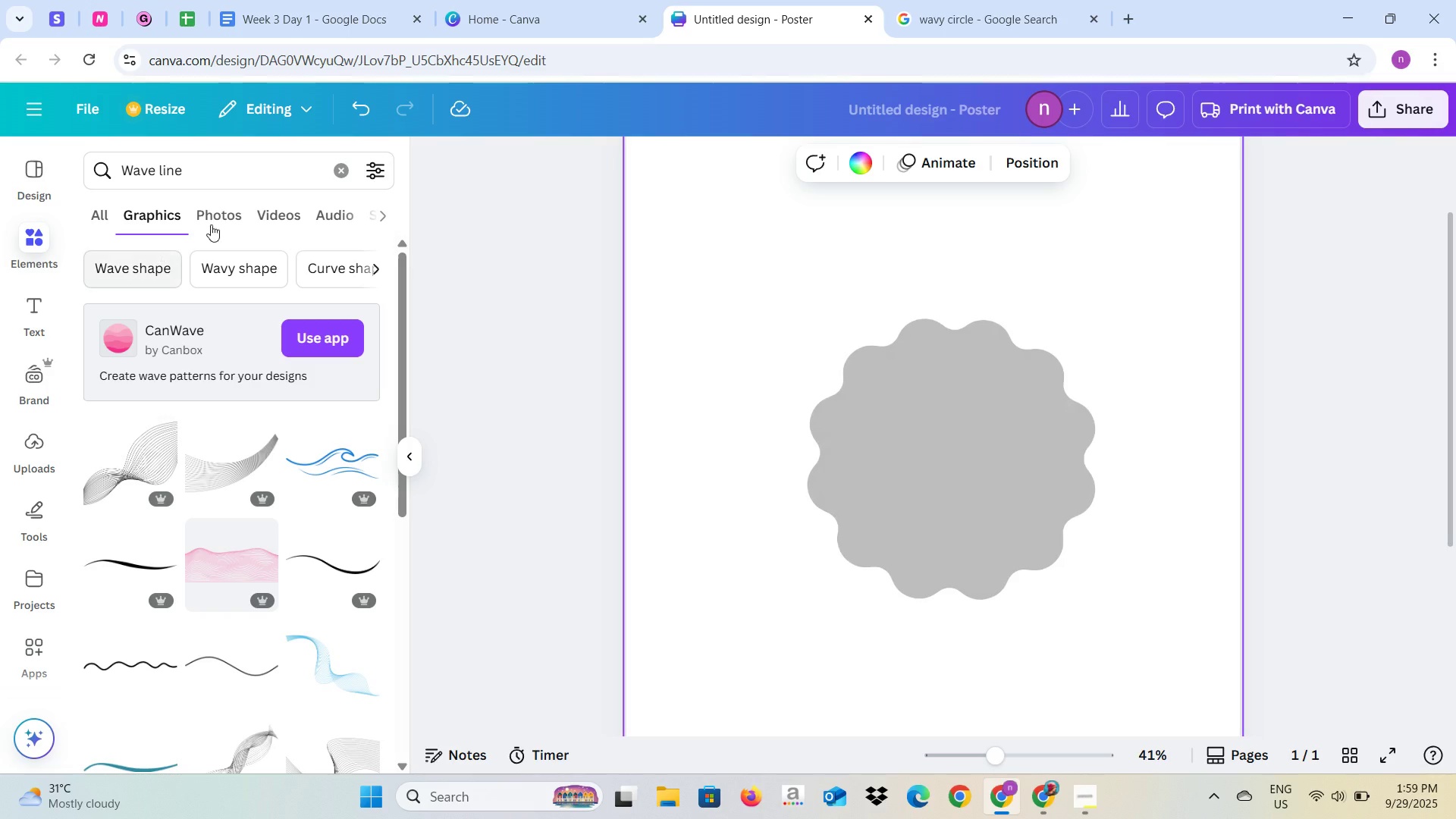 
left_click([341, 180])
 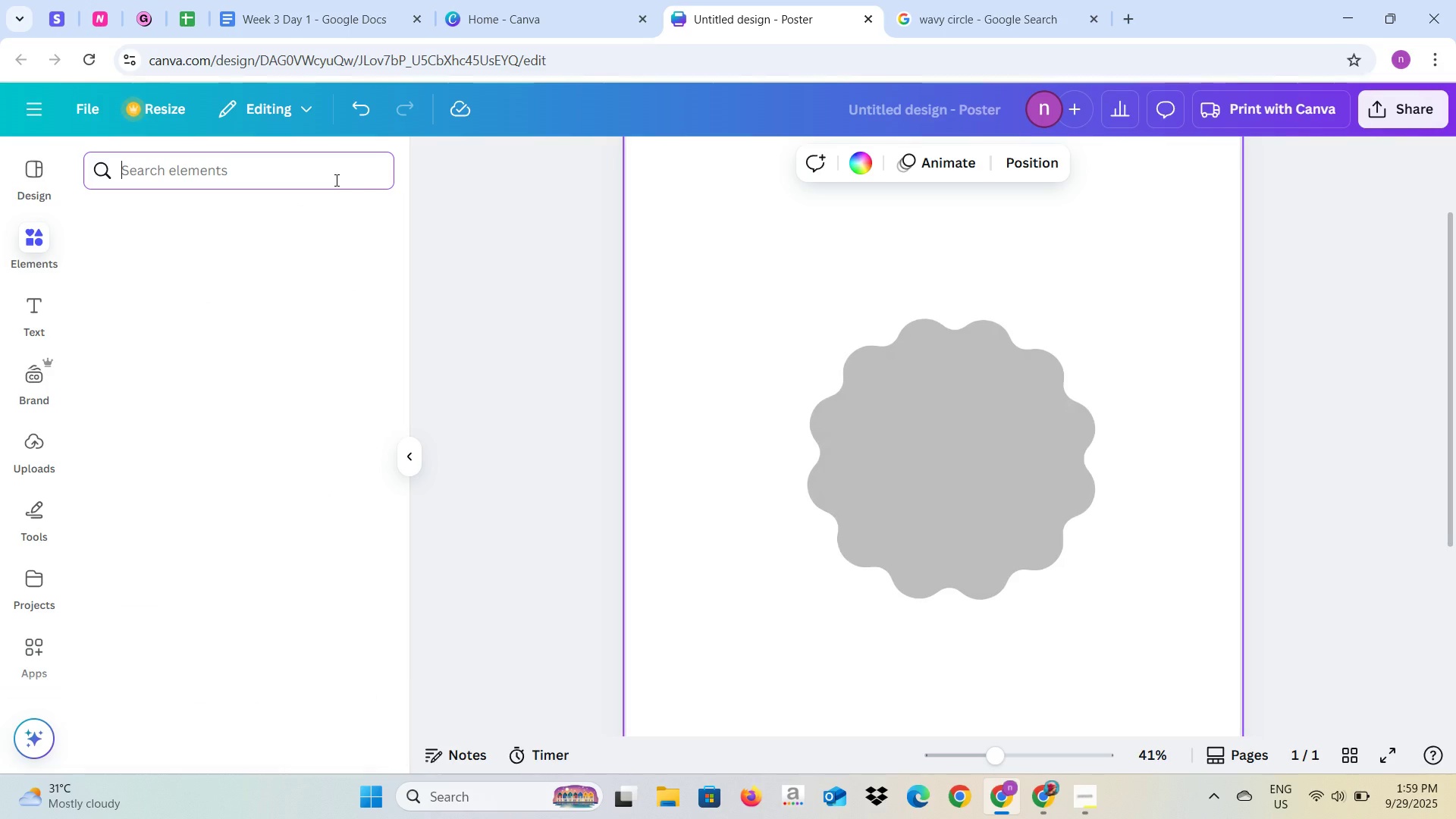 
mouse_move([278, 194])
 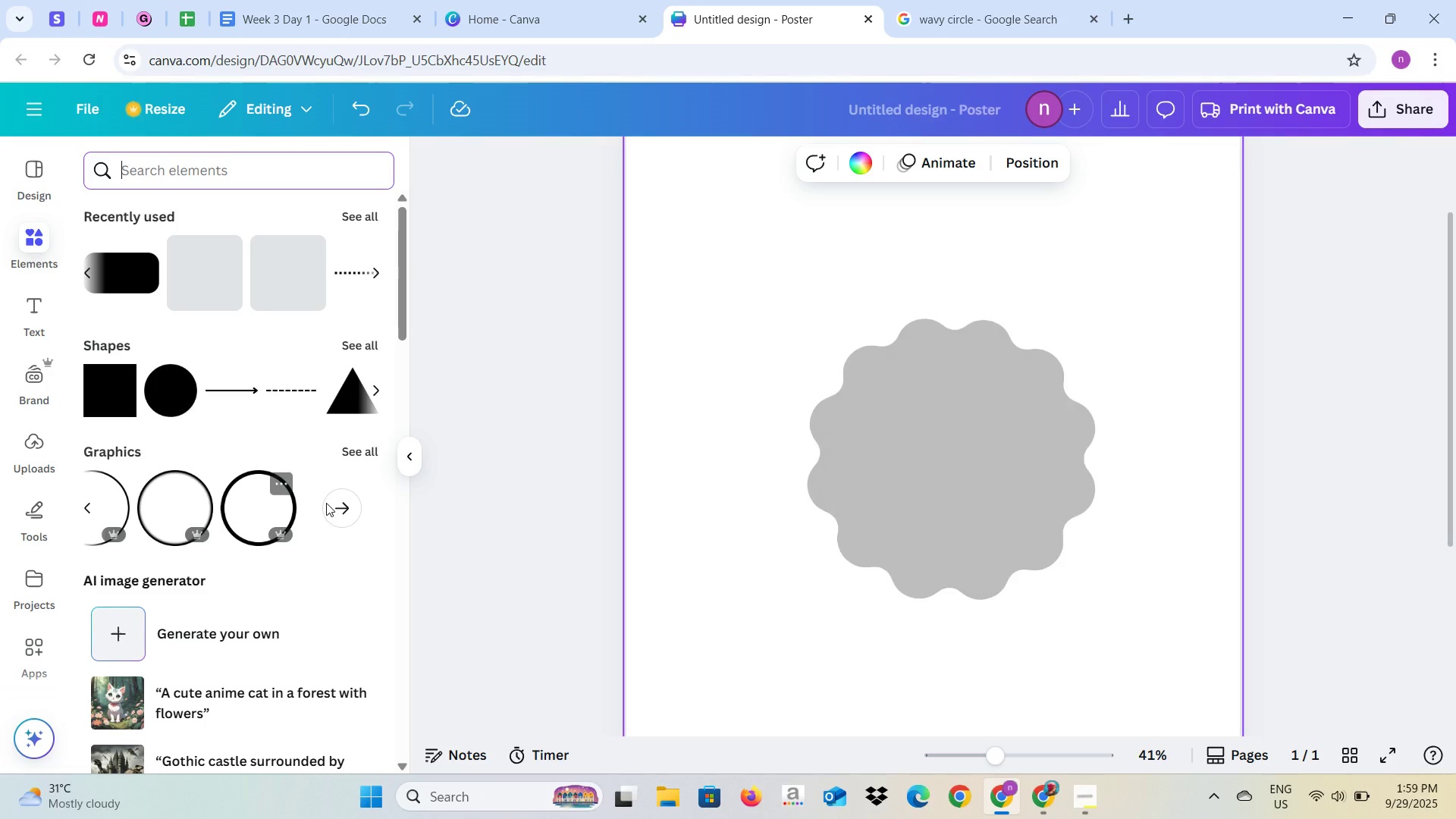 
left_click([336, 510])
 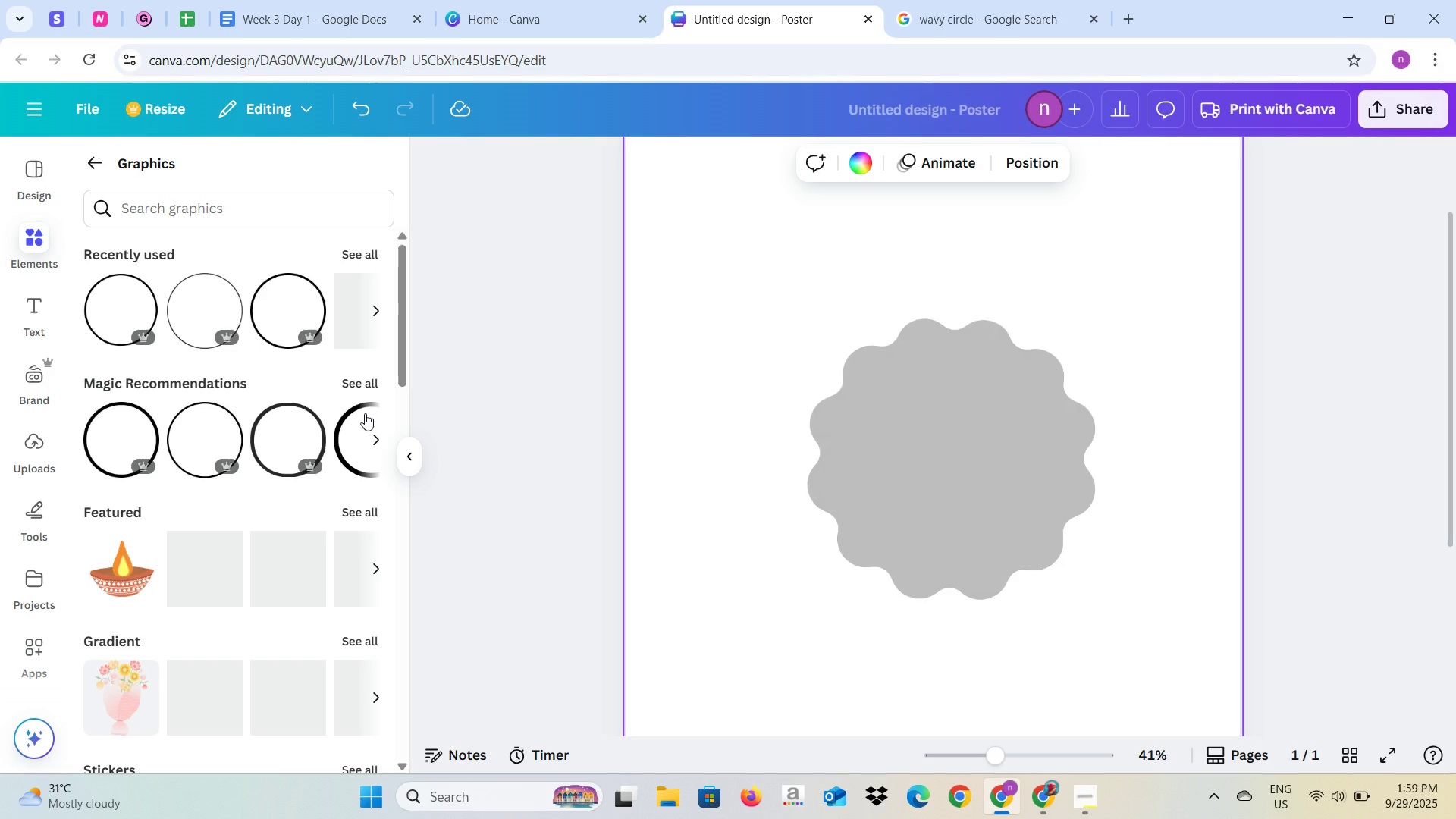 
wait(5.96)
 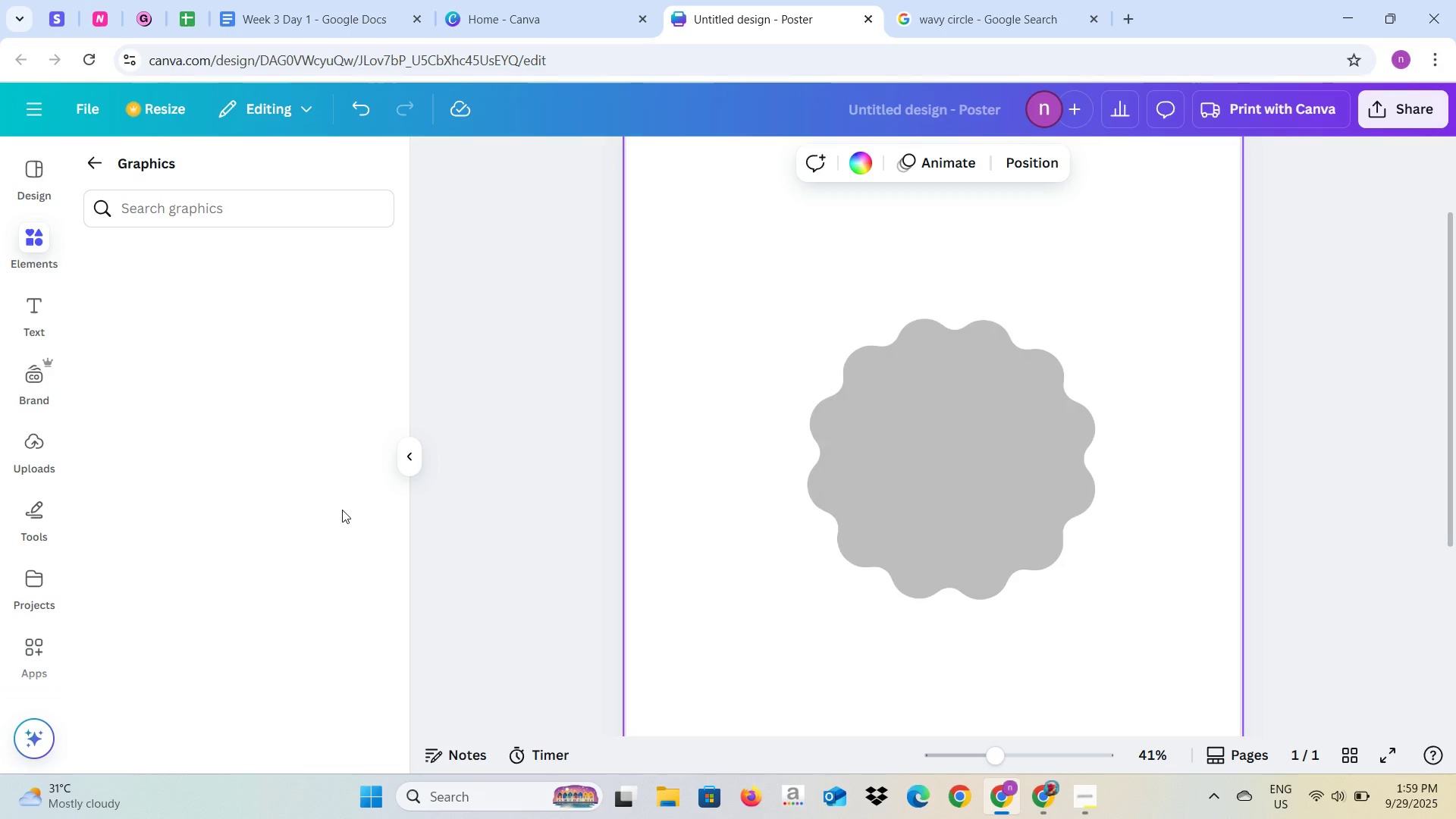 
left_click([372, 433])
 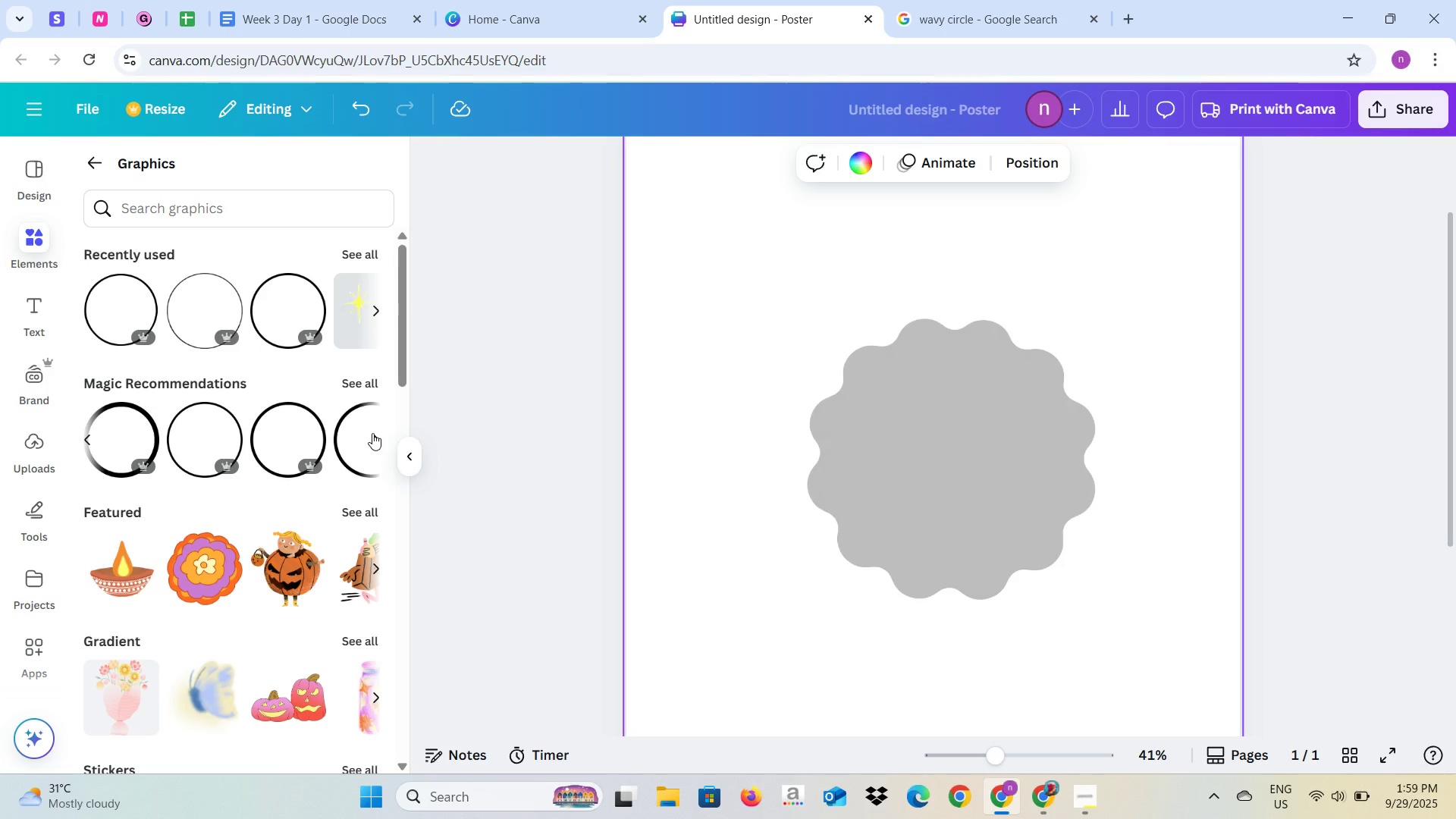 
left_click([372, 433])
 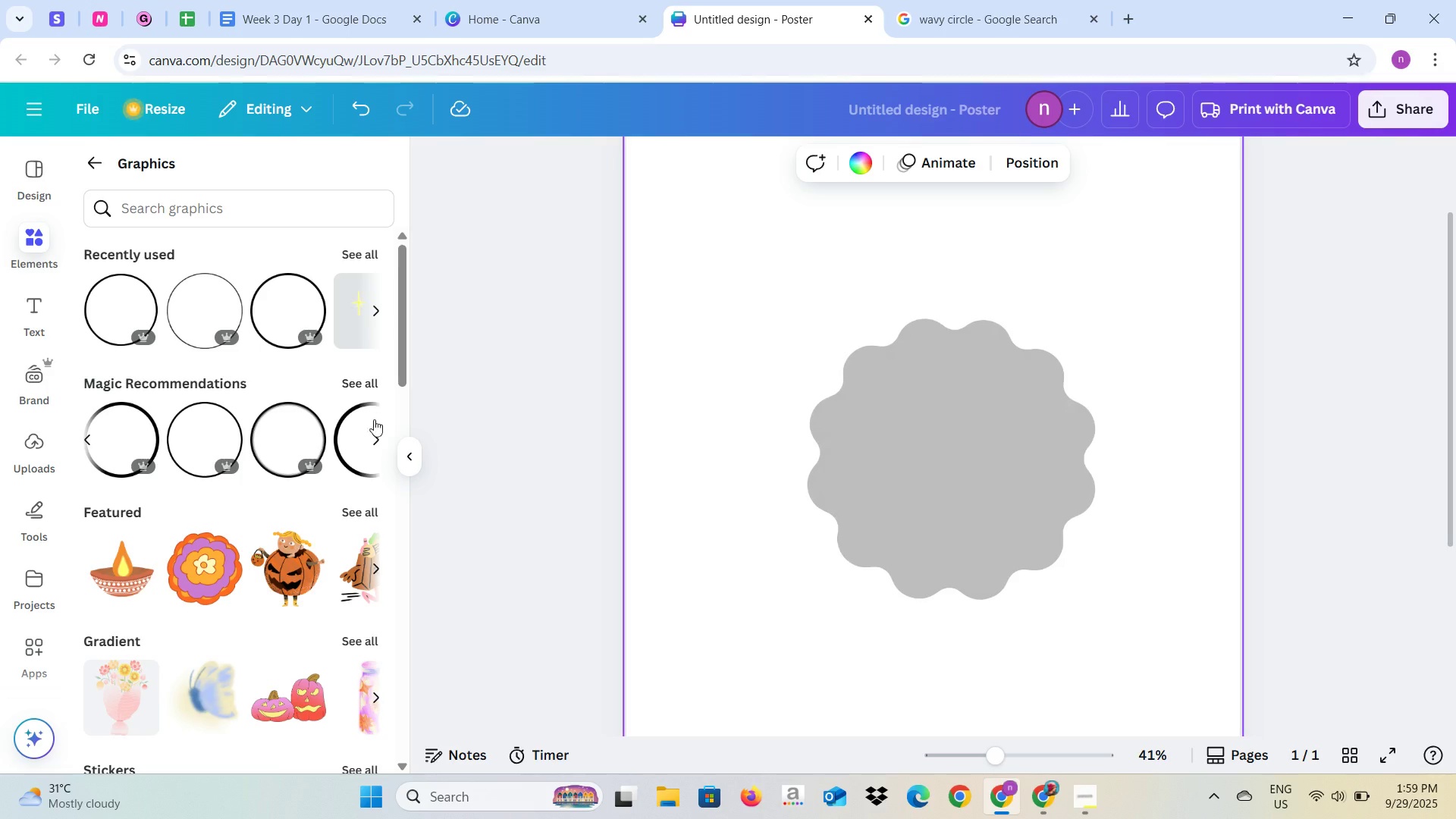 
left_click([371, 433])
 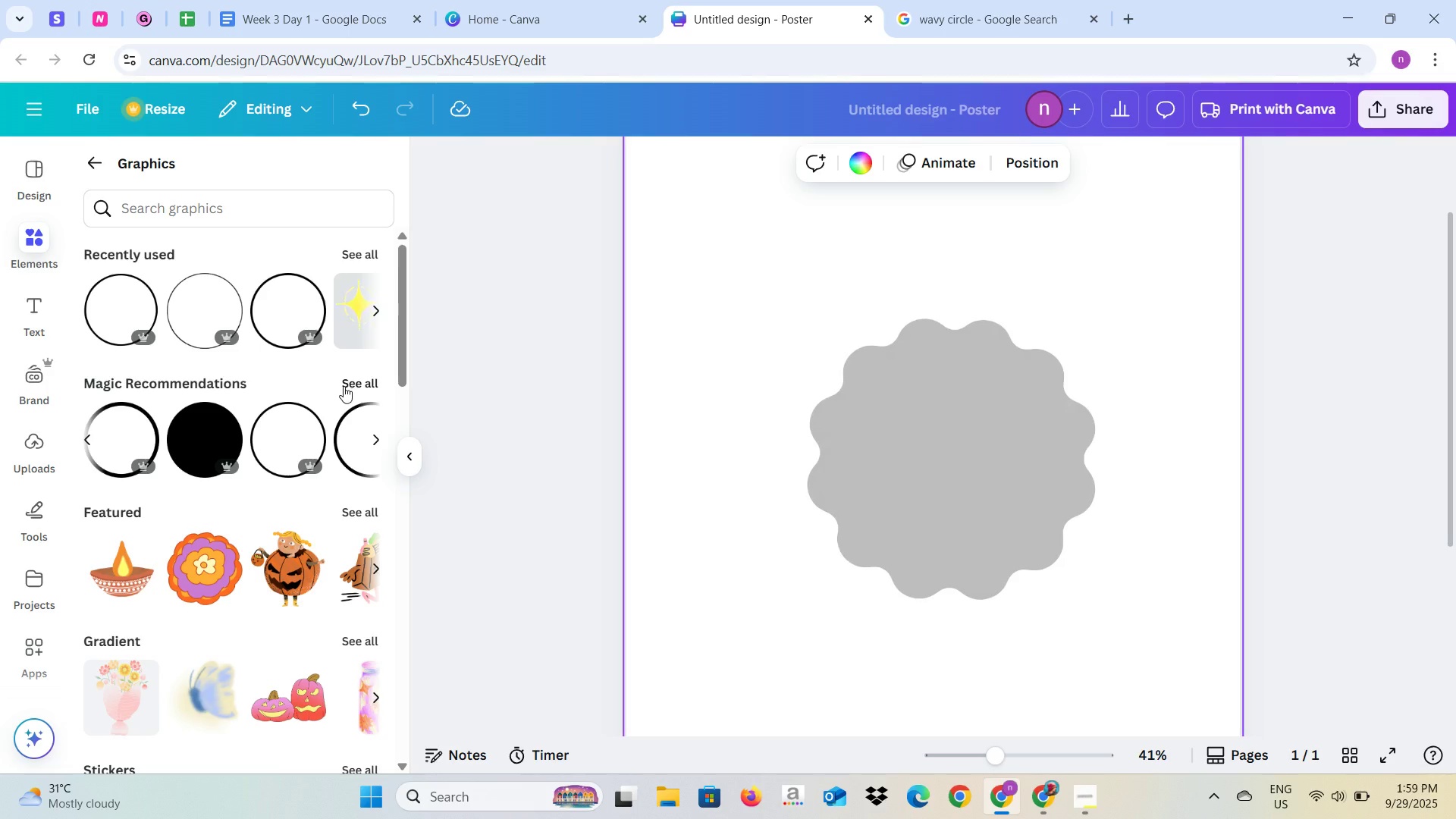 
left_click([350, 376])
 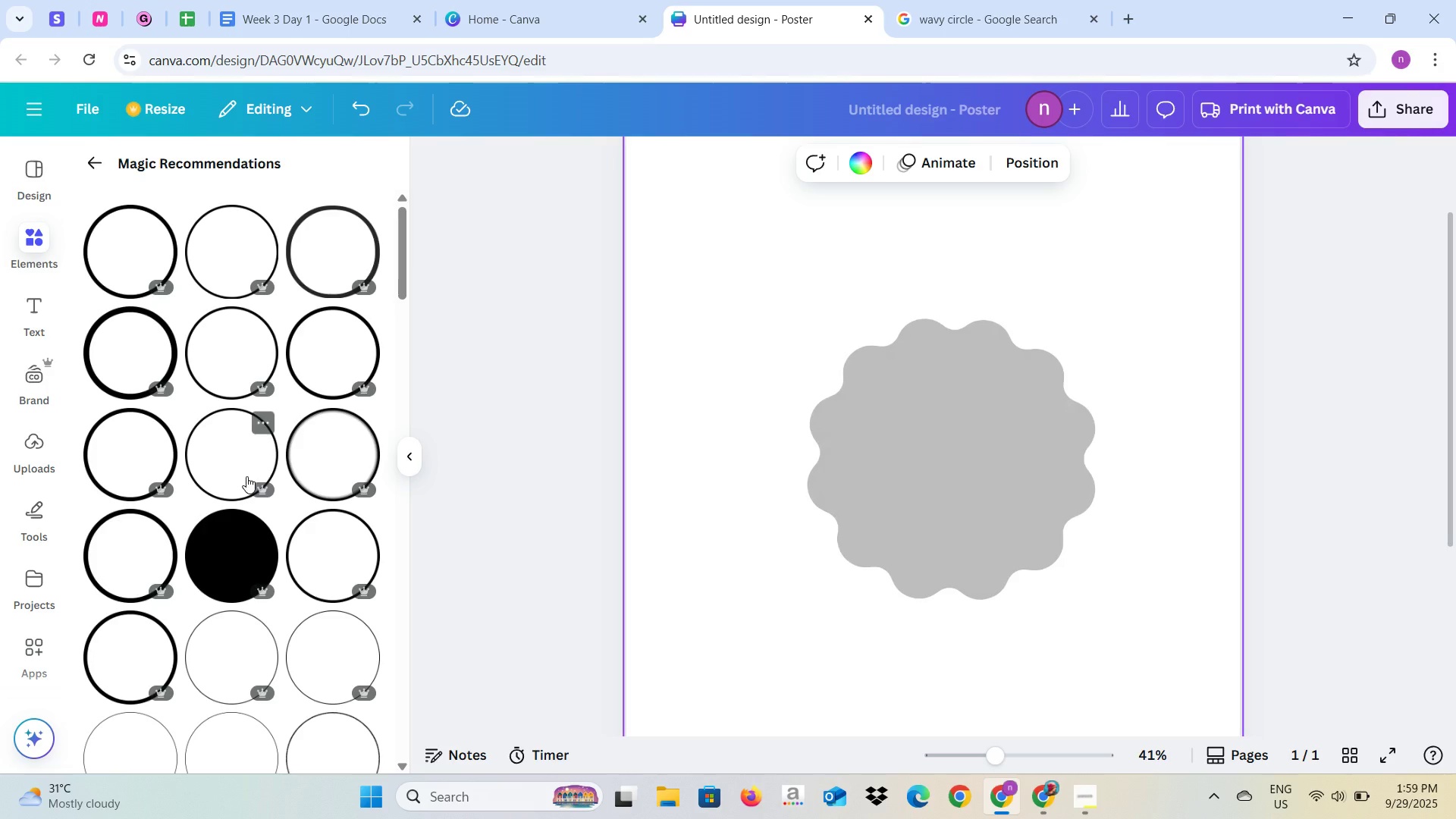 
scroll: coordinate [228, 455], scroll_direction: down, amount: 2.0
 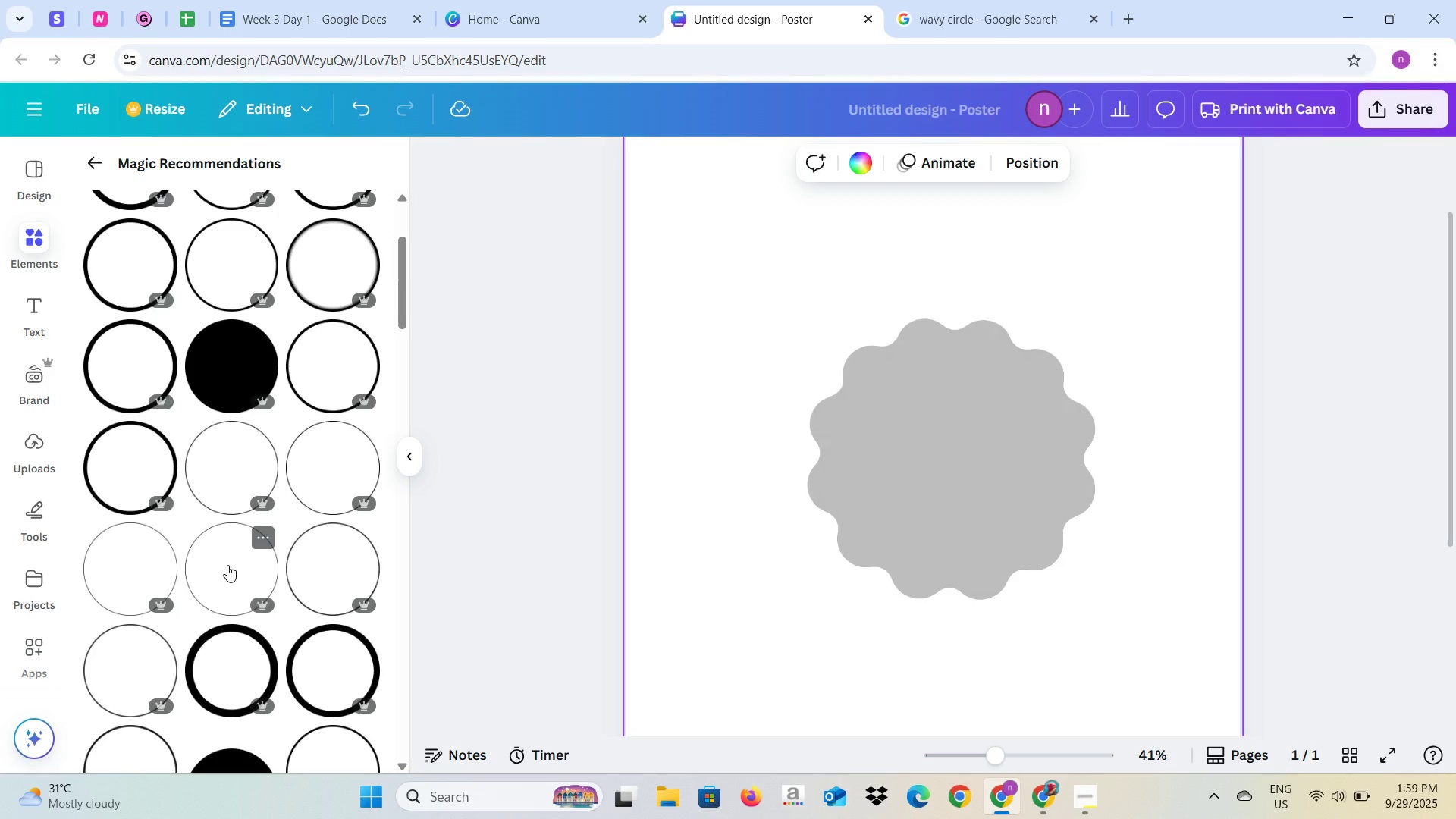 
left_click([228, 565])
 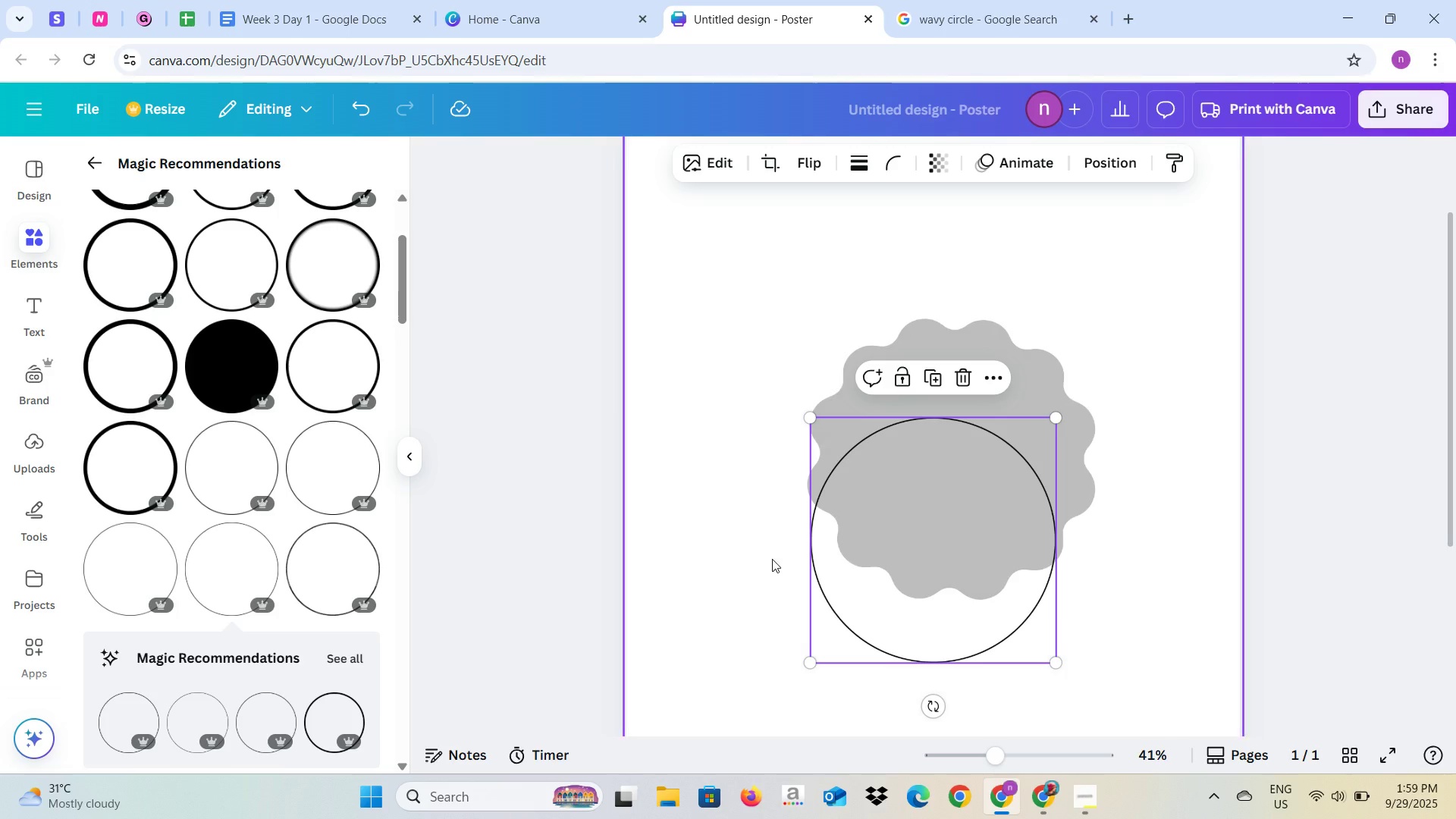 
left_click_drag(start_coordinate=[1054, 665], to_coordinate=[971, 629])
 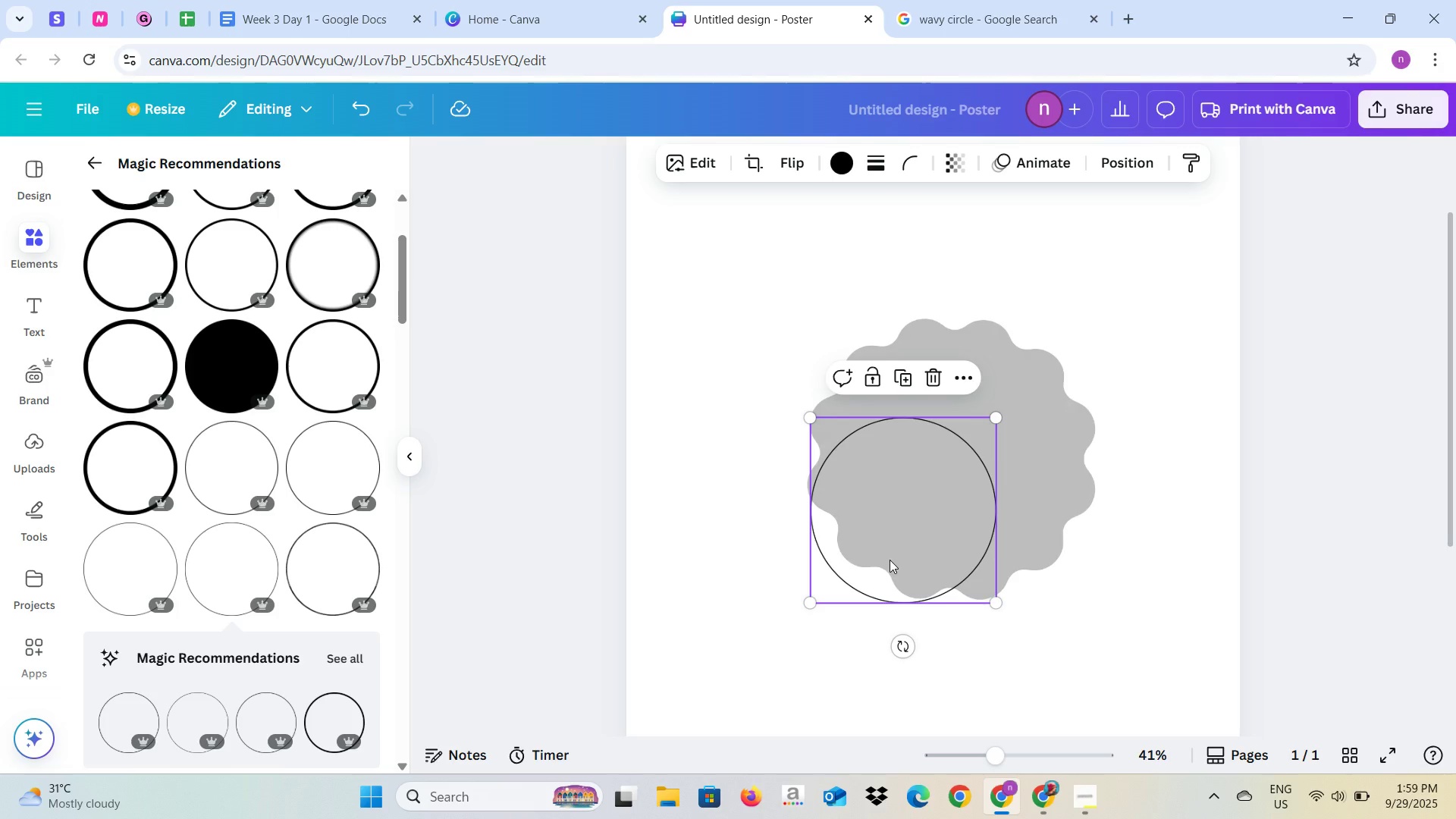 
left_click_drag(start_coordinate=[890, 560], to_coordinate=[941, 505])
 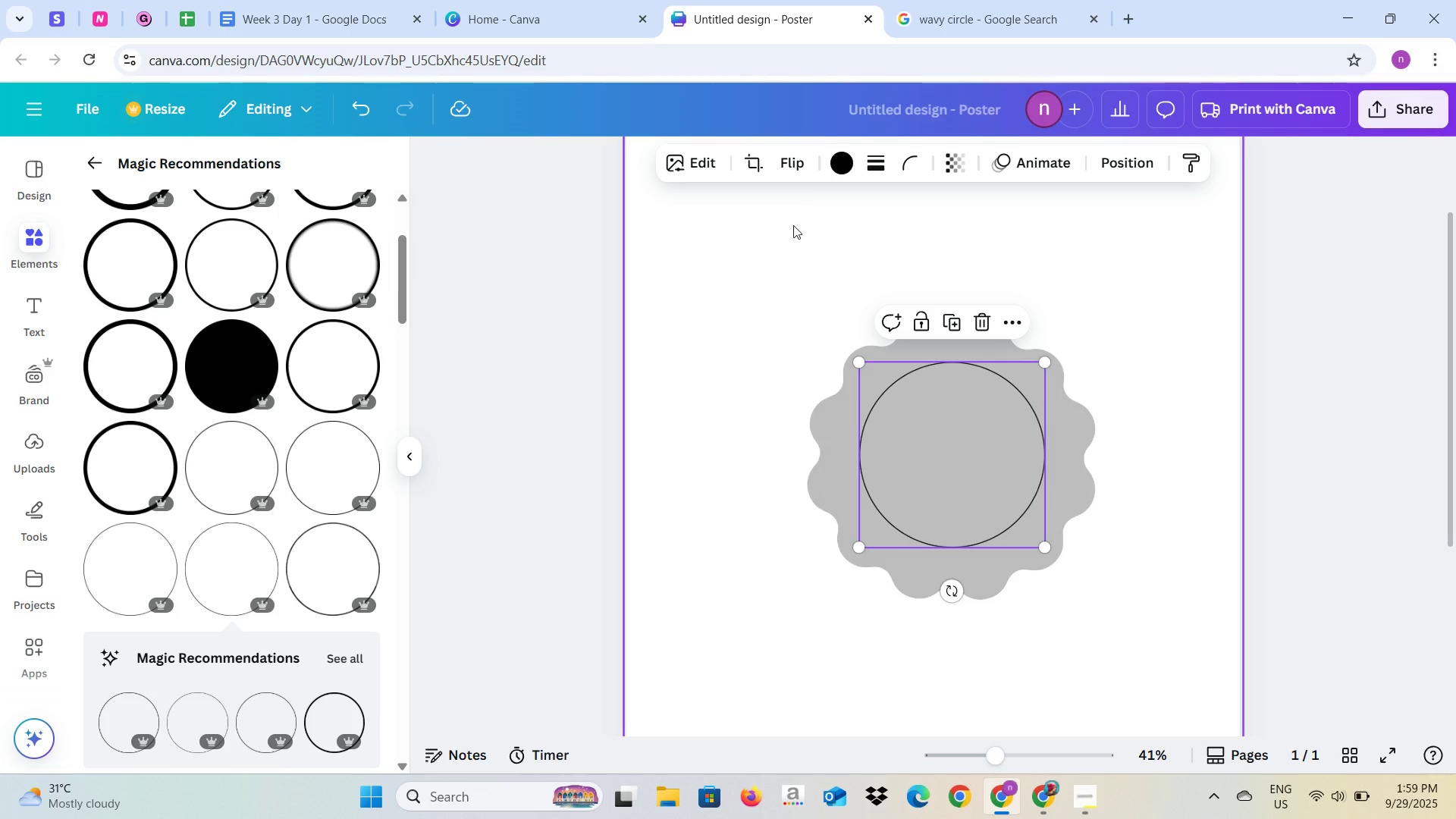 
left_click([847, 161])
 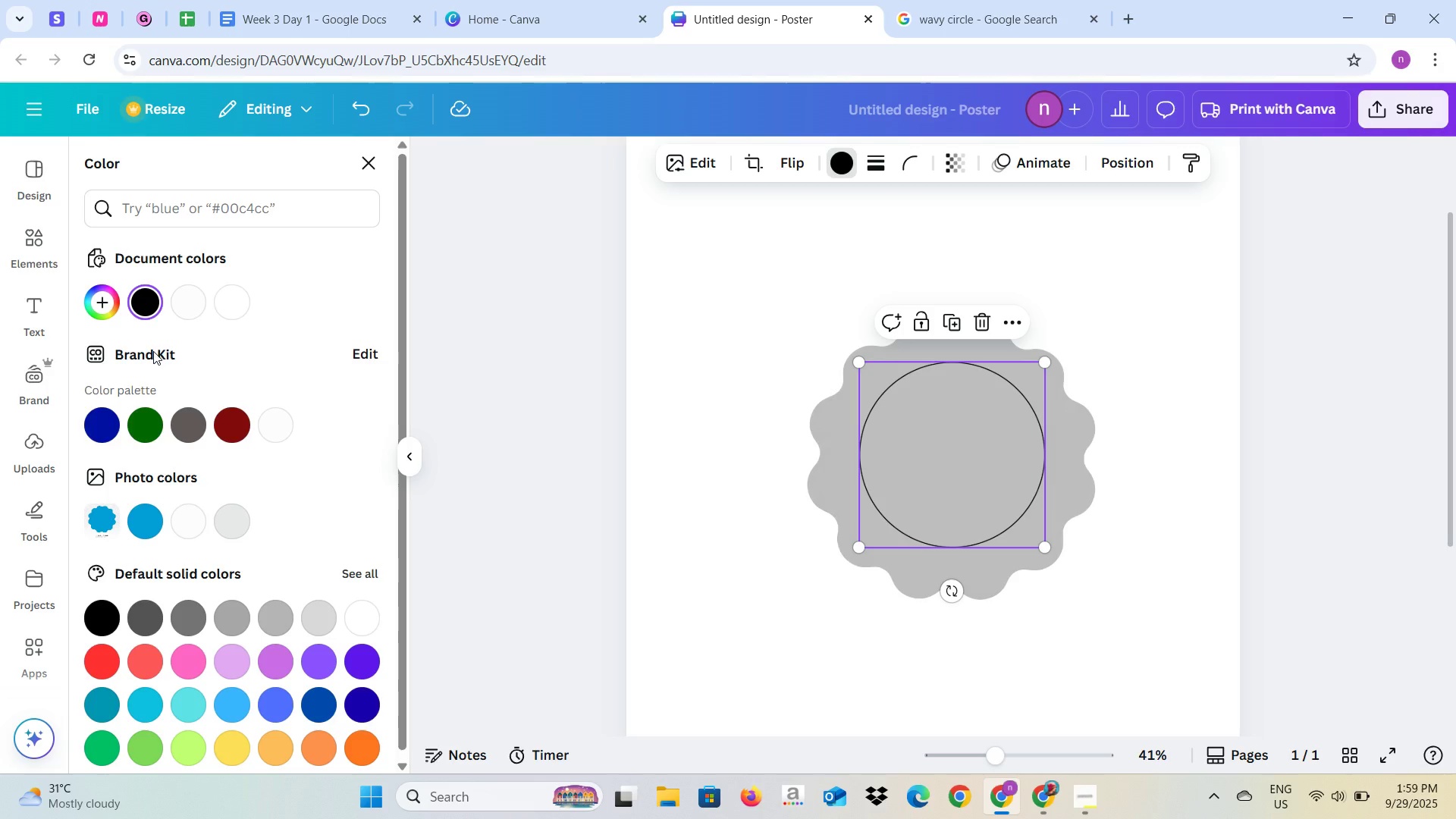 
left_click([181, 305])
 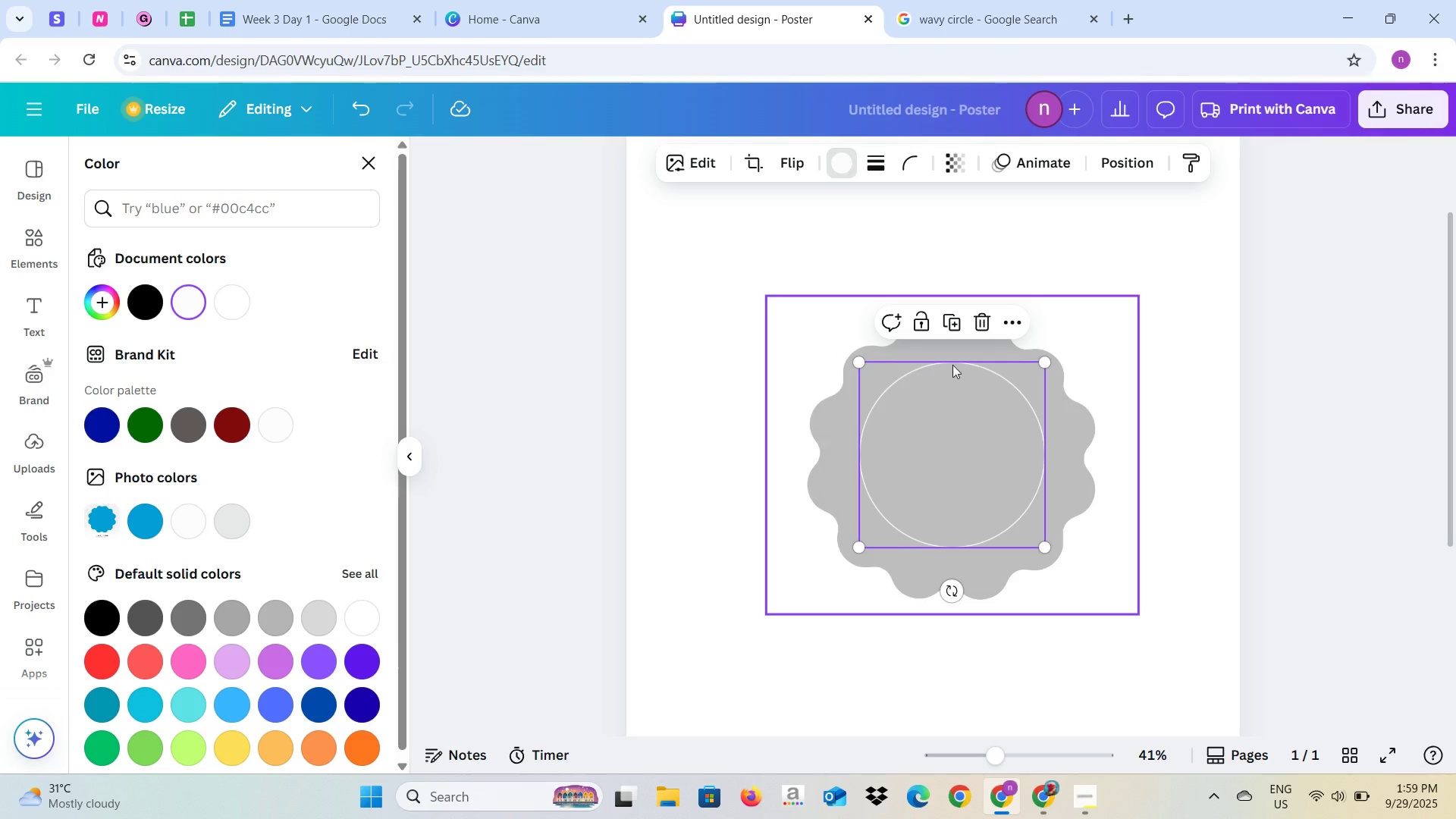 
wait(8.09)
 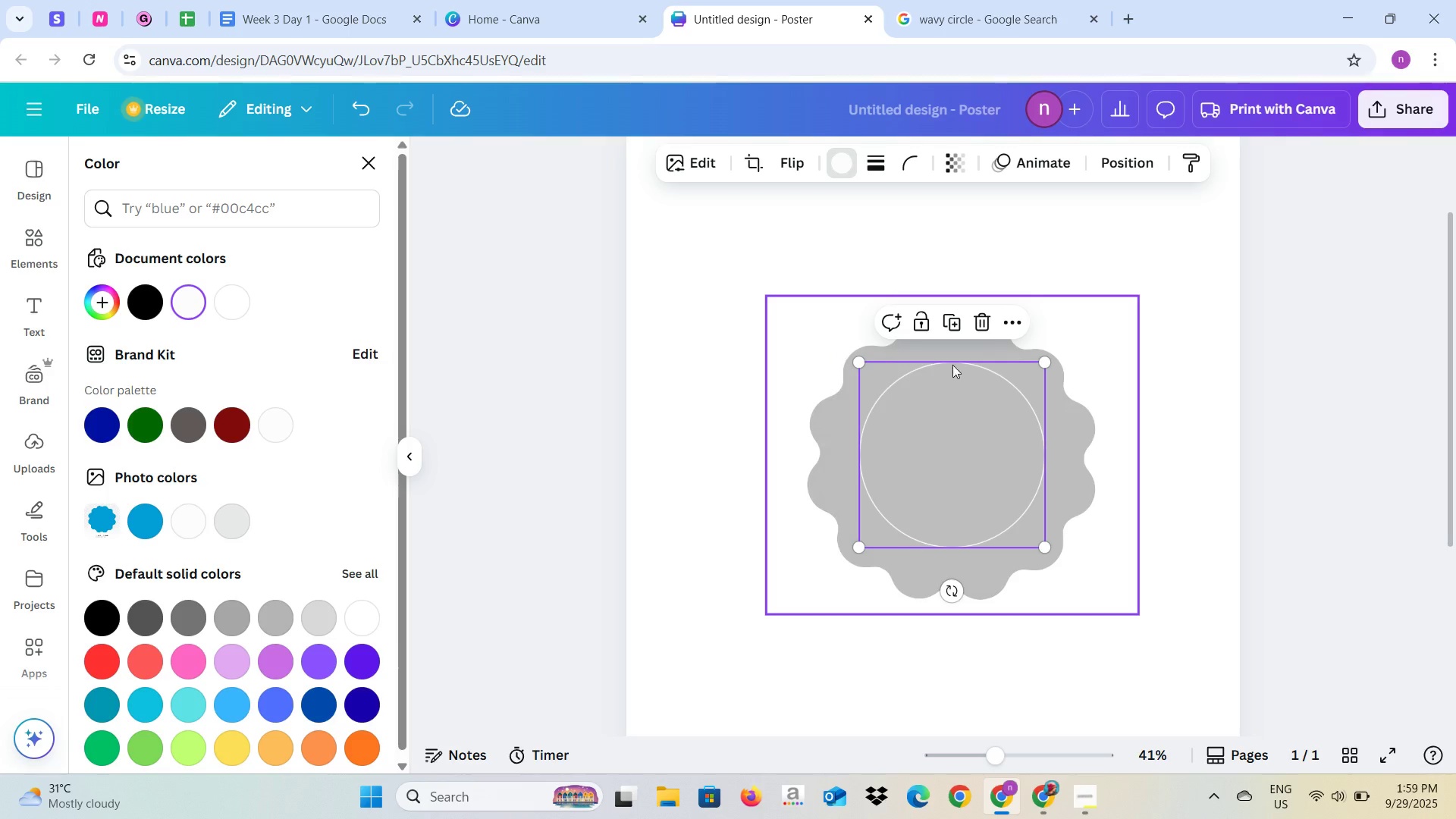 
left_click([733, 466])
 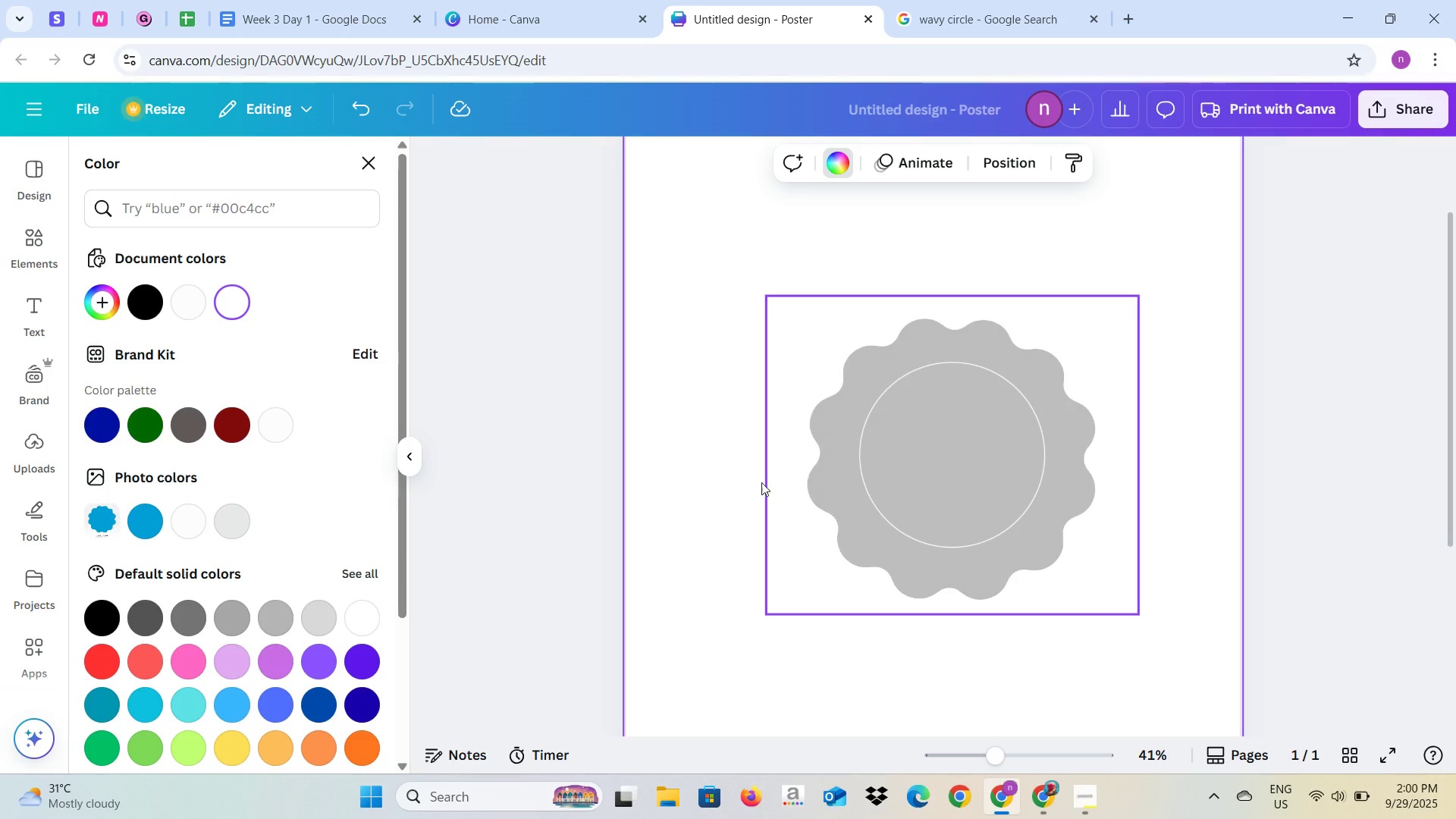 
left_click([698, 514])
 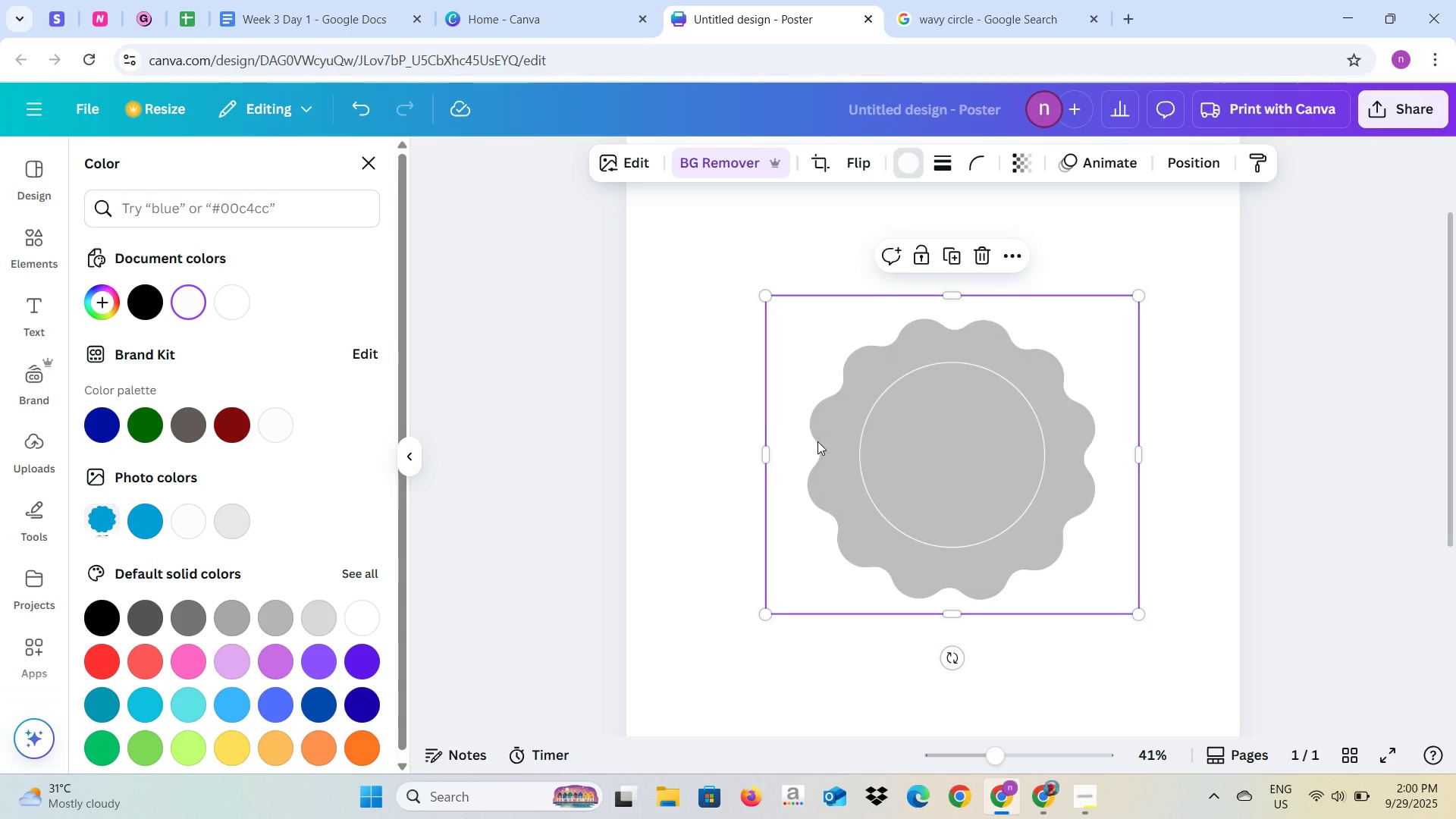 
mouse_move([900, 168])
 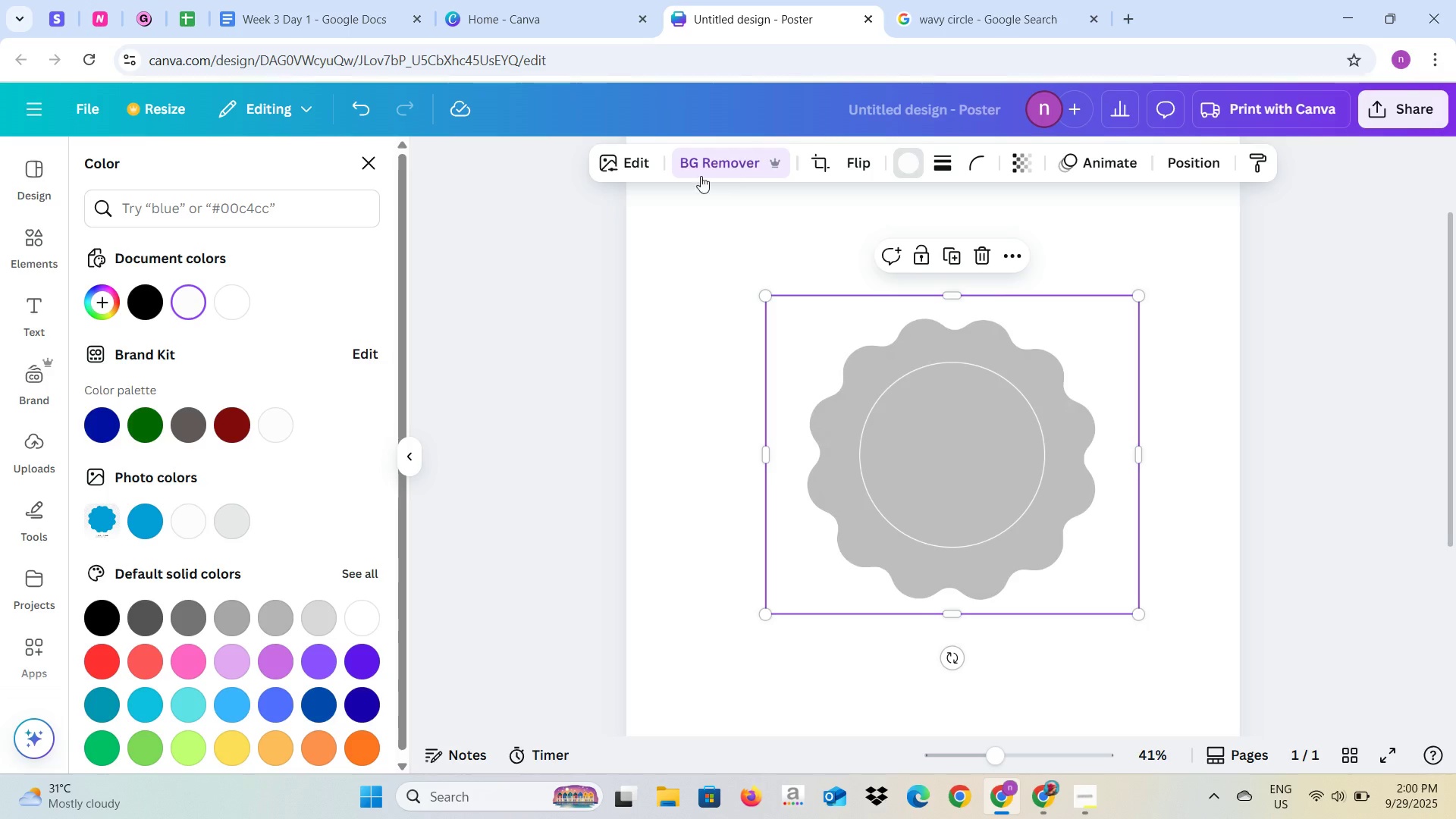 
left_click([622, 171])
 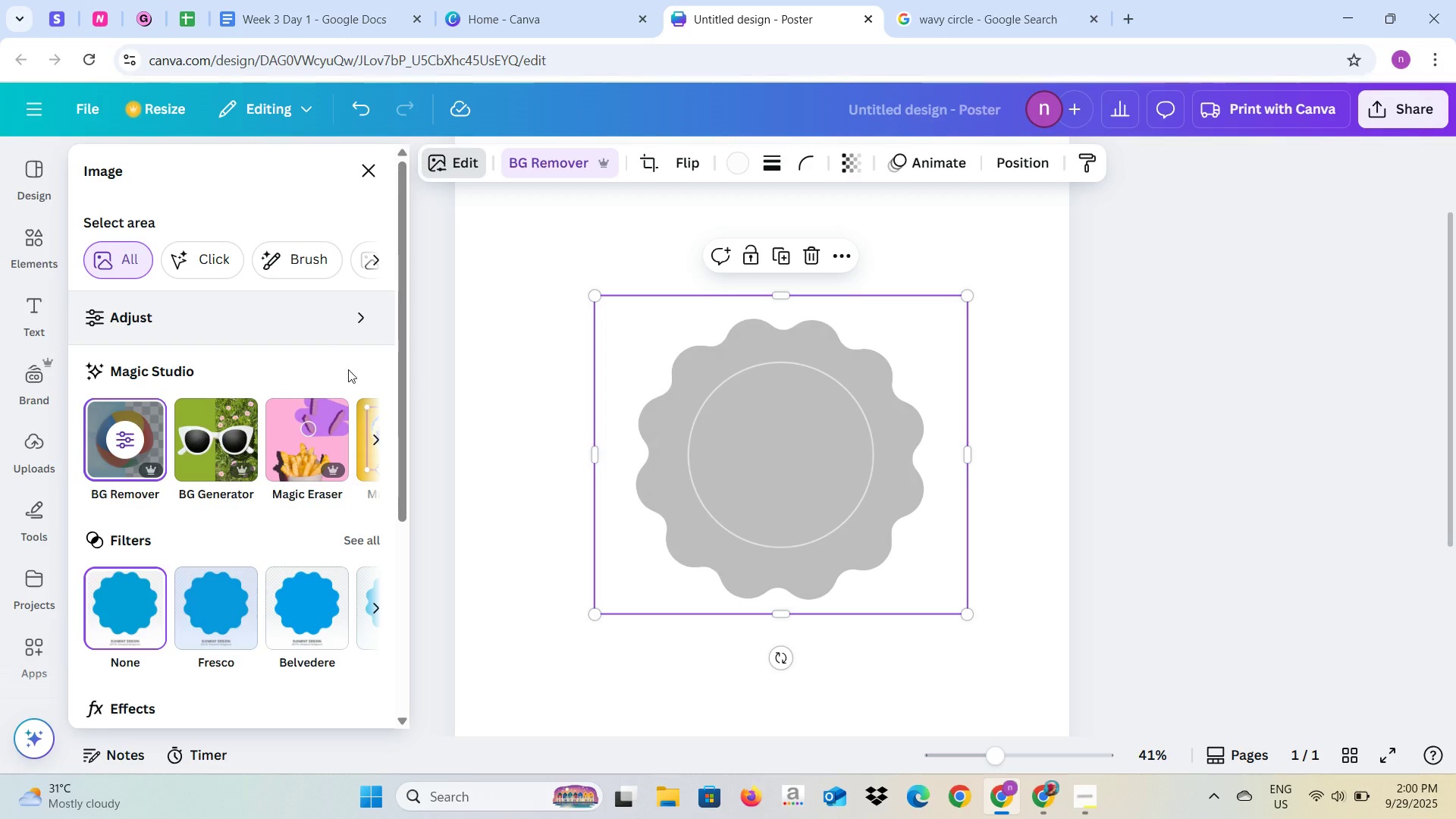 
wait(22.66)
 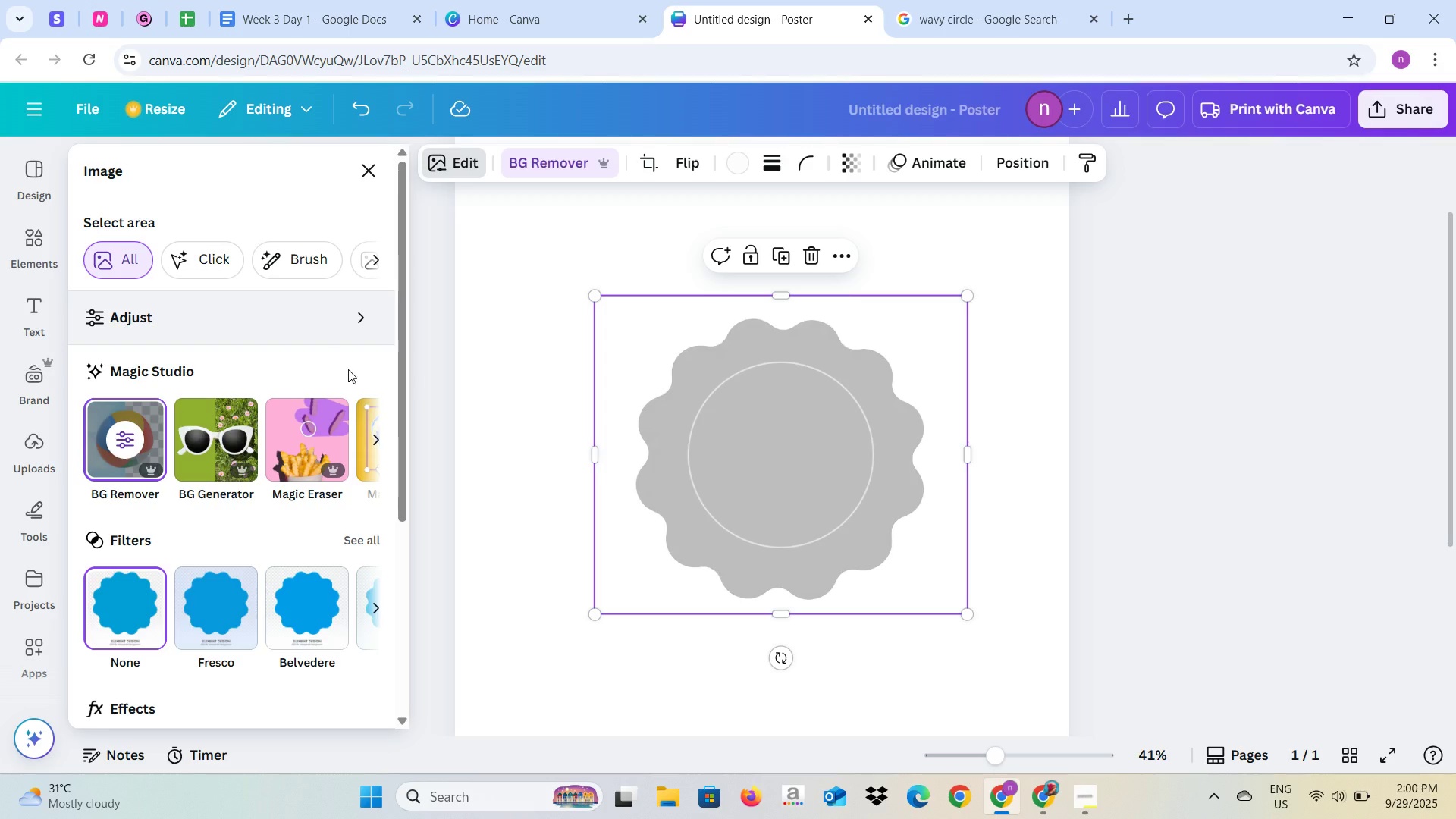 
left_click([307, 435])
 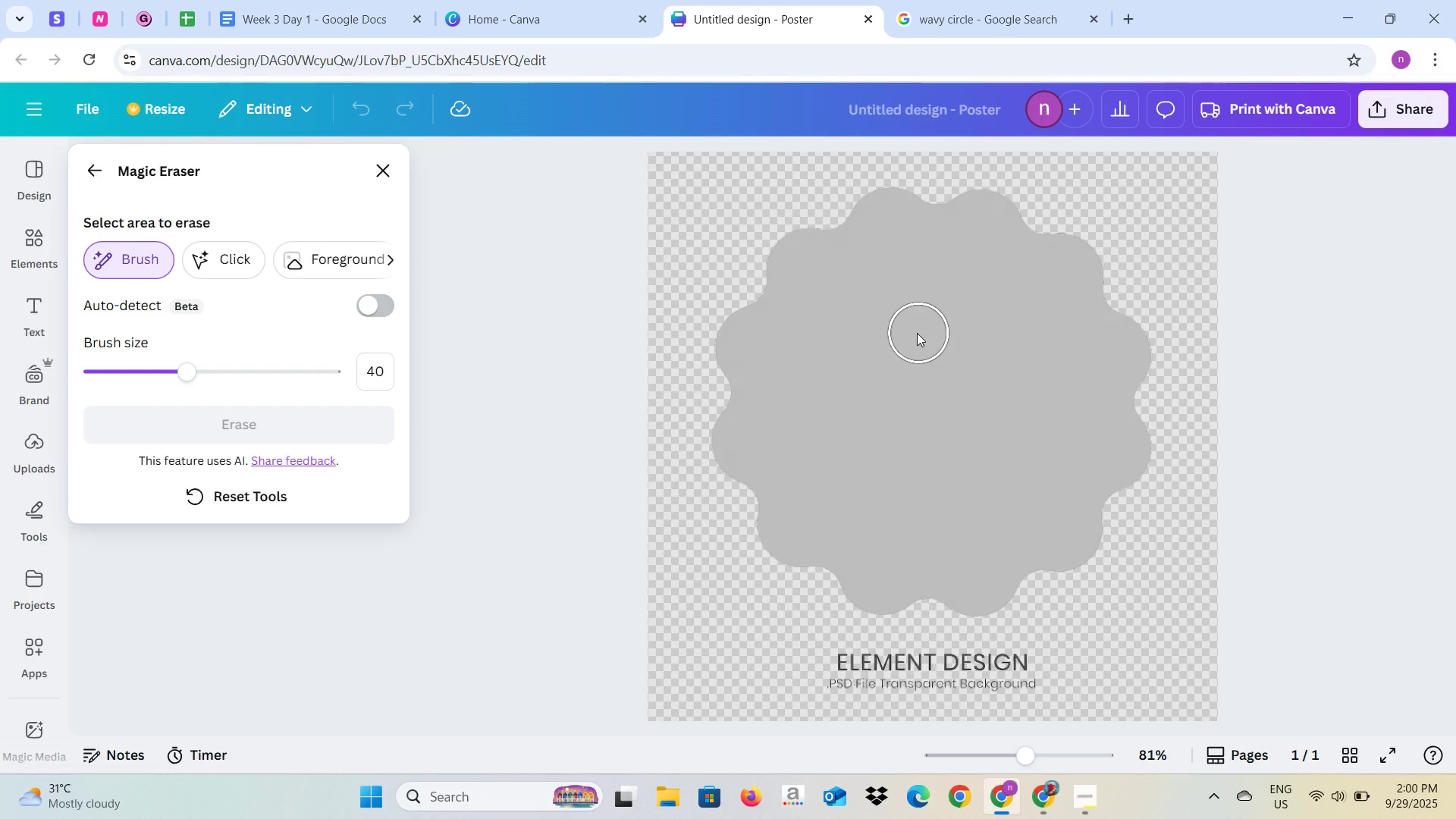 
left_click_drag(start_coordinate=[903, 328], to_coordinate=[968, 512])
 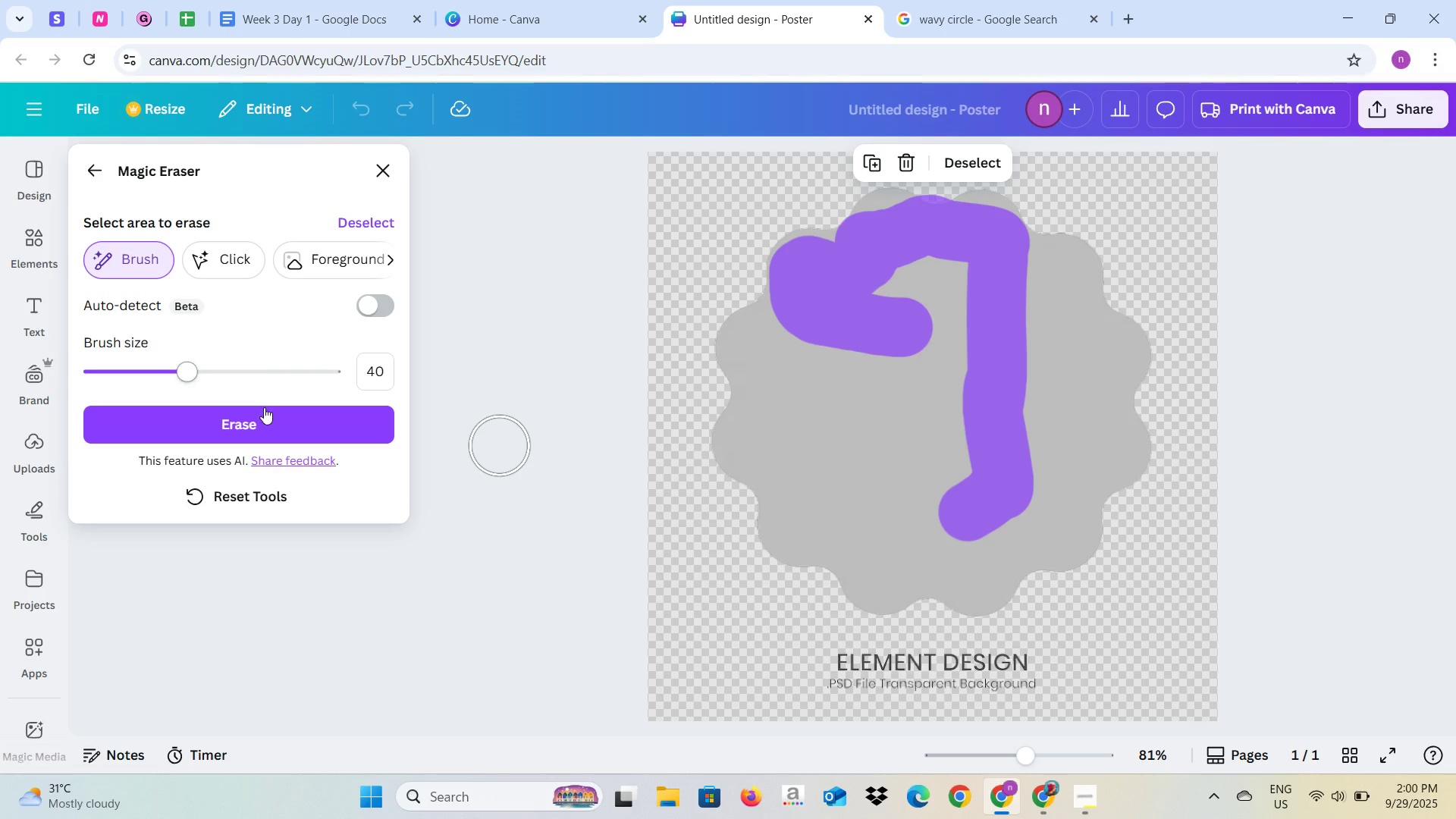 
left_click([266, 419])
 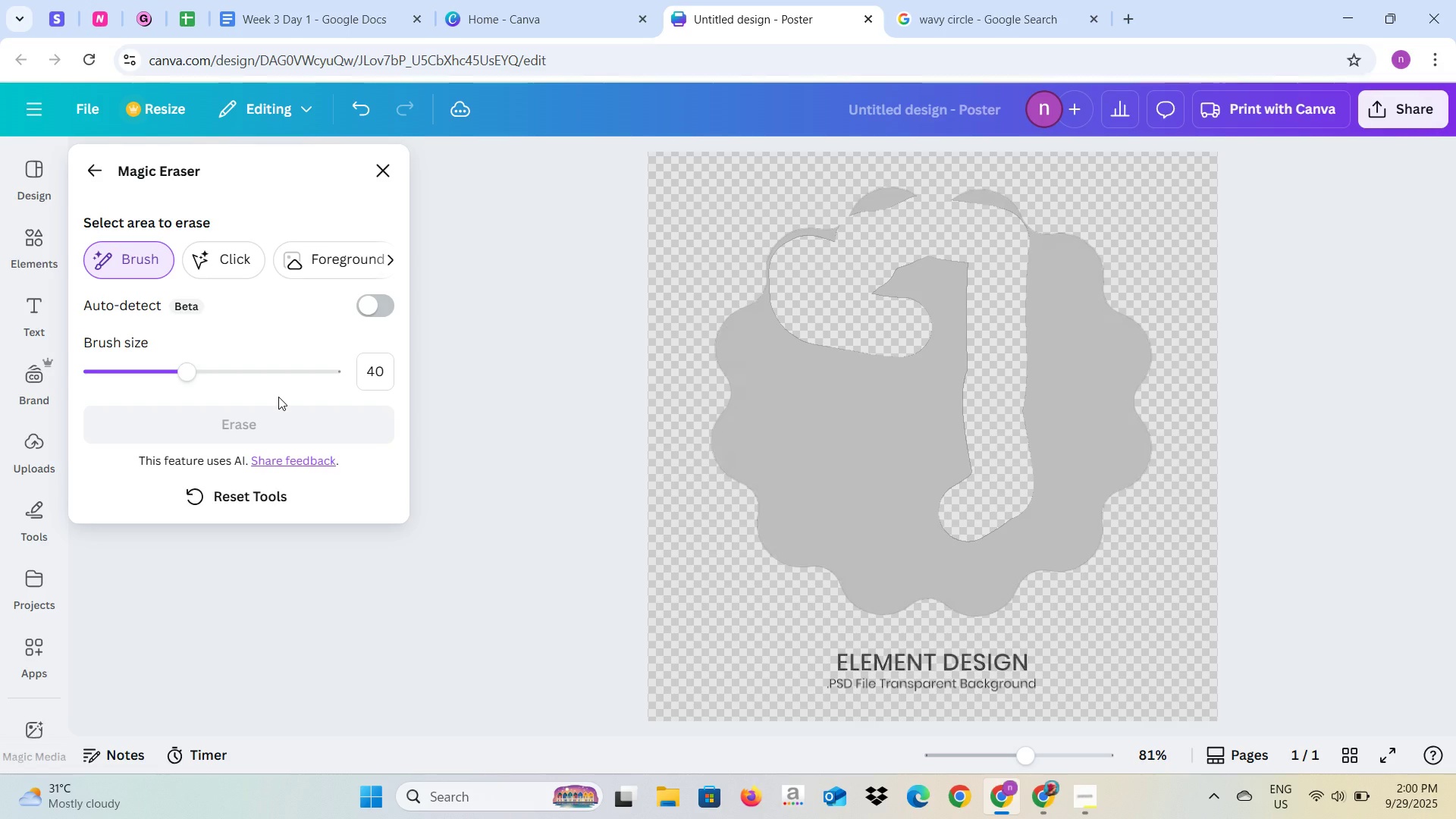 
wait(7.2)
 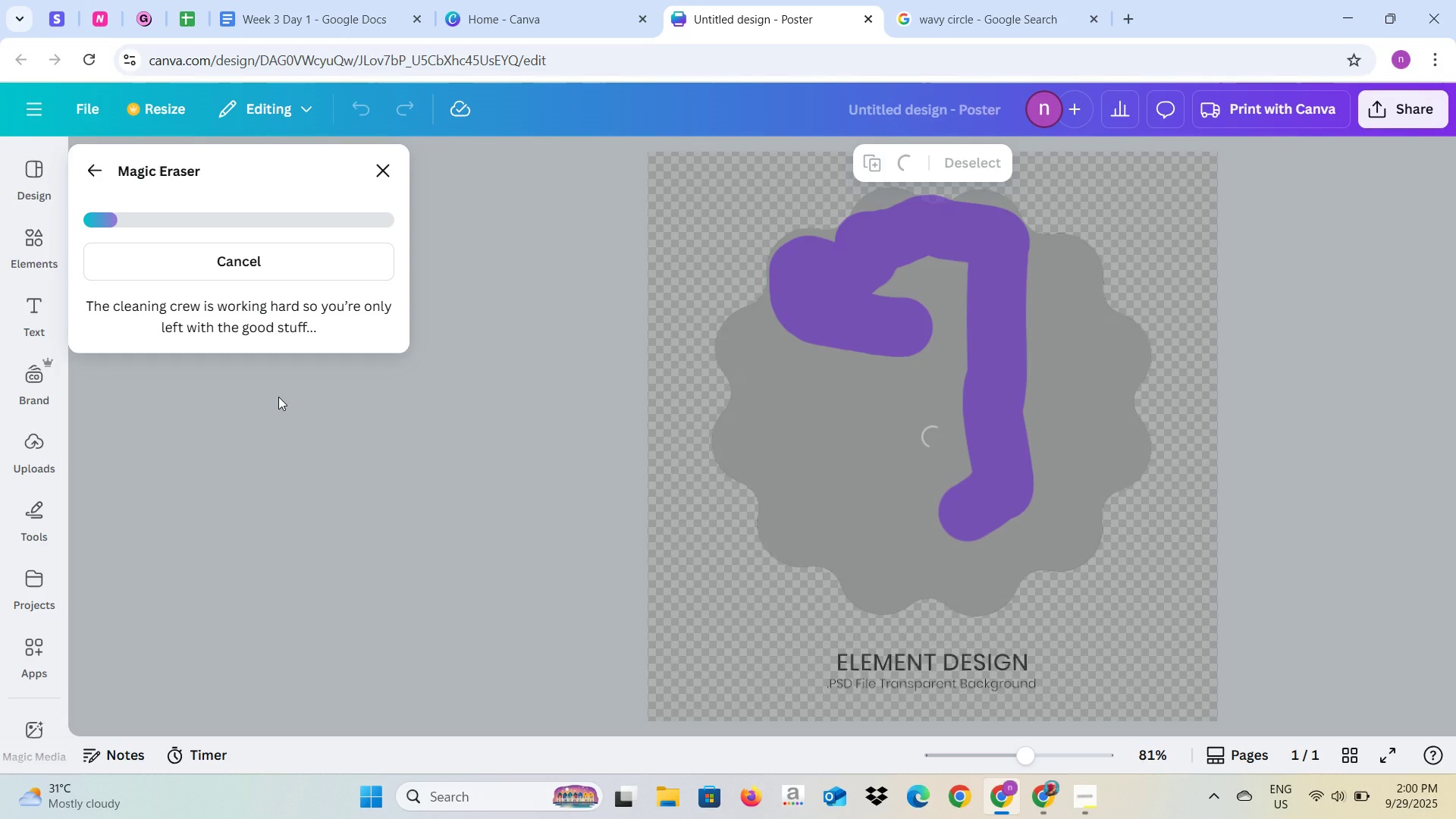 
key(Control+Z)
 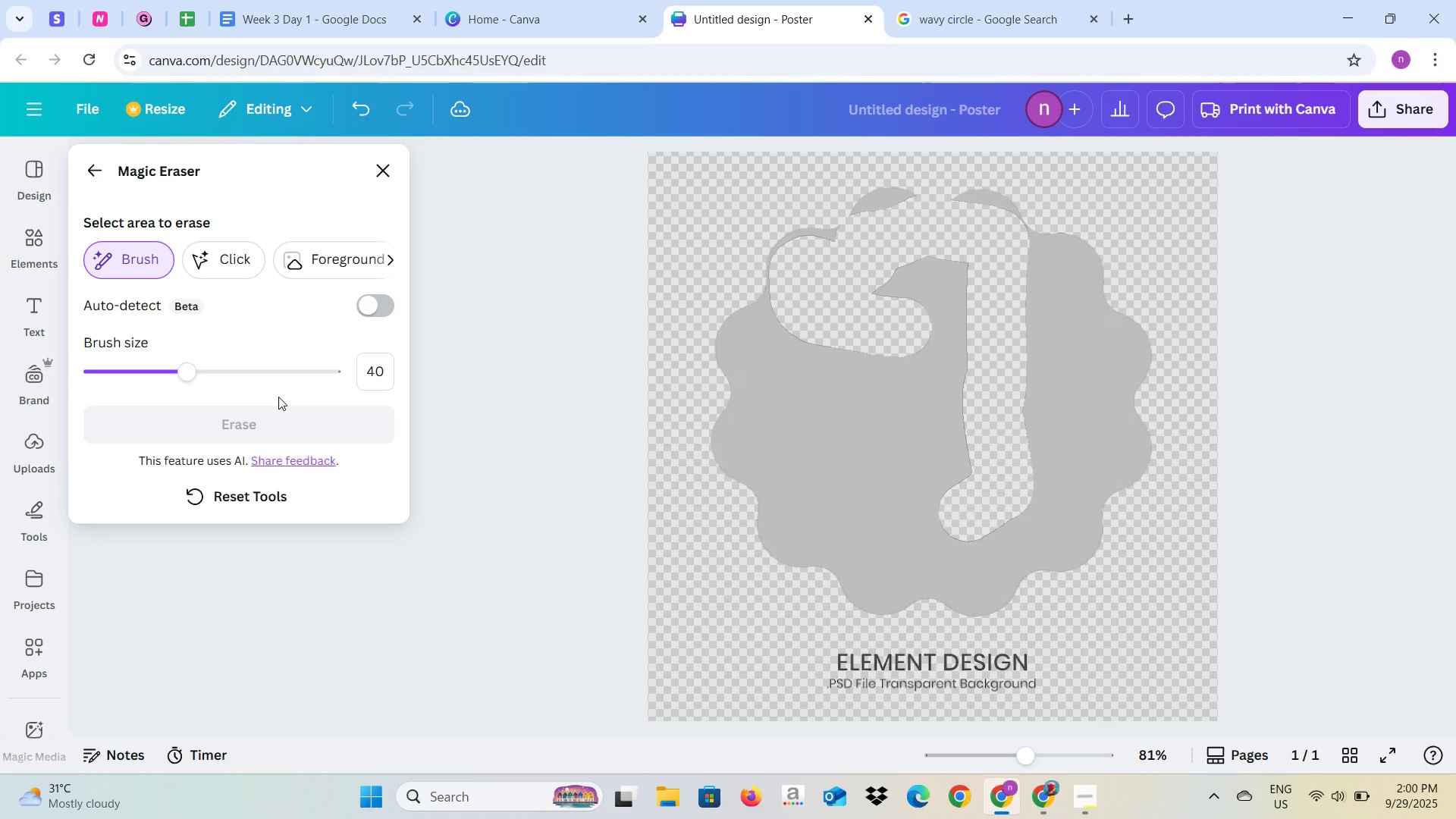 
key(Control+Z)
 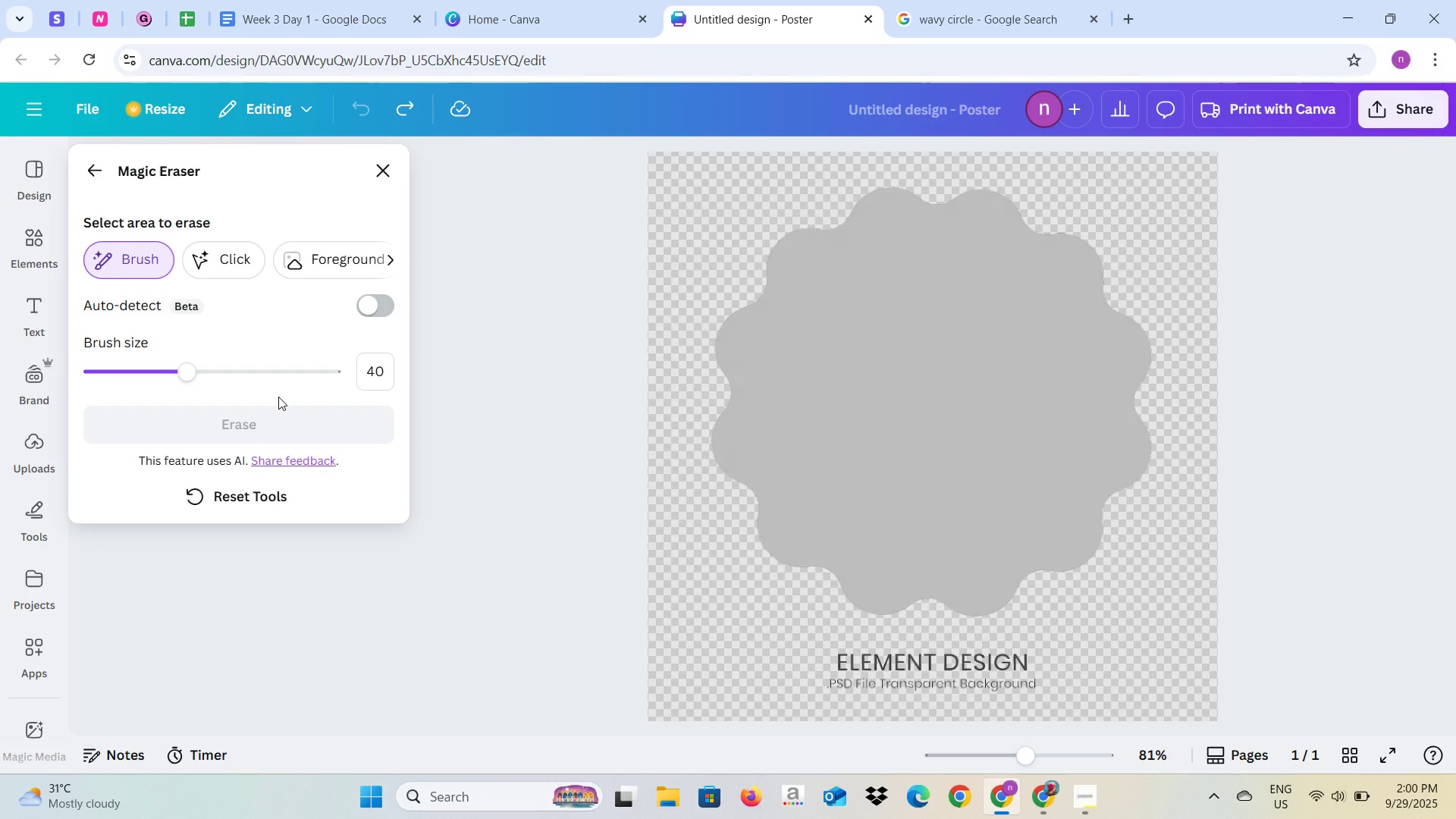 
key(Control+Z)
 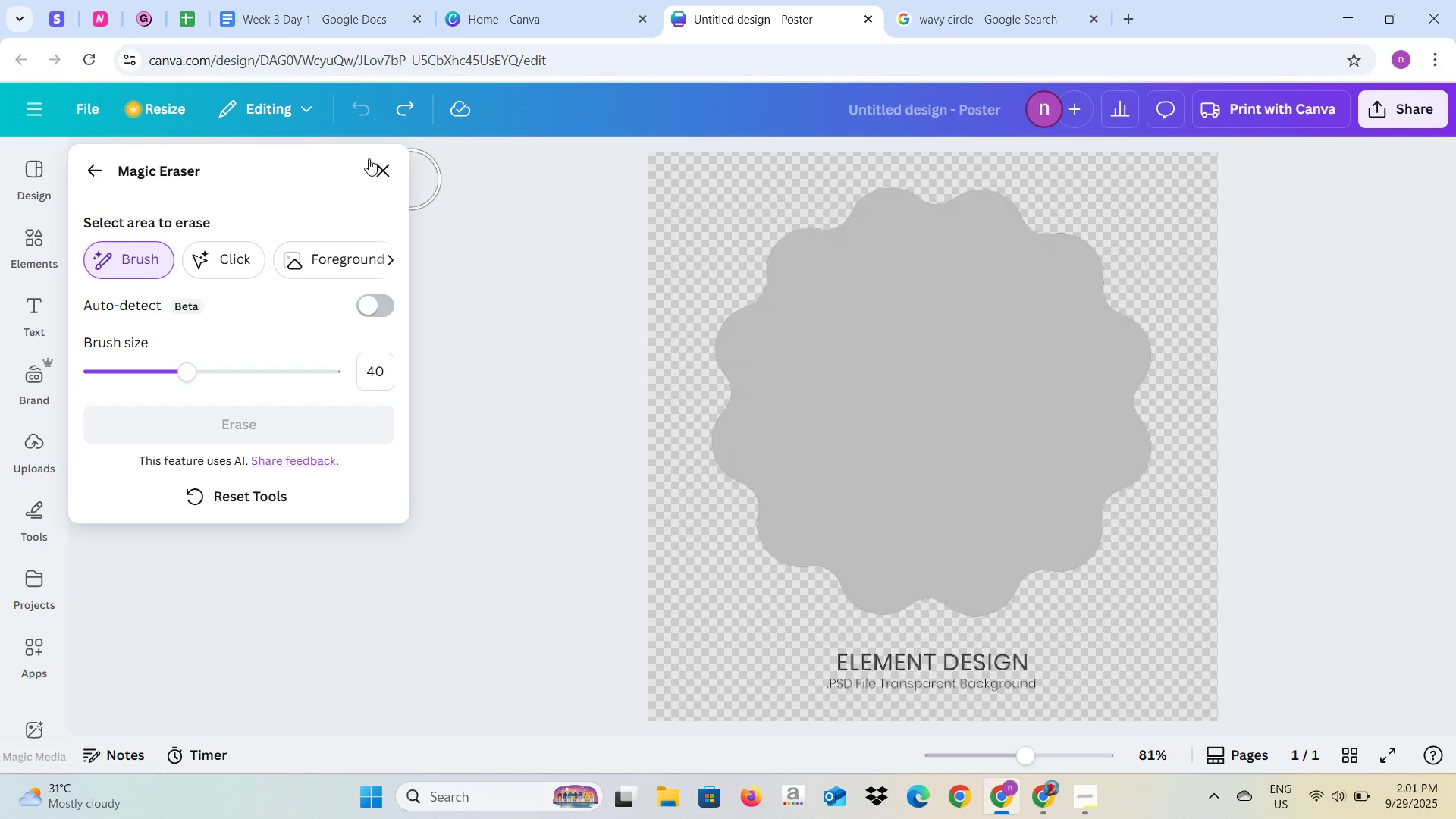 
left_click([378, 165])
 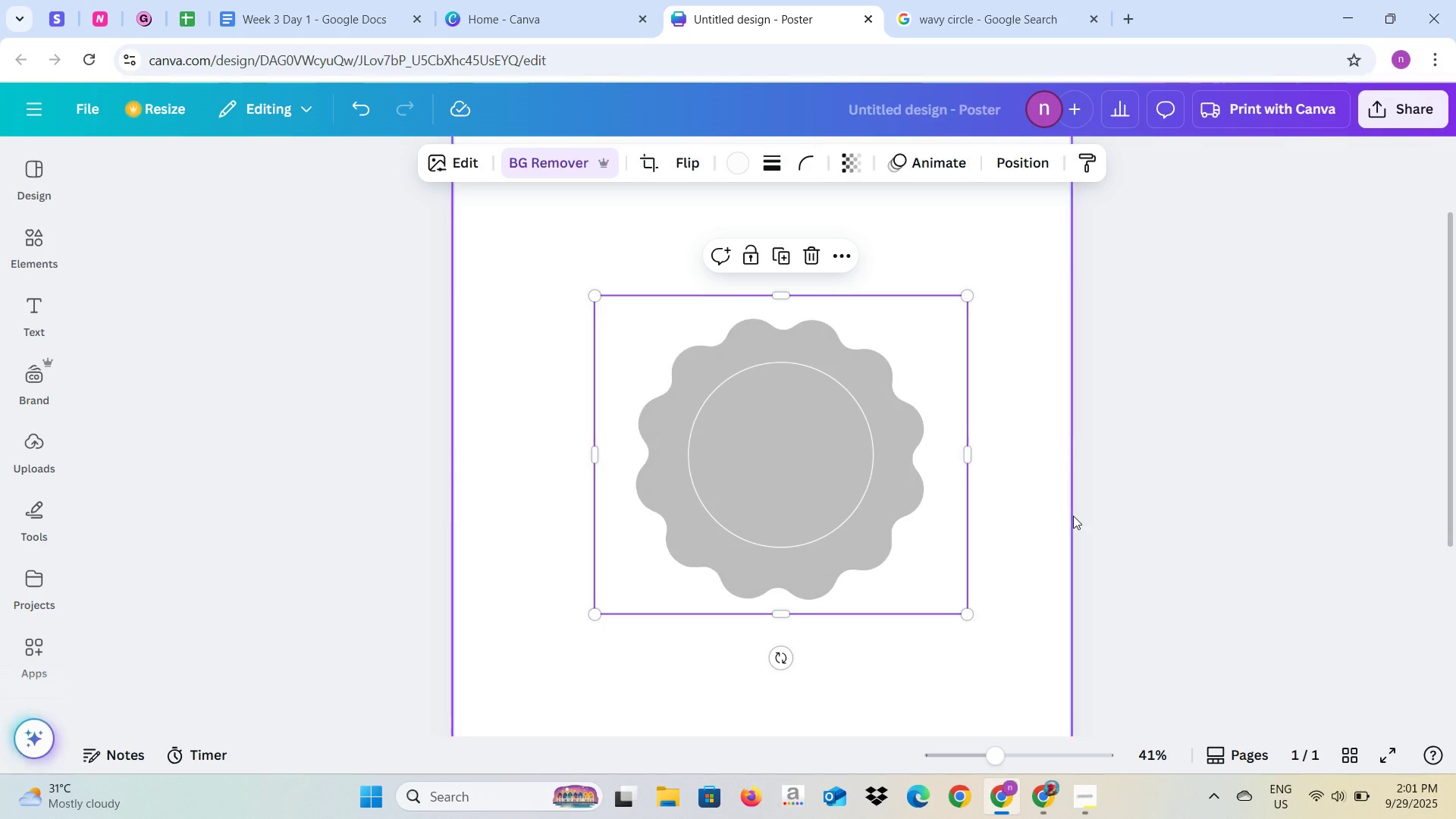 
wait(8.08)
 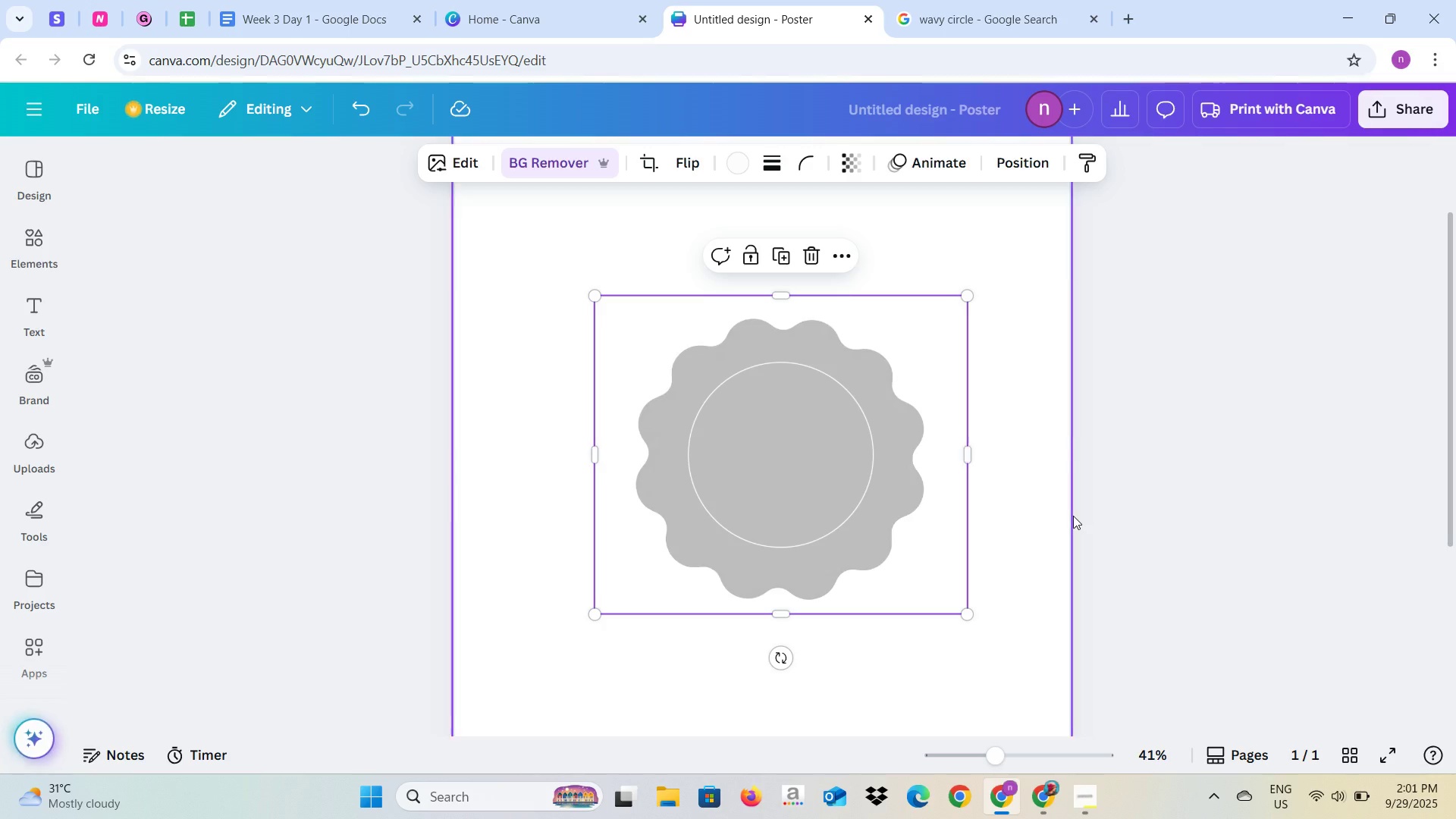 
key(Backspace)
 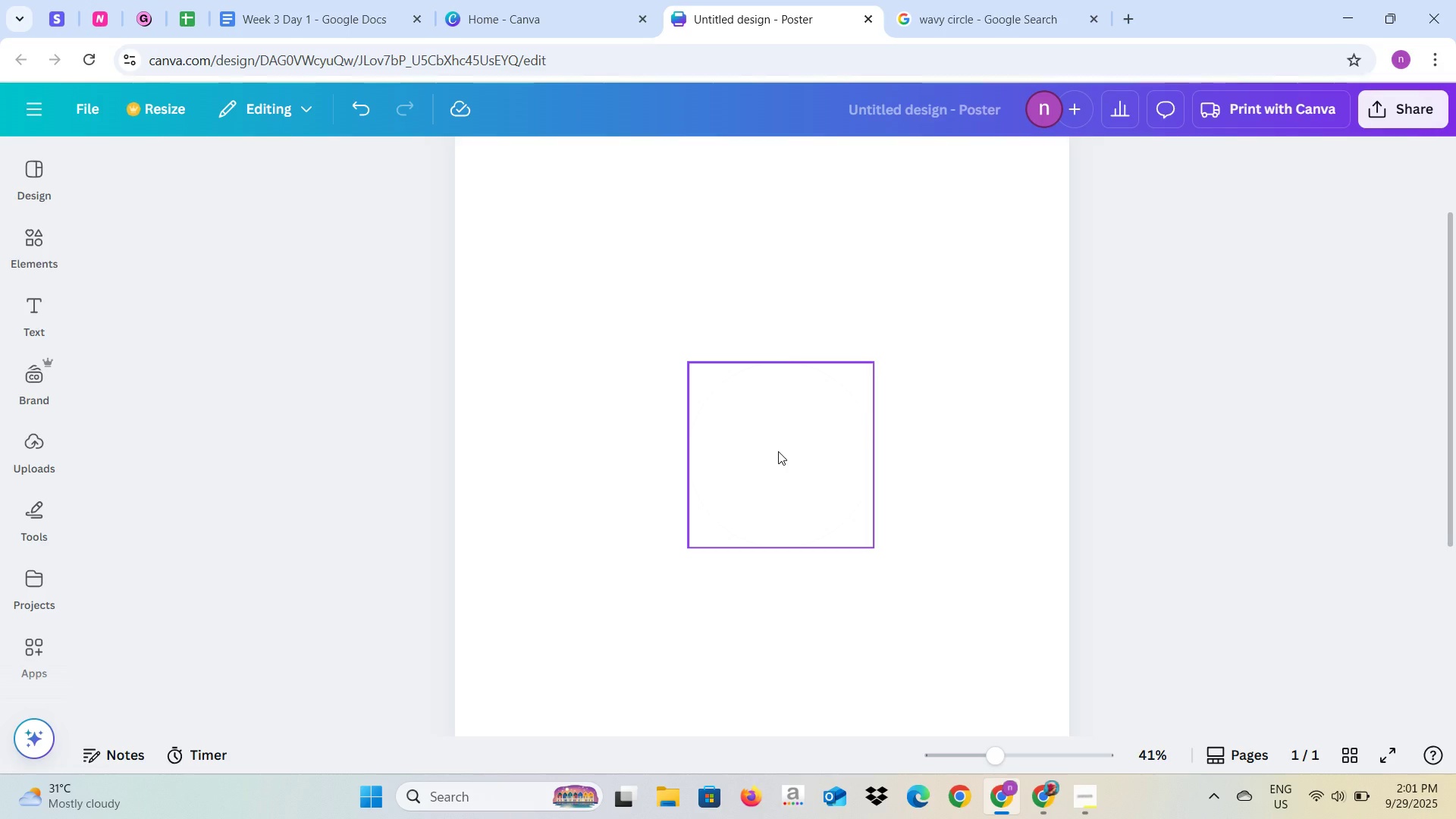 
left_click([778, 451])
 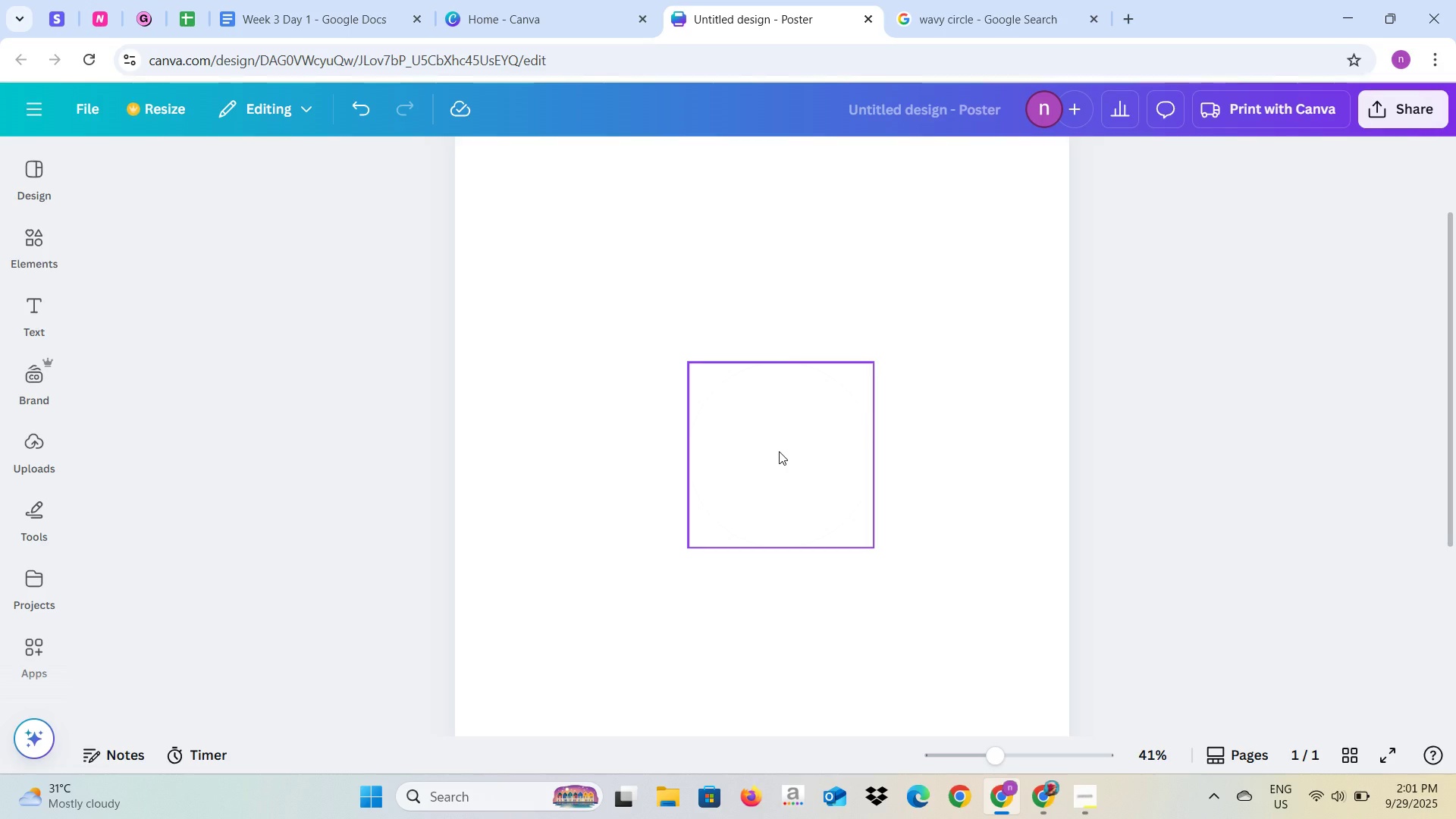 
key(Backspace)
 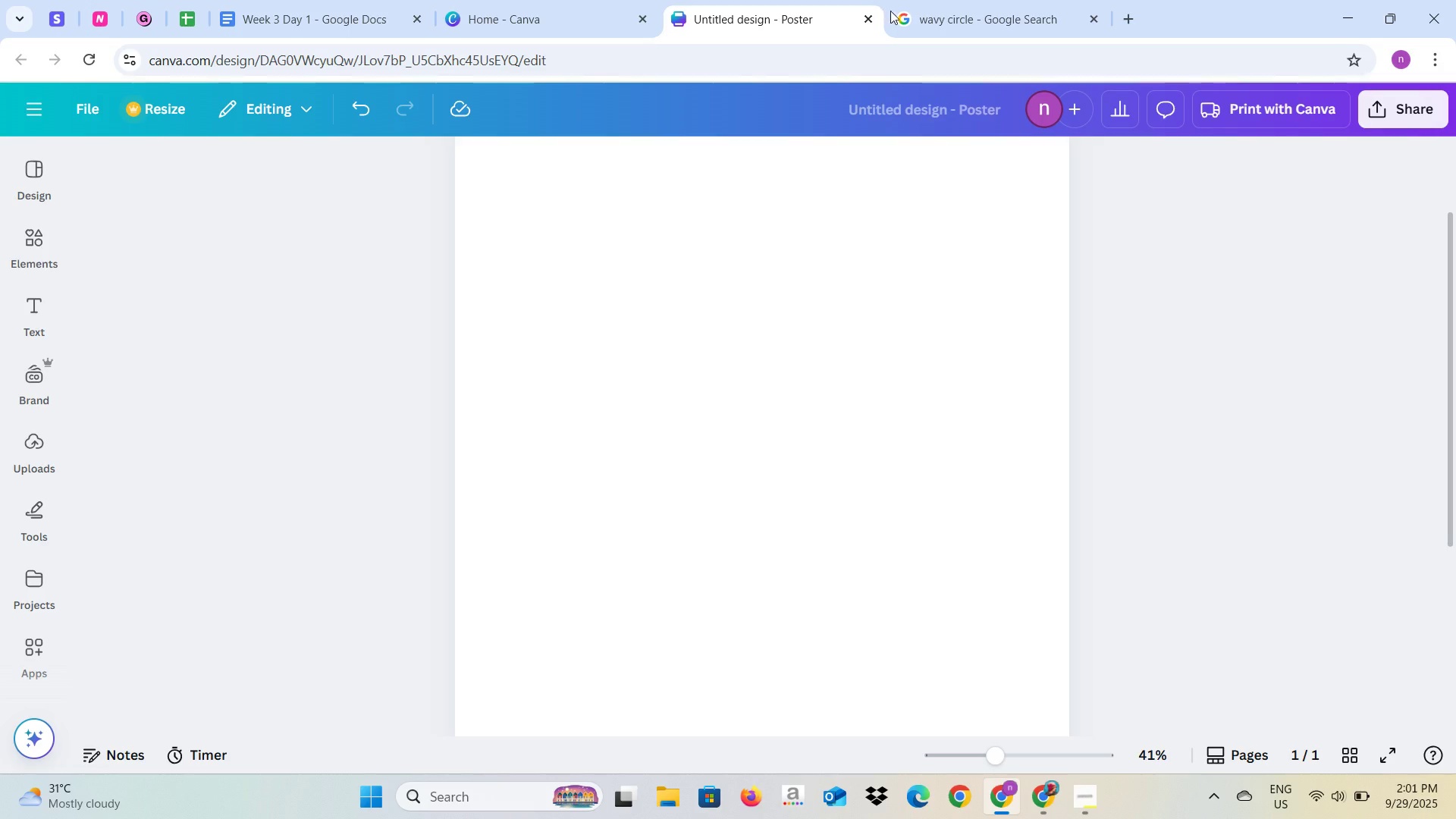 
left_click([928, 24])
 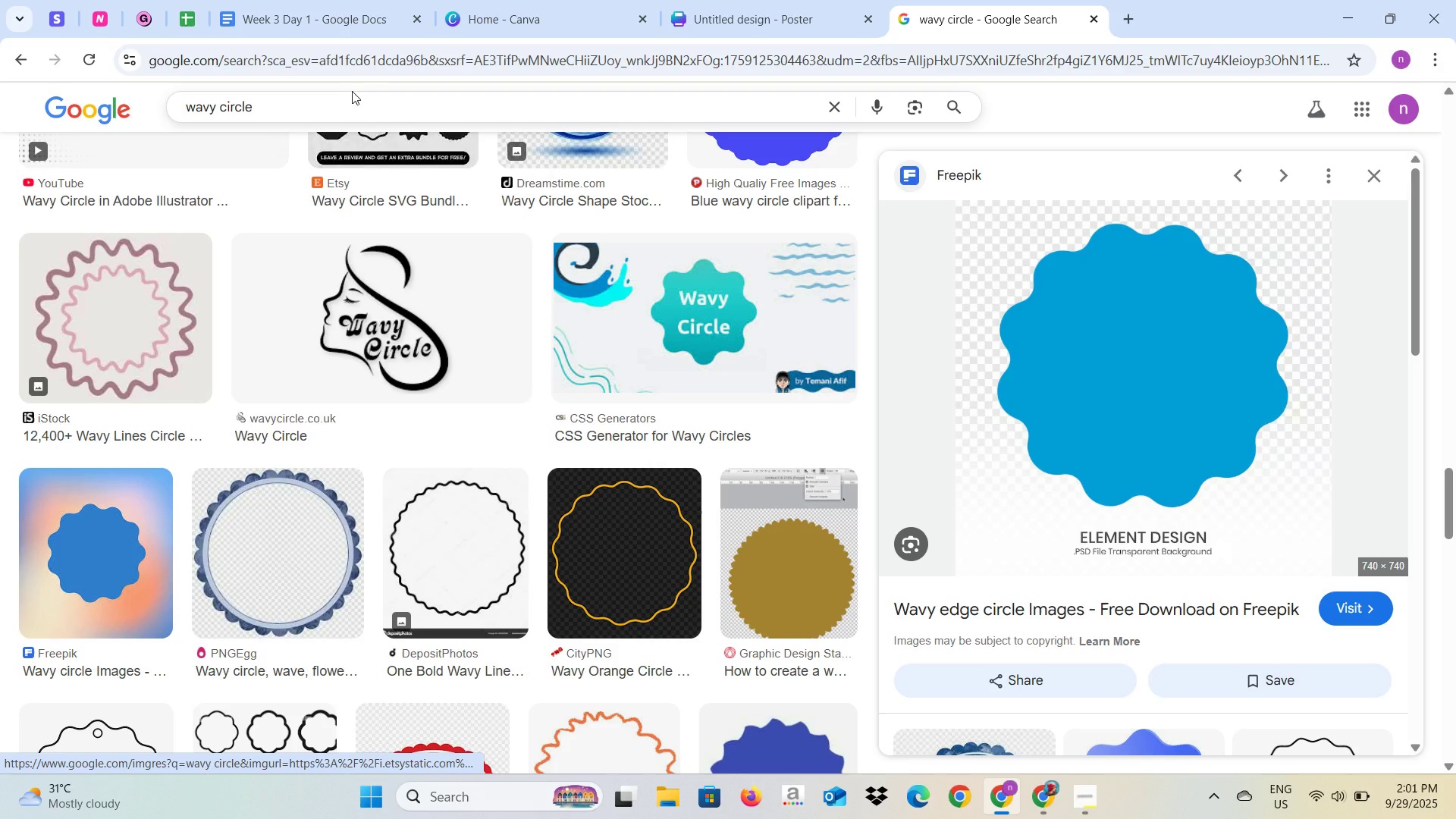 
left_click_drag(start_coordinate=[337, 107], to_coordinate=[93, 109])
 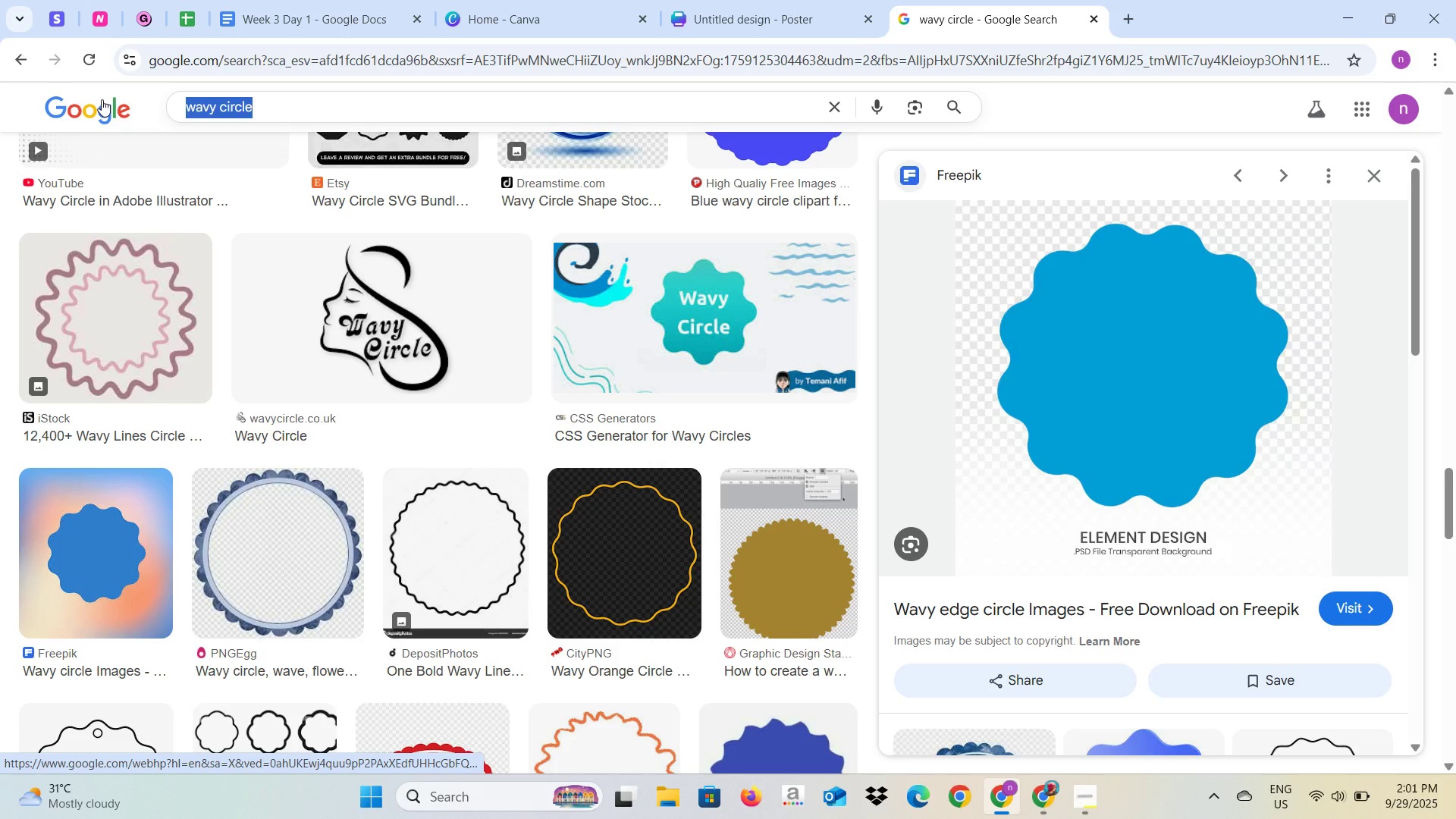 
type(University)
 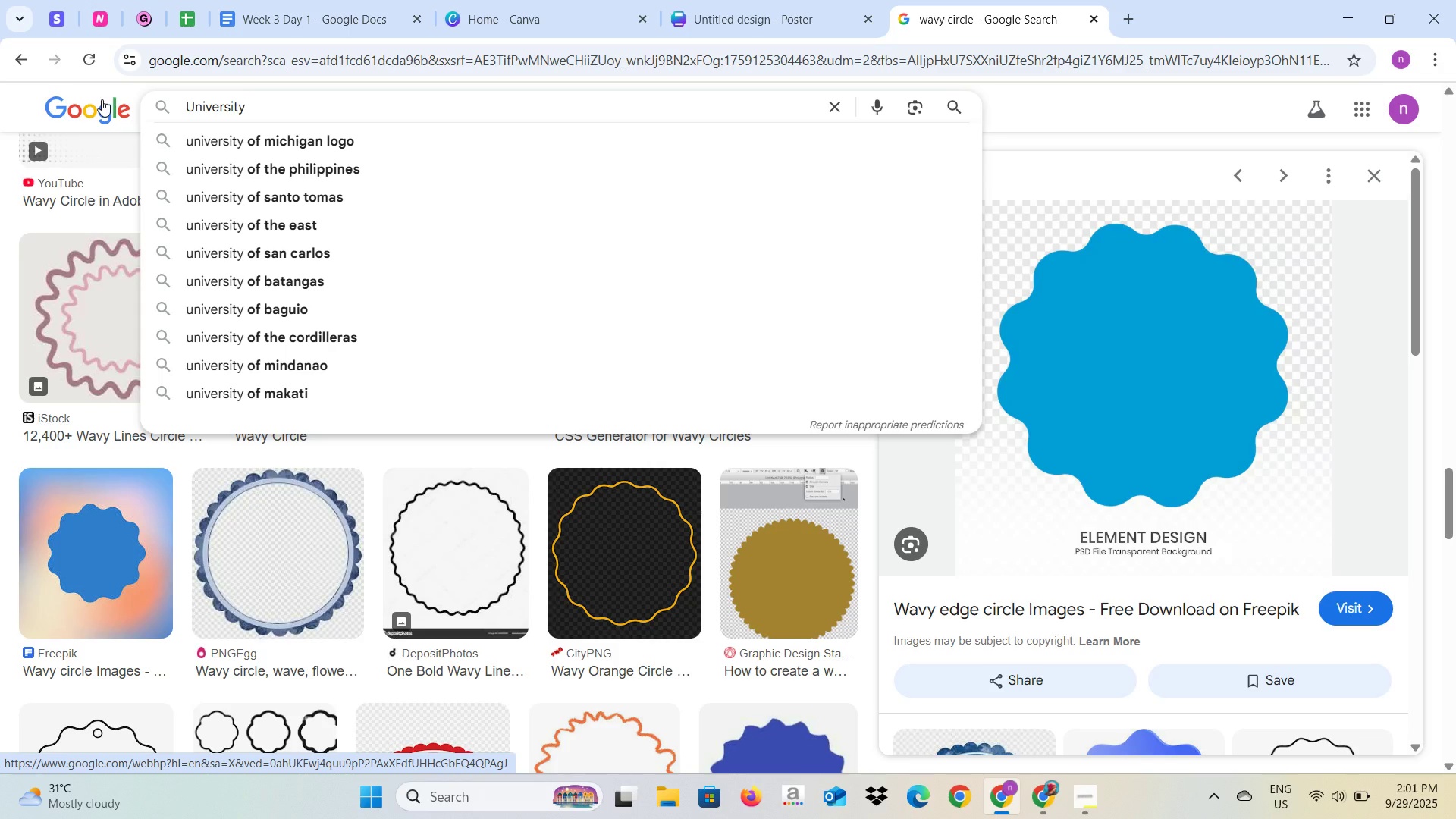 
key(Enter)
 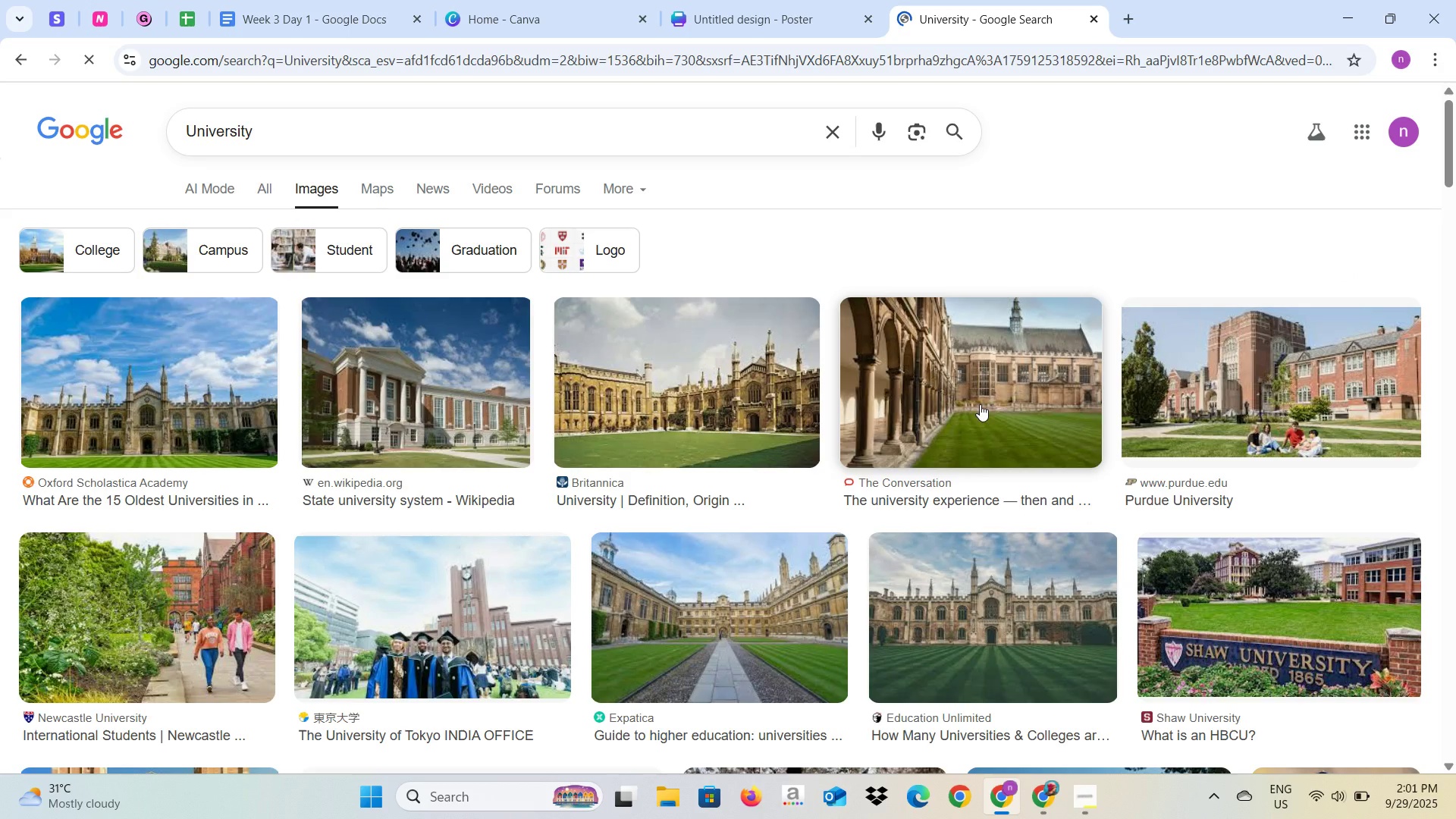 
scroll: coordinate [957, 606], scroll_direction: down, amount: 4.0
 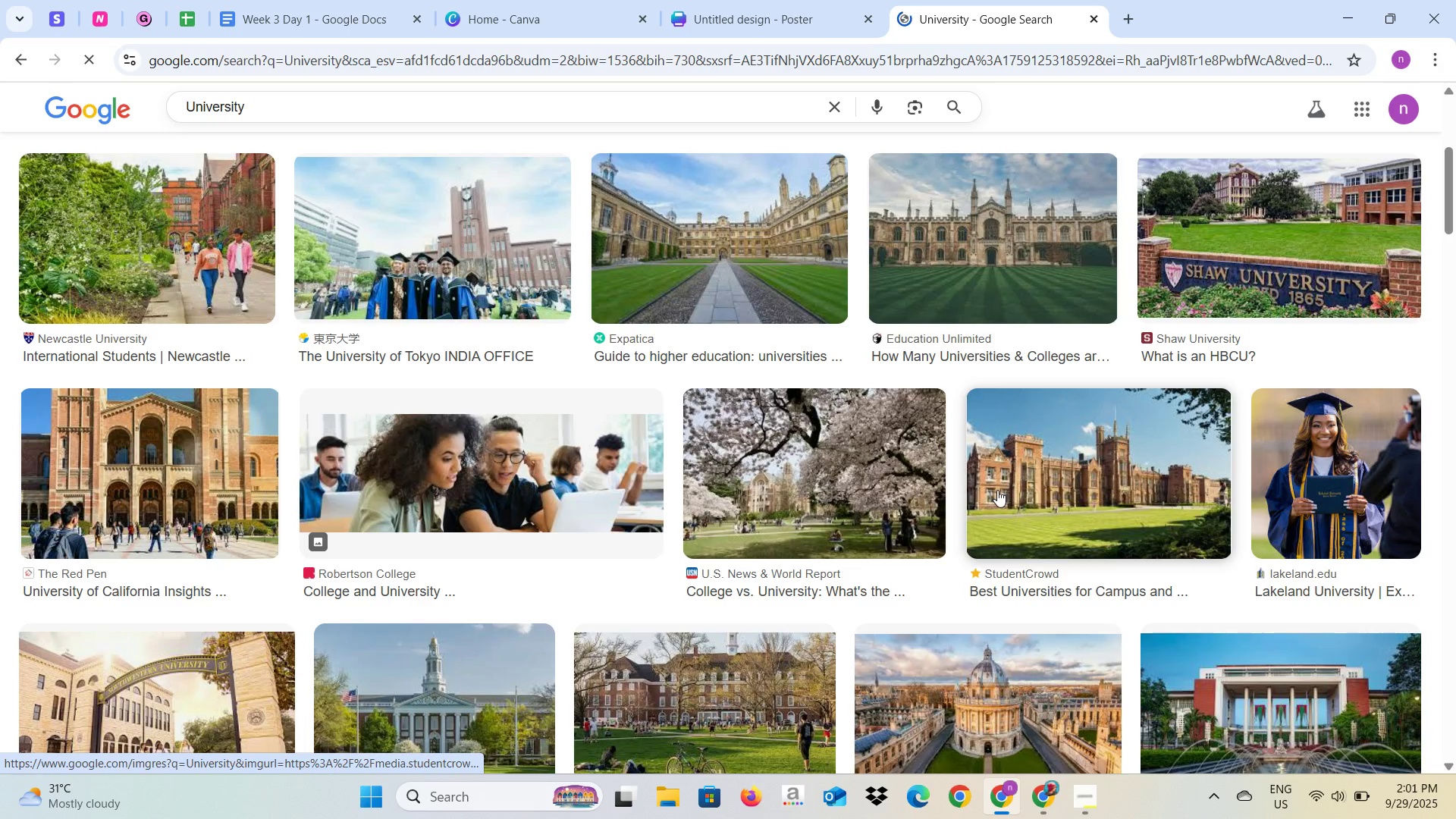 
left_click([302, 93])
 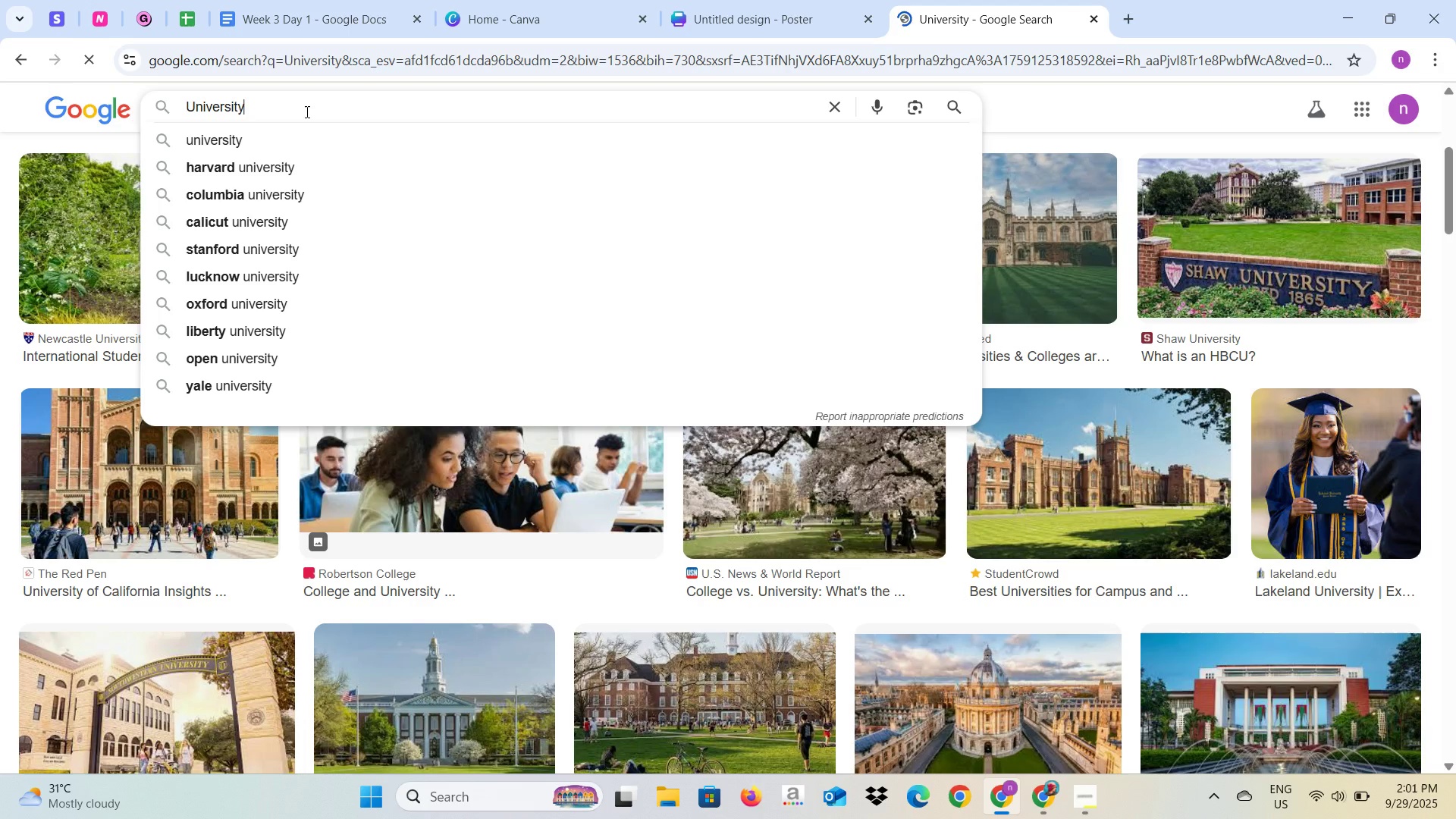 
type( freepik)
 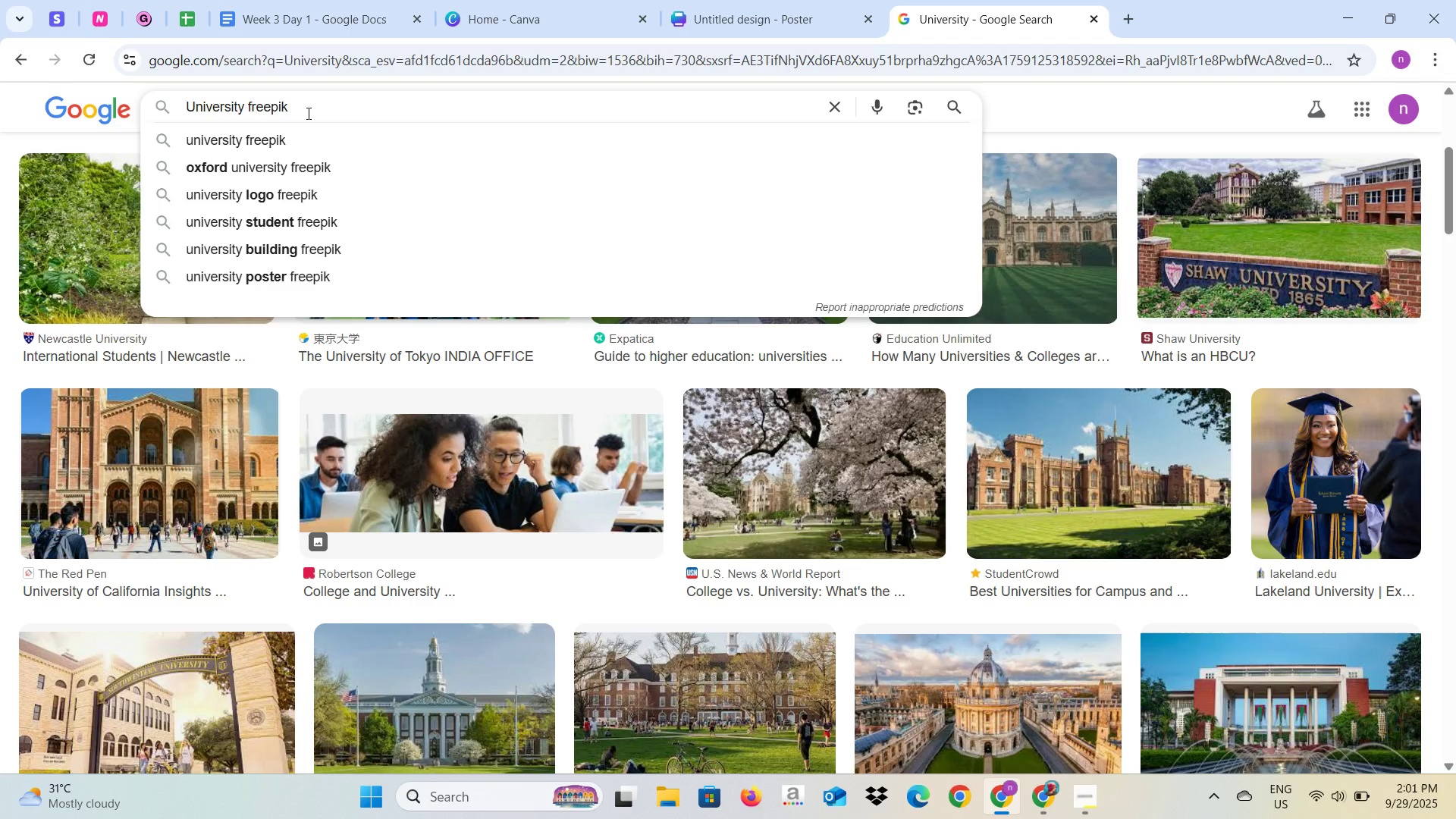 
key(Enter)
 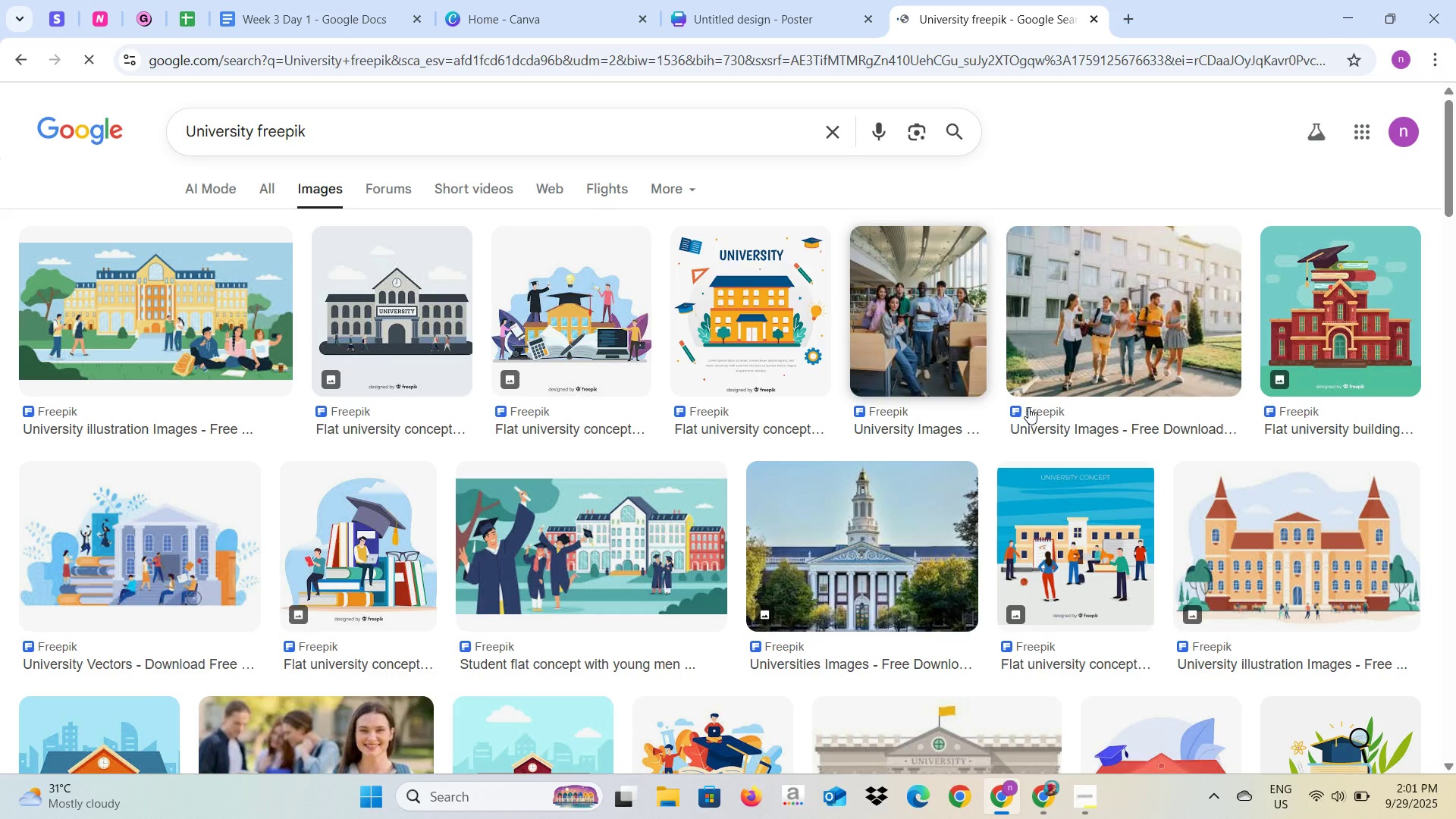 
wait(5.37)
 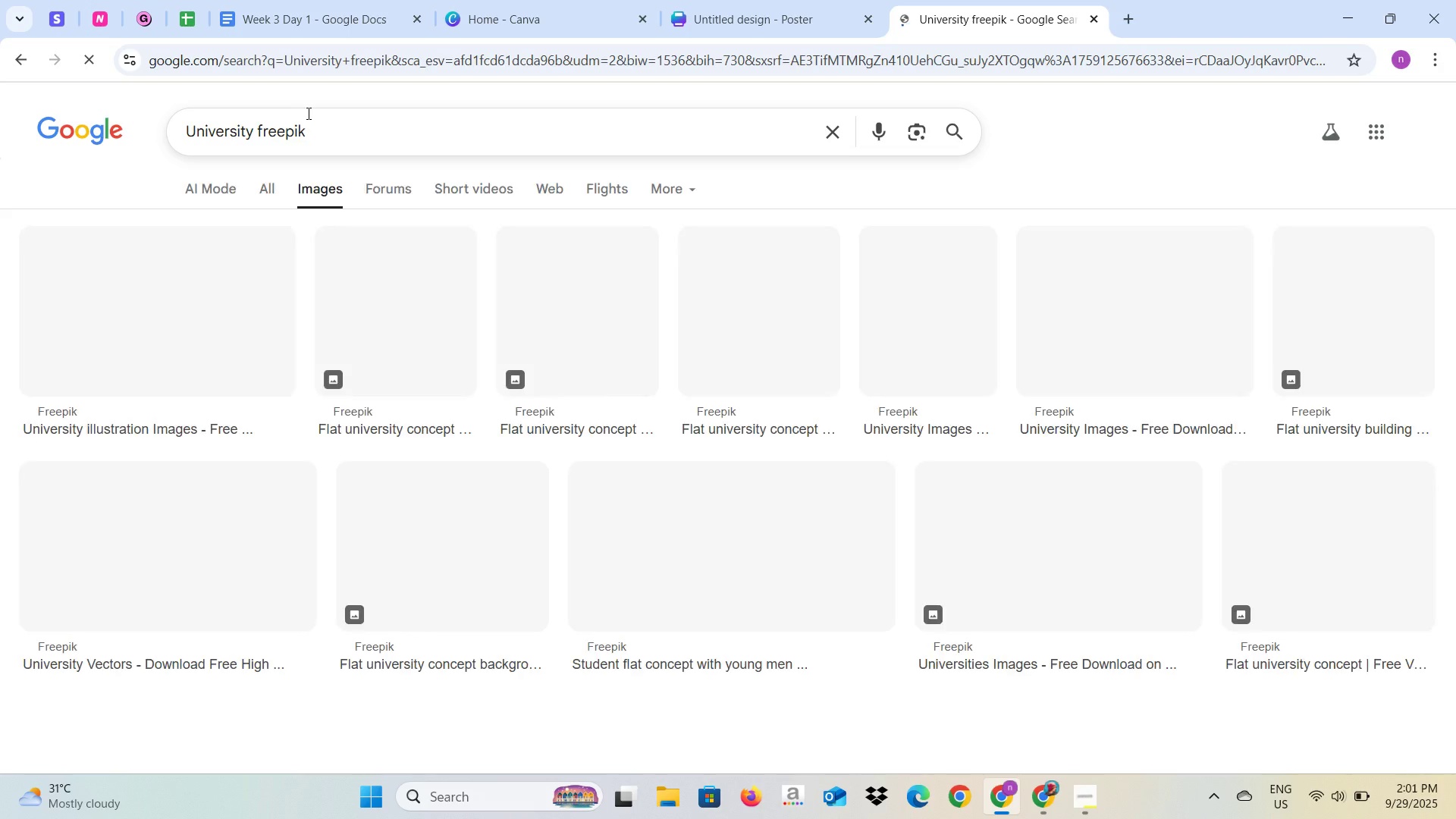 
mouse_move([1357, 522])
 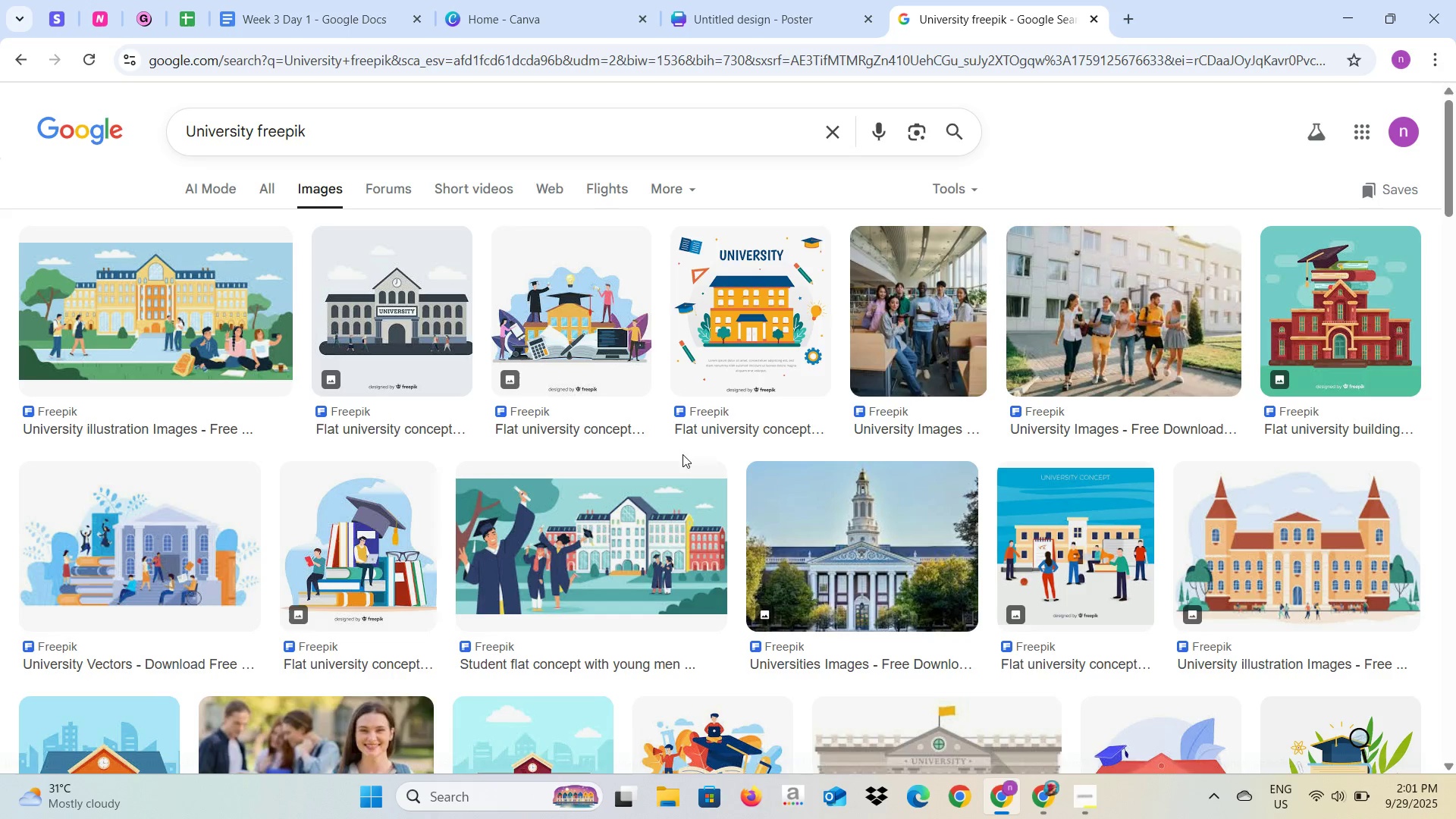 
scroll: coordinate [708, 455], scroll_direction: down, amount: 9.0
 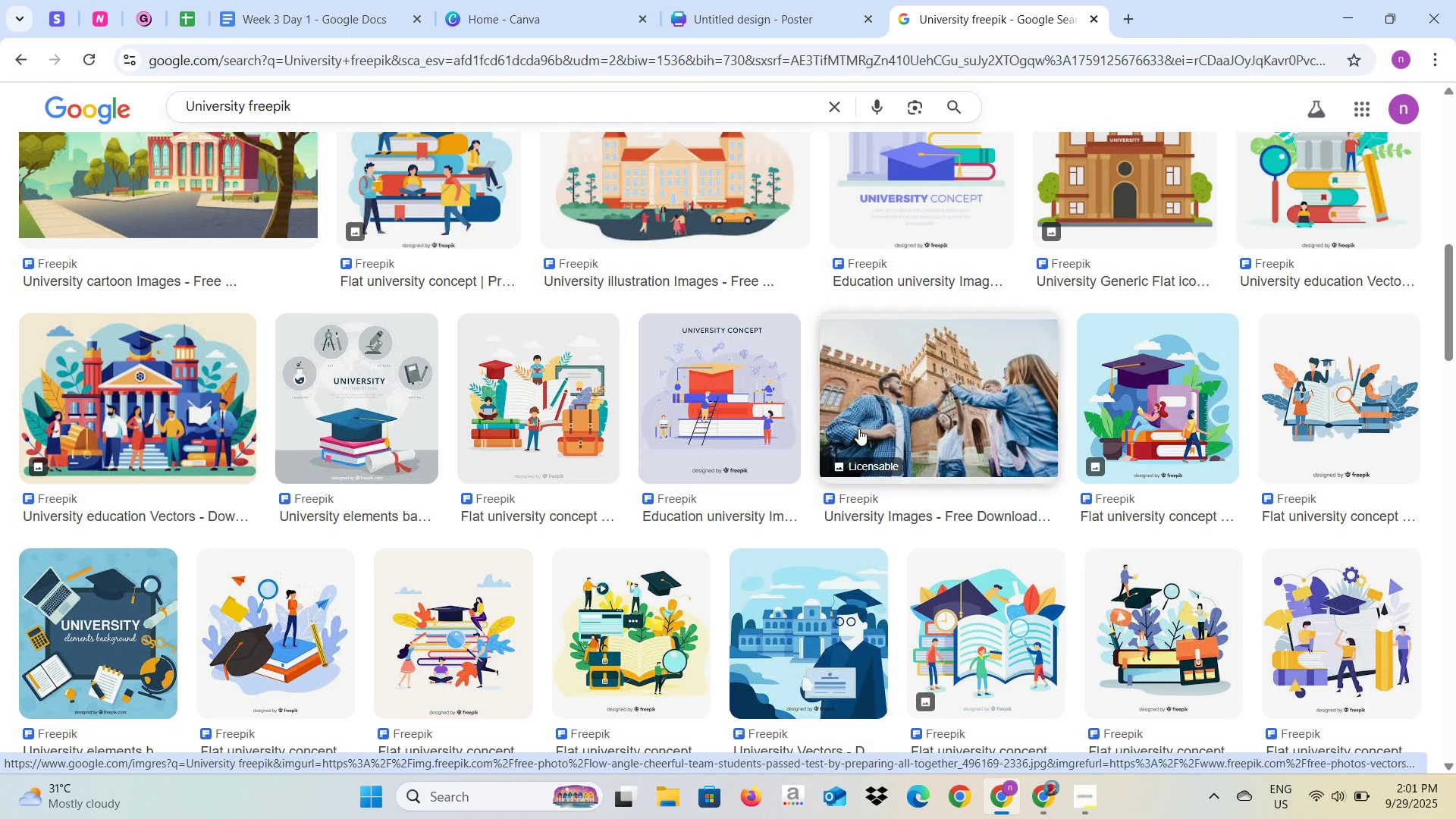 
wait(6.5)
 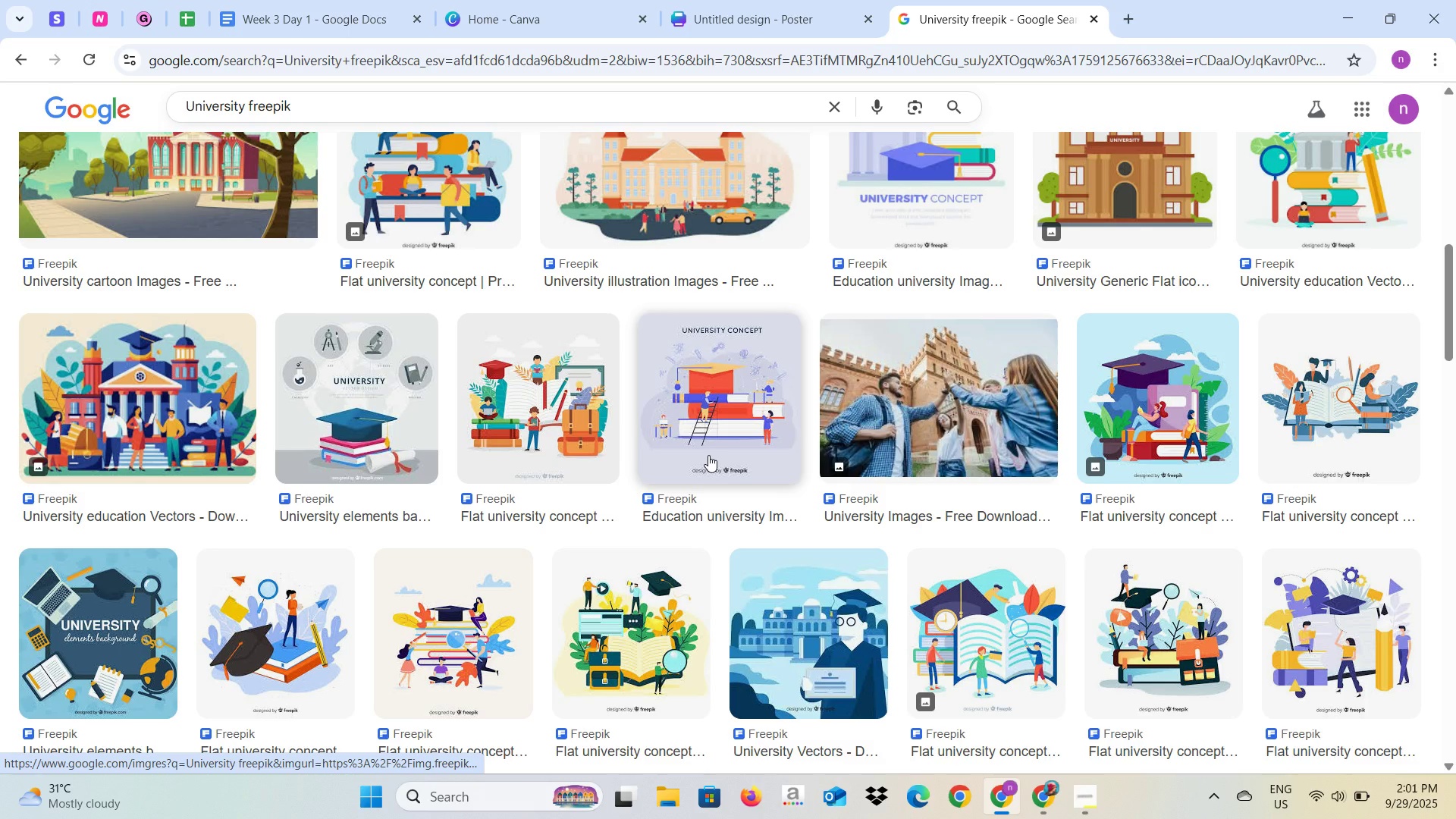 
scroll: coordinate [917, 394], scroll_direction: down, amount: 7.0
 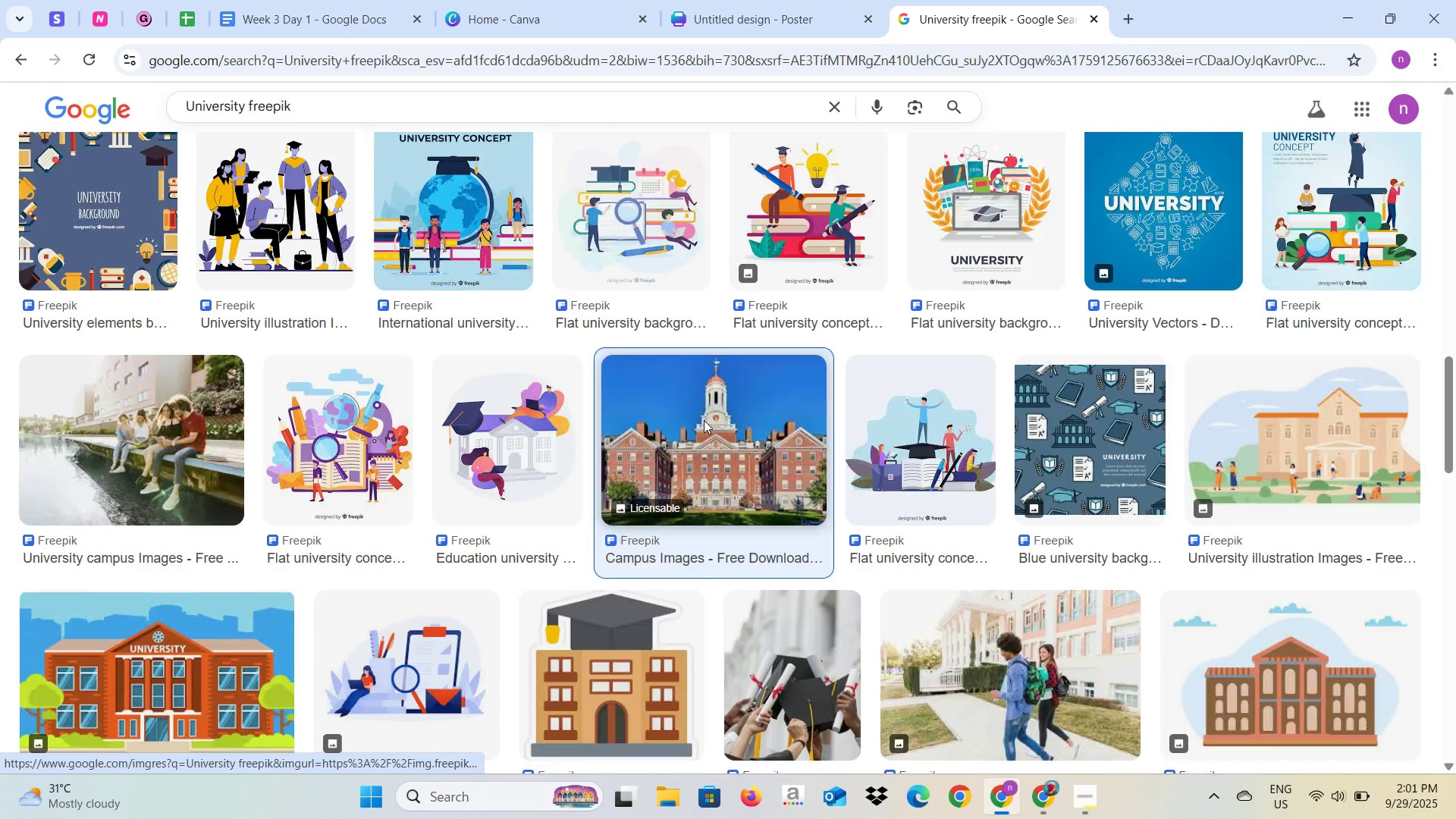 
wait(11.06)
 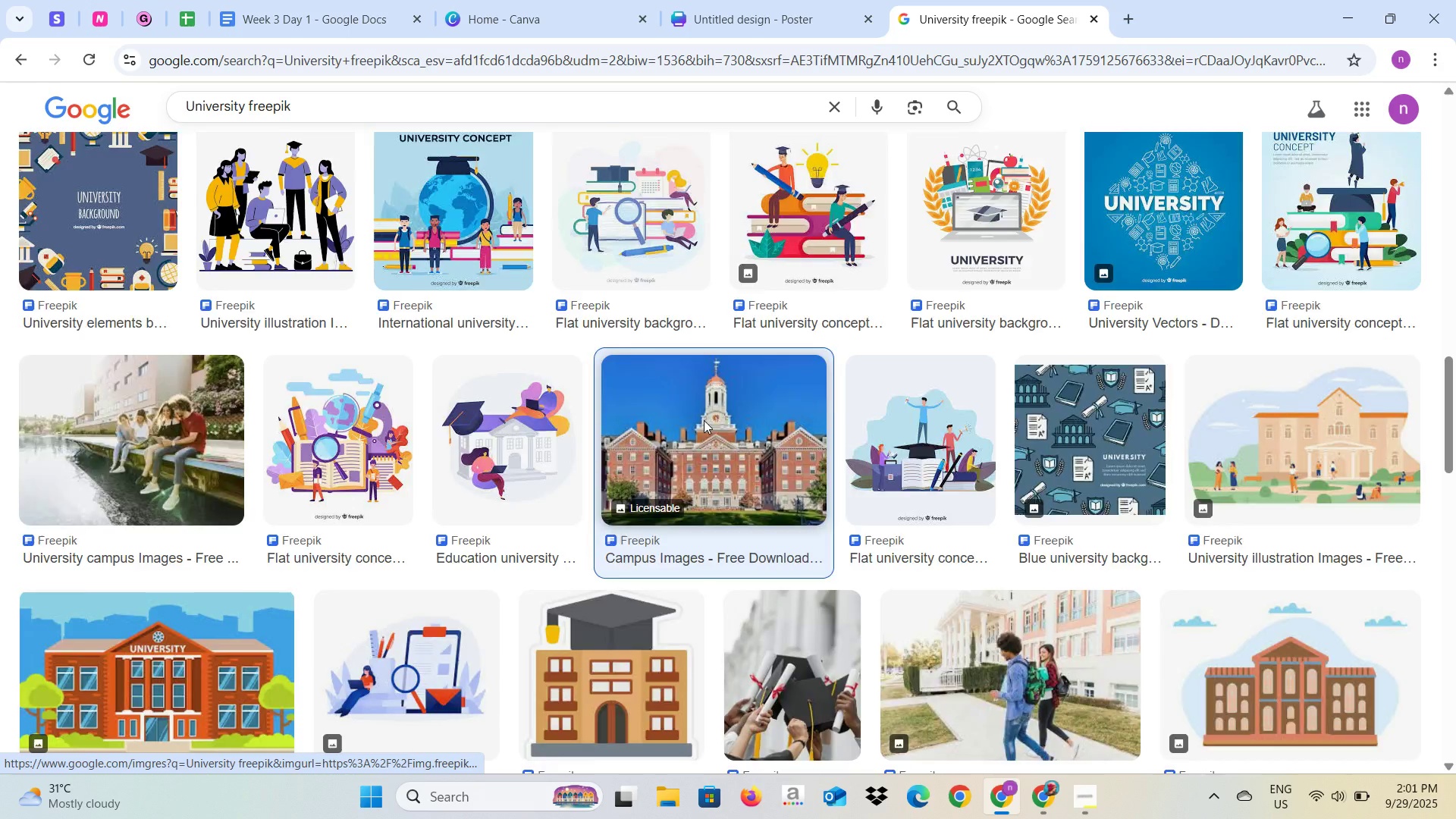 
scroll: coordinate [1066, 410], scroll_direction: down, amount: 2.0
 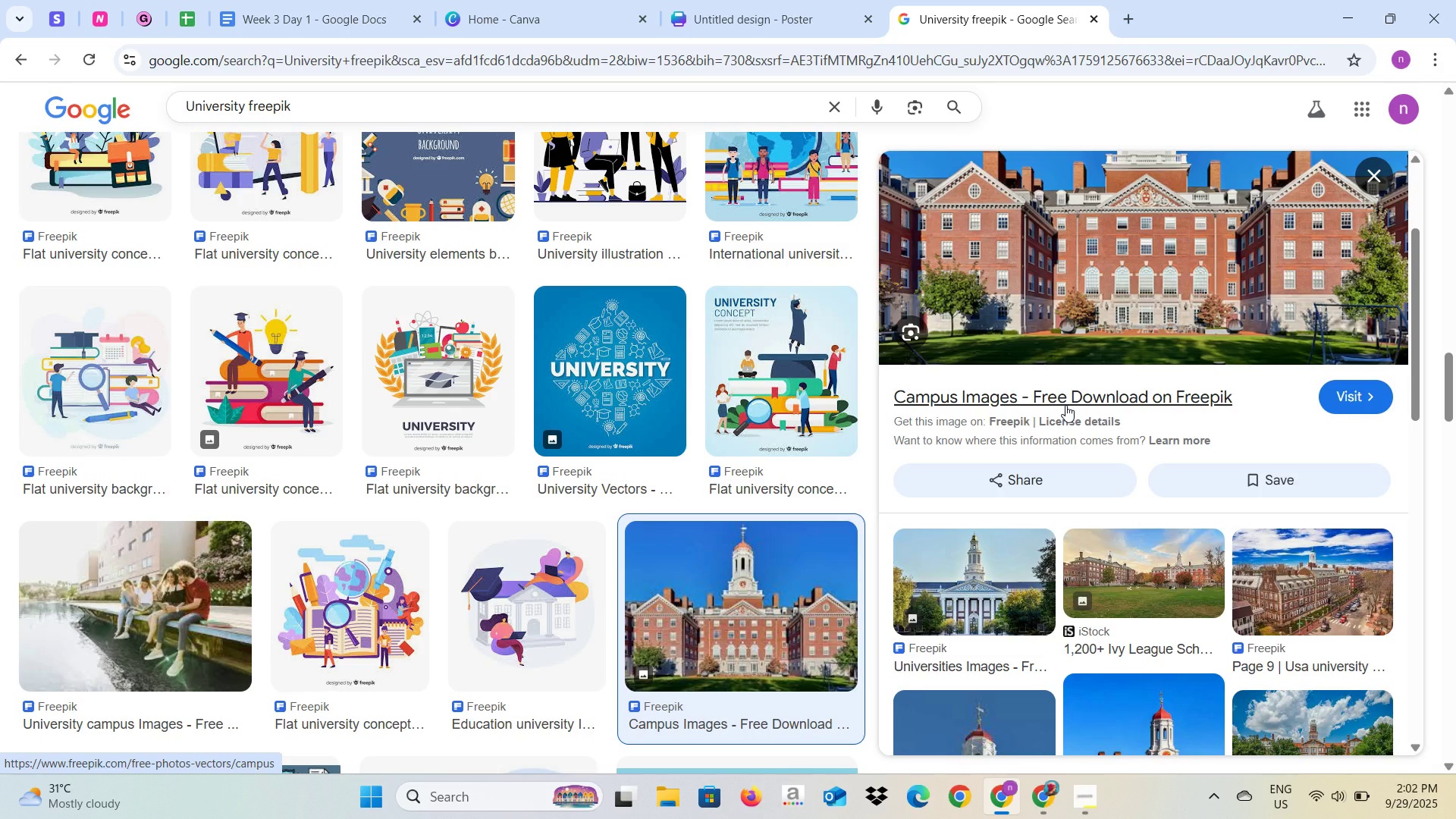 
scroll: coordinate [1065, 405], scroll_direction: up, amount: 2.0
 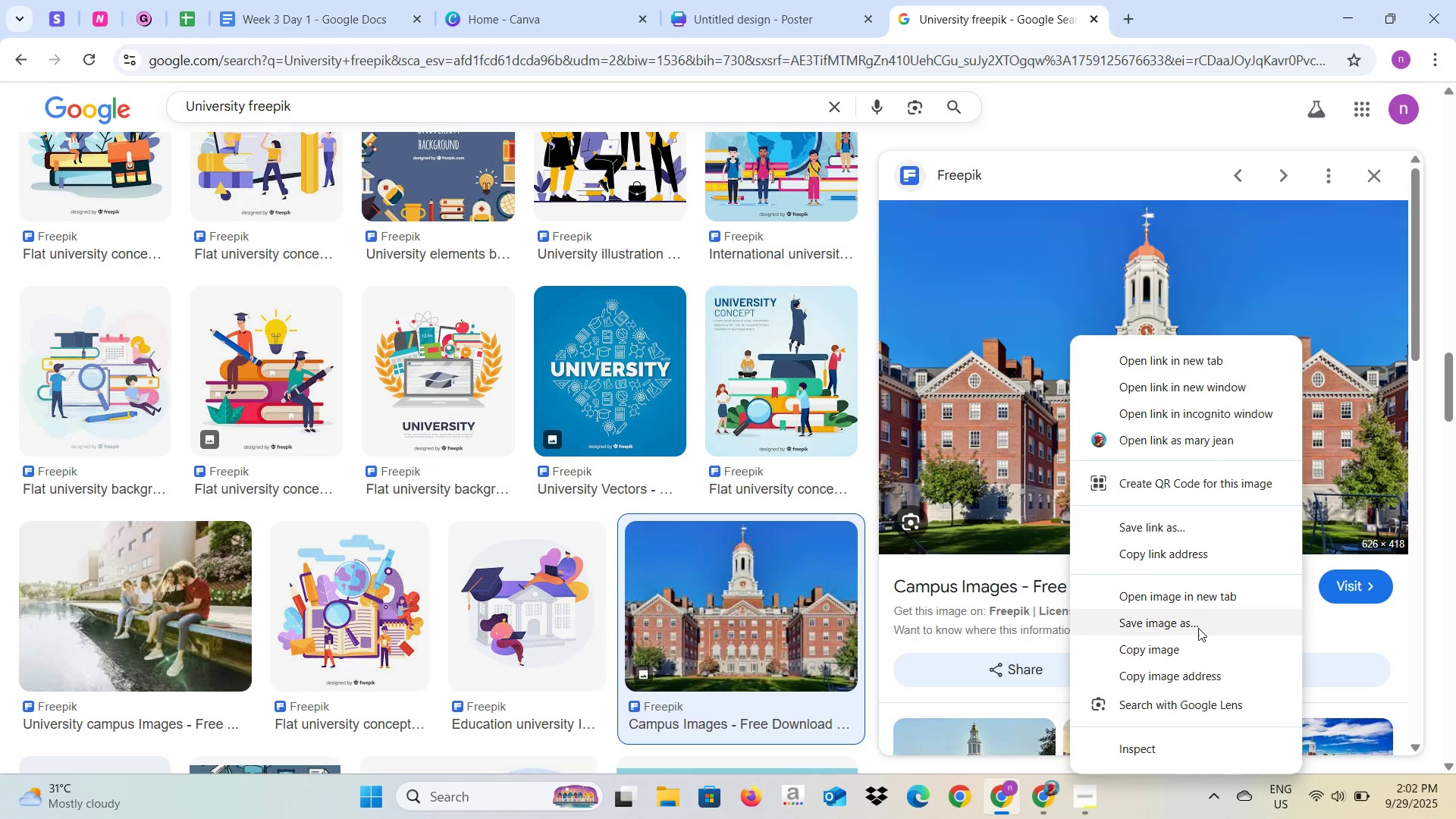 
left_click([1196, 646])
 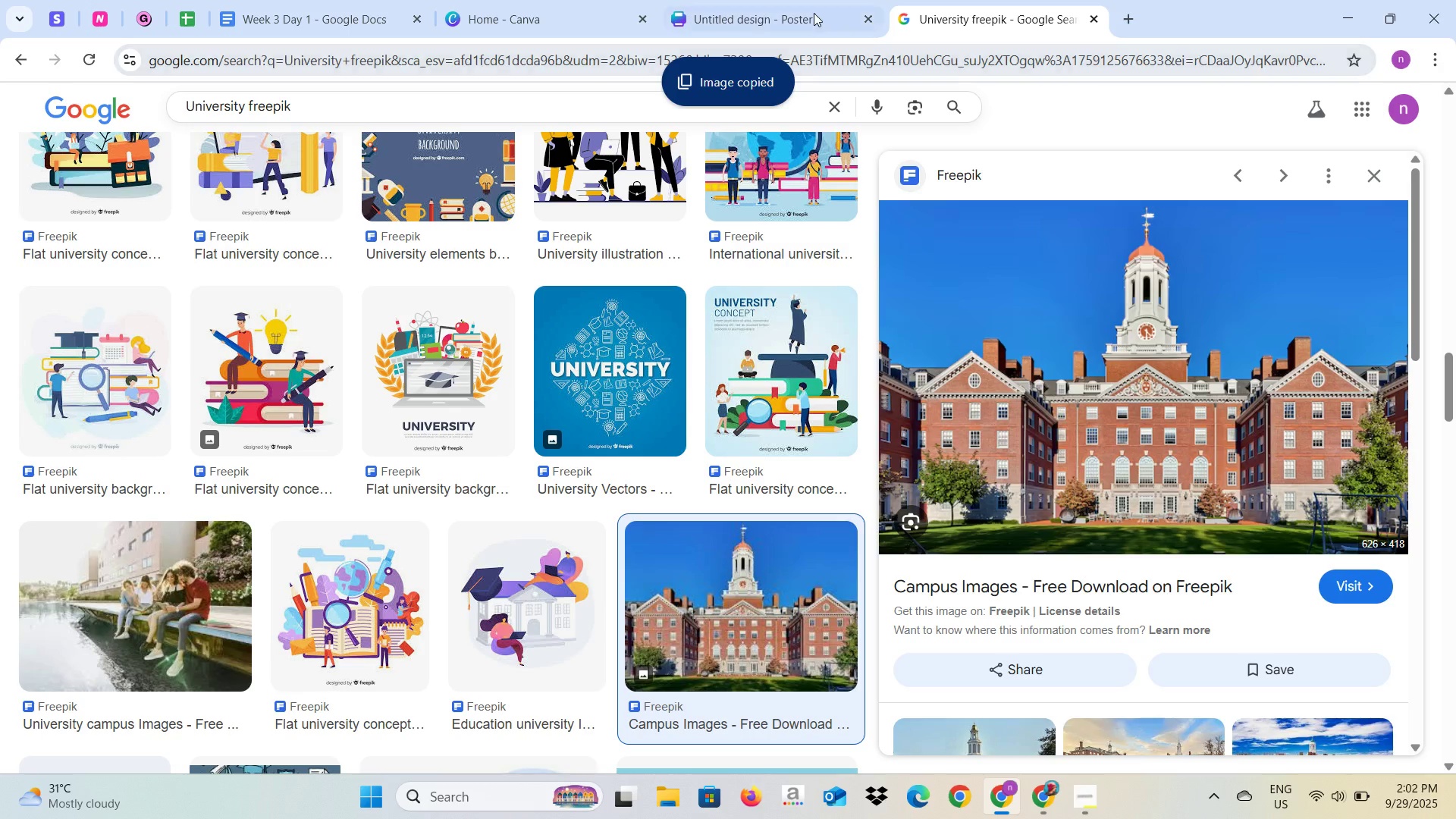 
left_click([814, 13])
 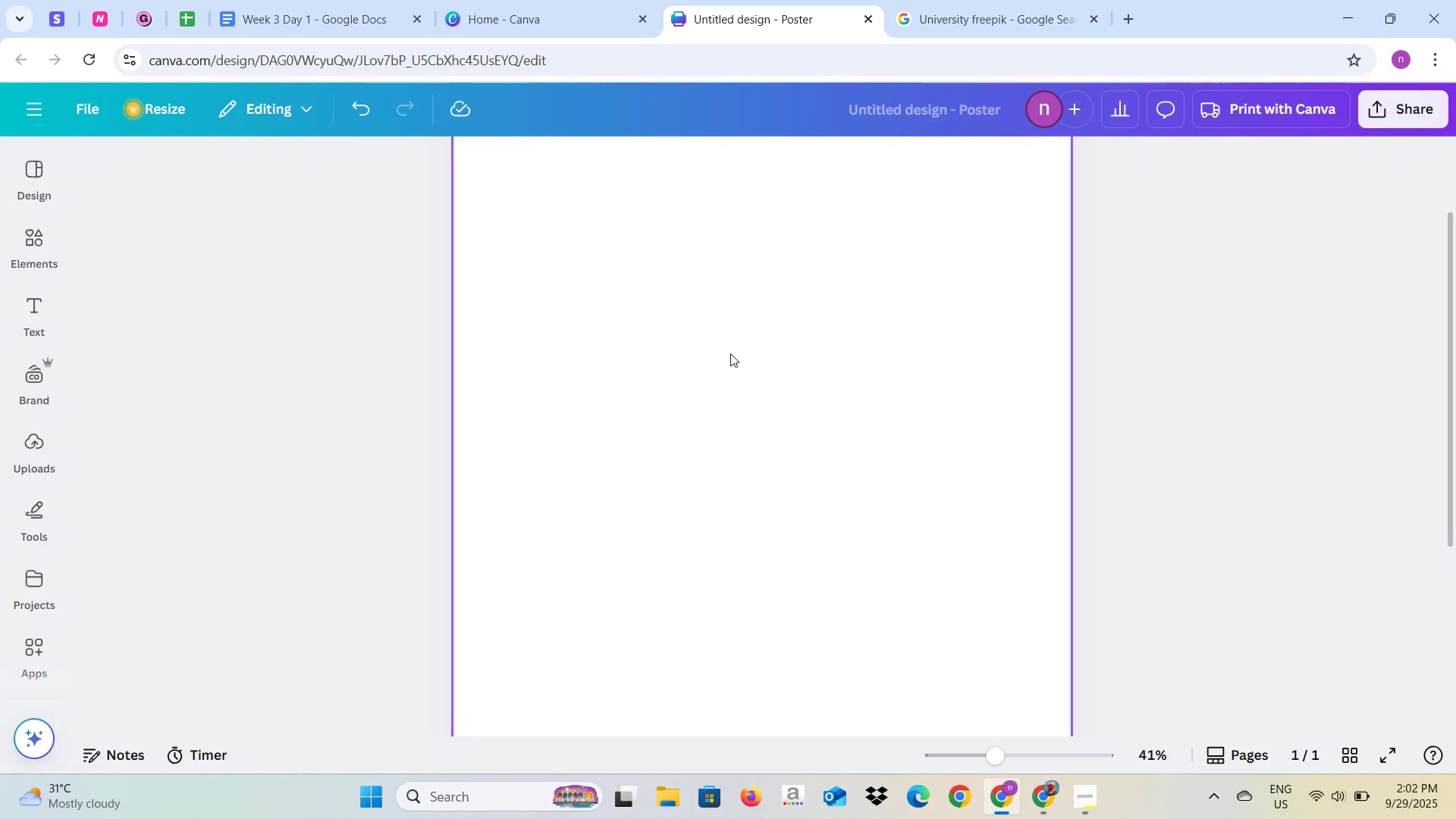 
left_click([732, 355])
 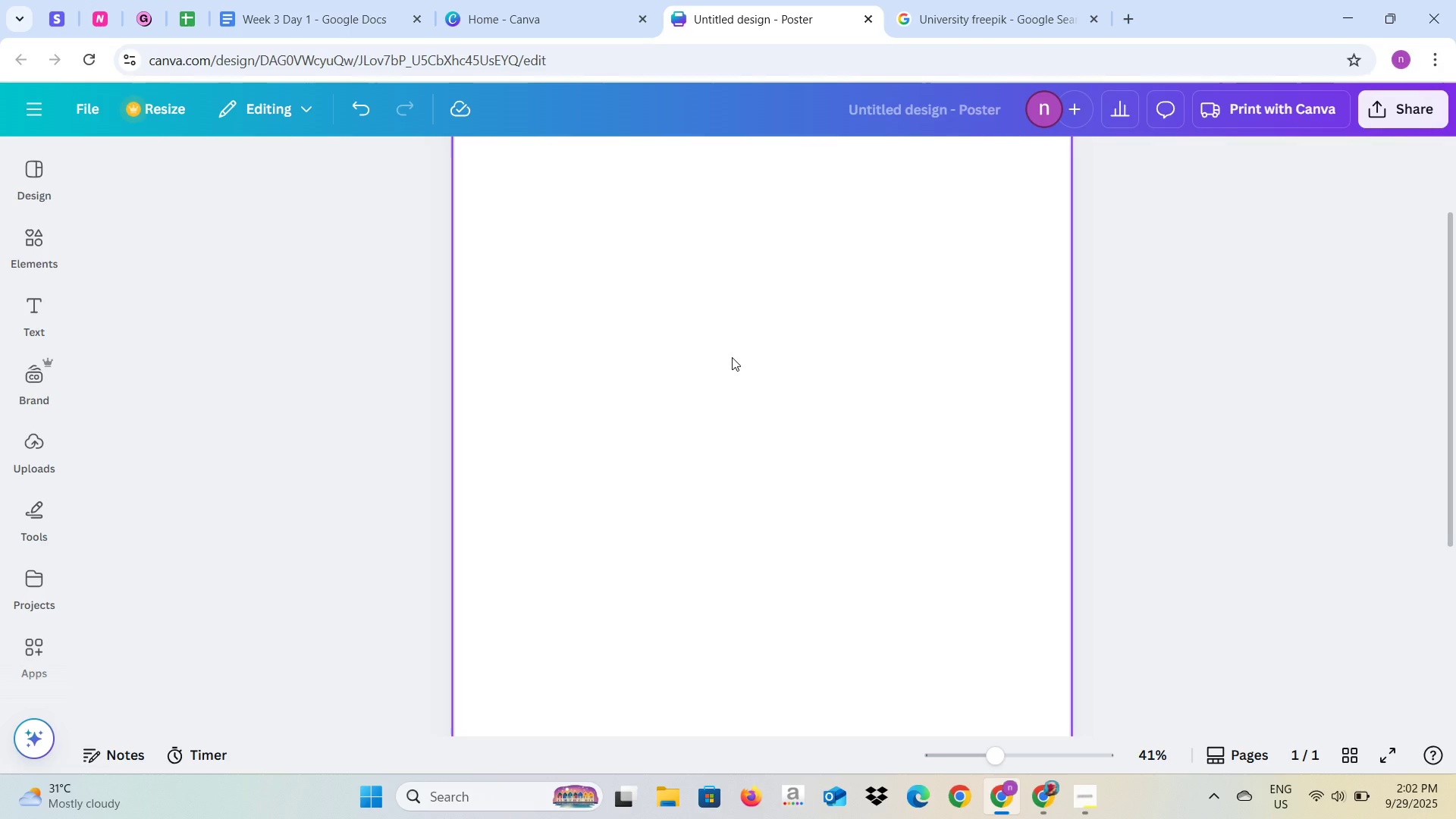 
key(Control+V)
 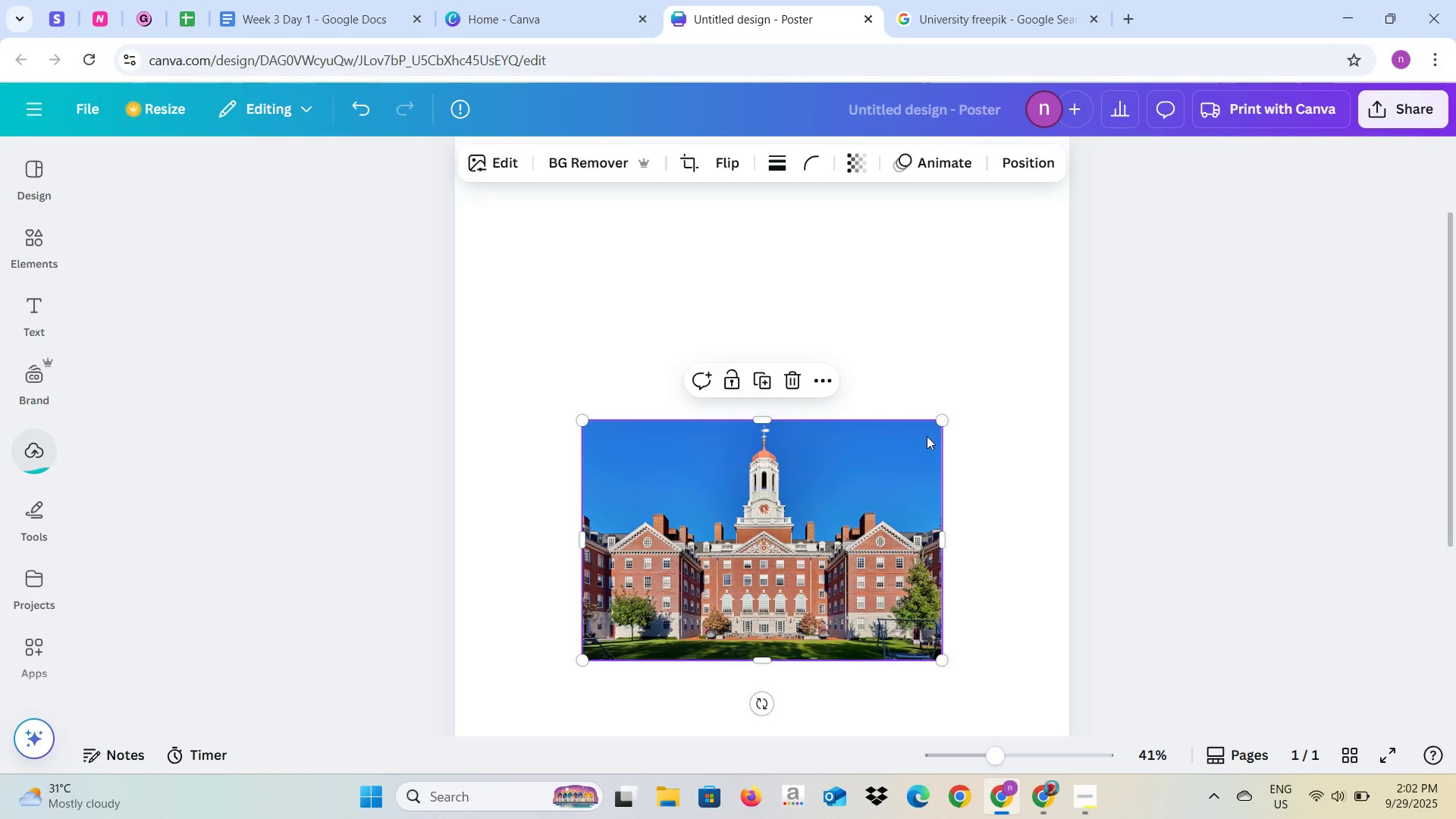 
left_click_drag(start_coordinate=[943, 420], to_coordinate=[840, 469])
 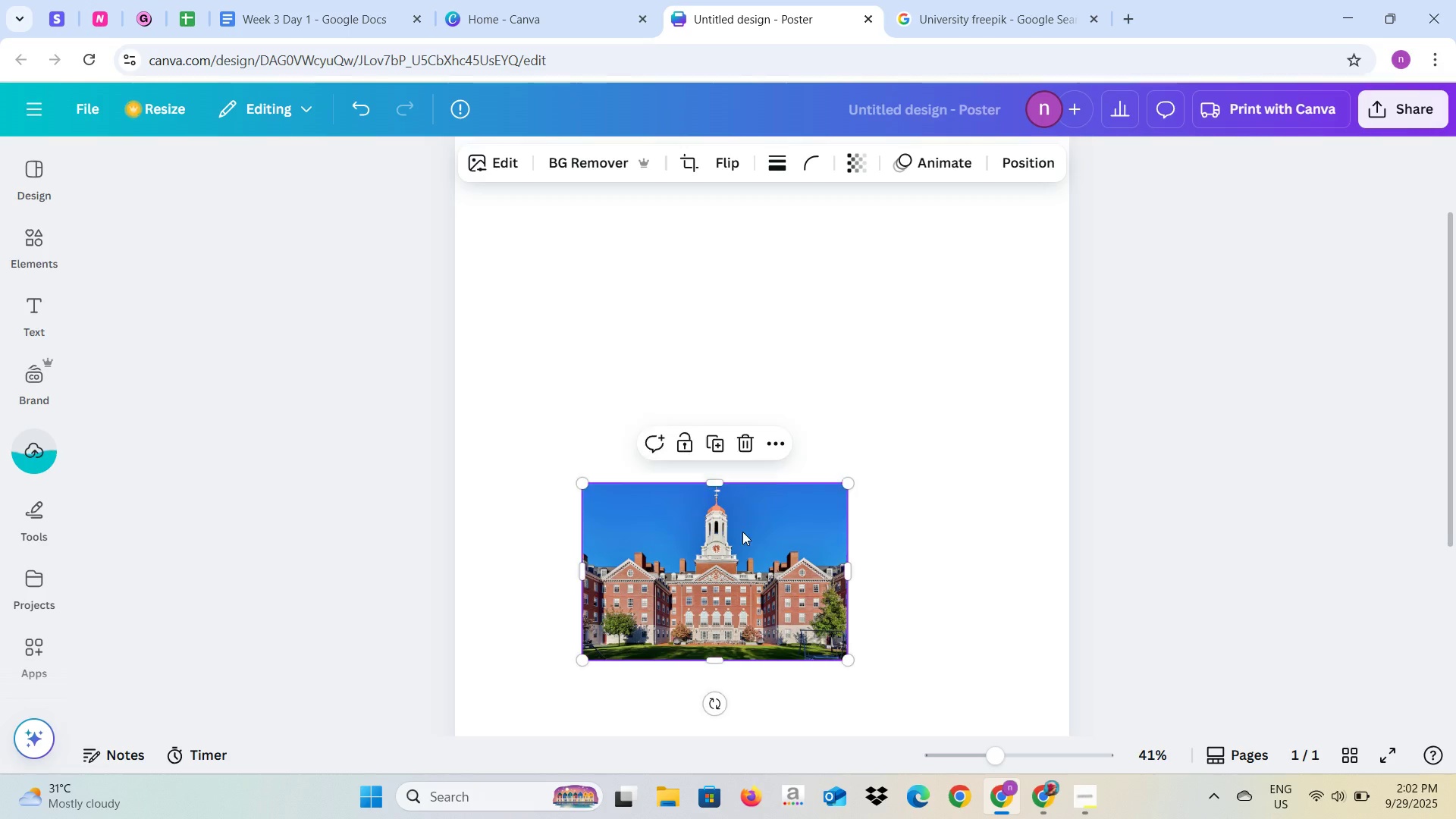 
left_click_drag(start_coordinate=[742, 532], to_coordinate=[769, 484])
 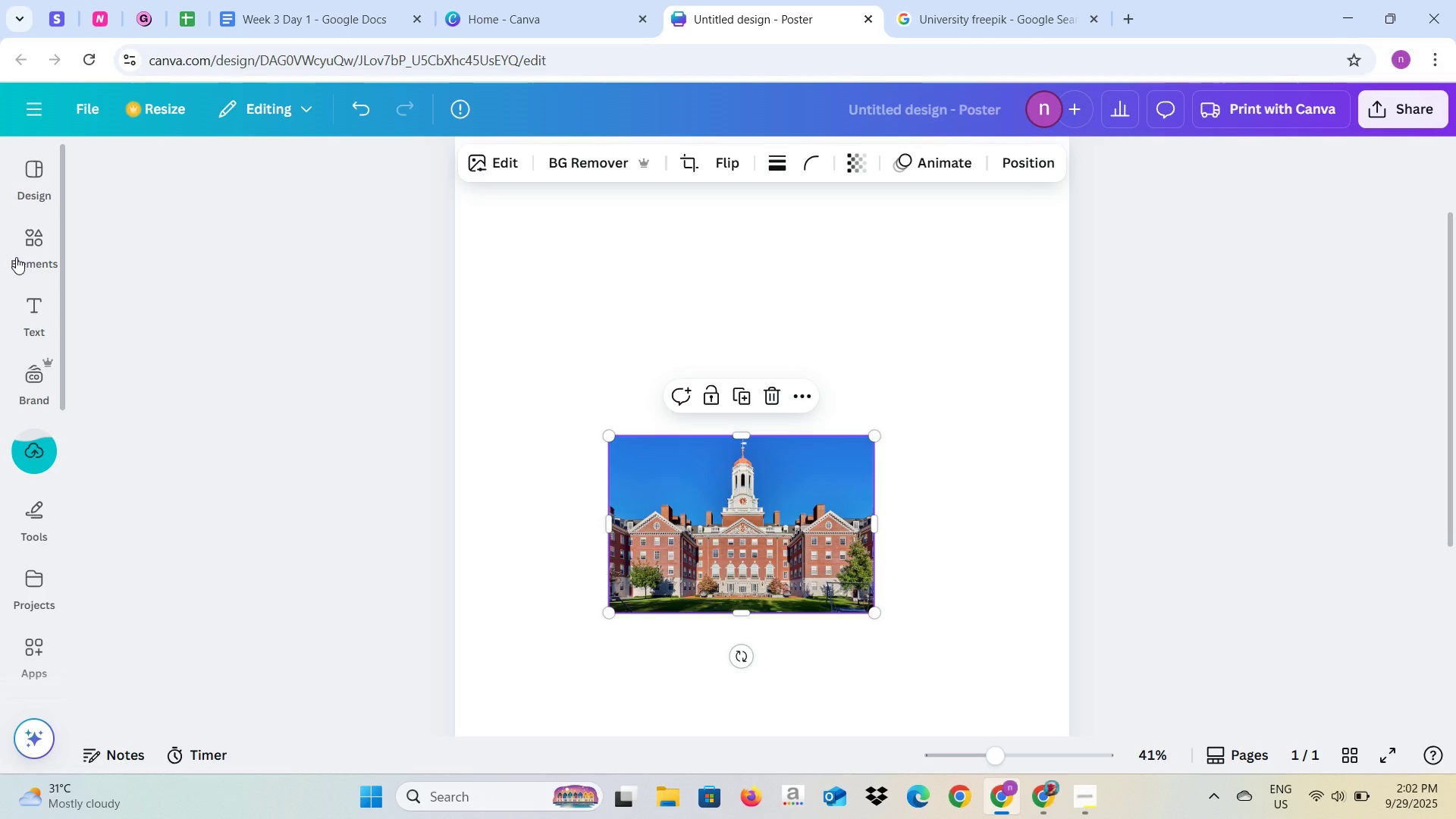 
left_click([21, 257])
 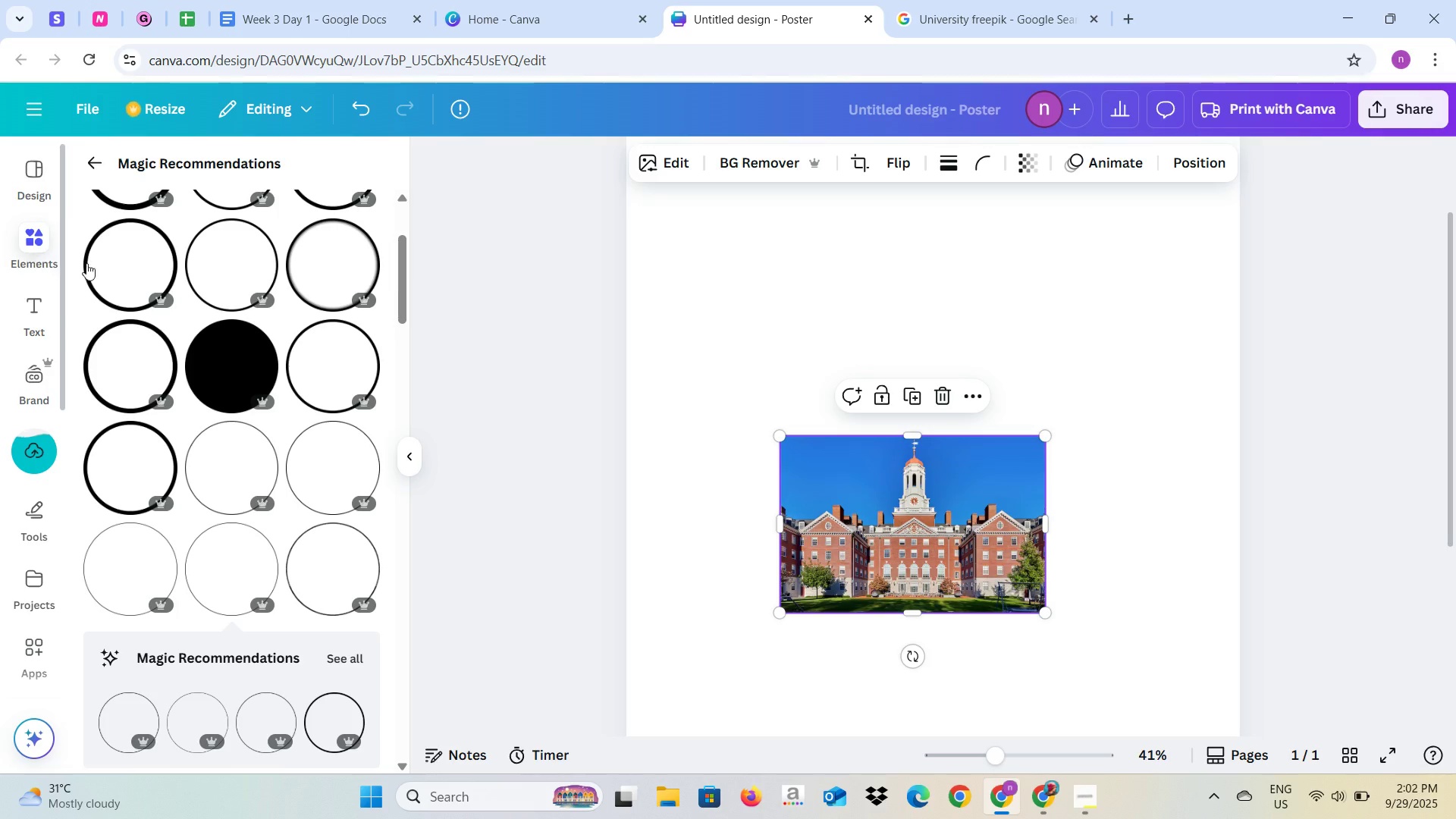 
scroll: coordinate [212, 365], scroll_direction: up, amount: 9.0
 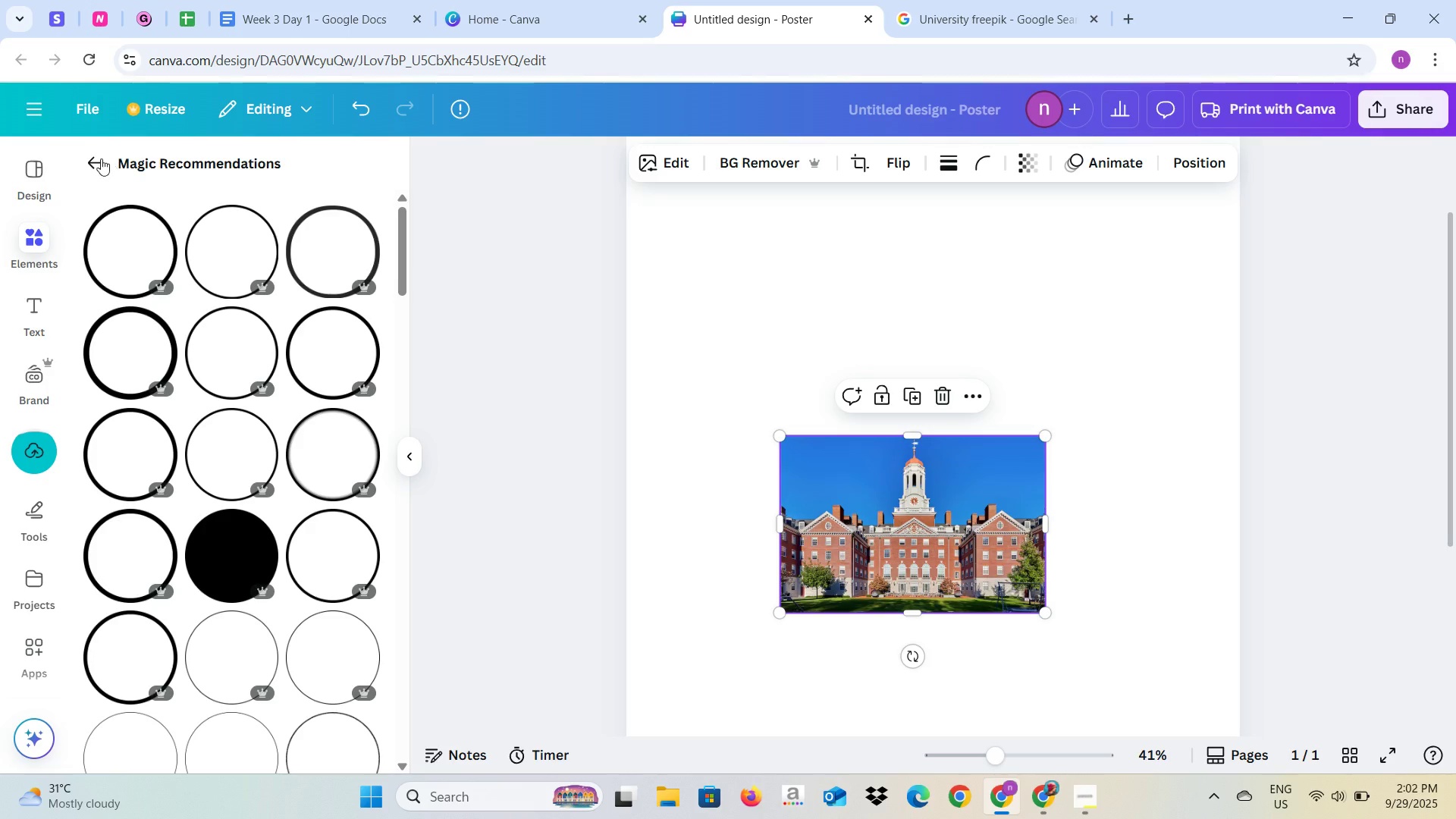 
left_click([101, 158])
 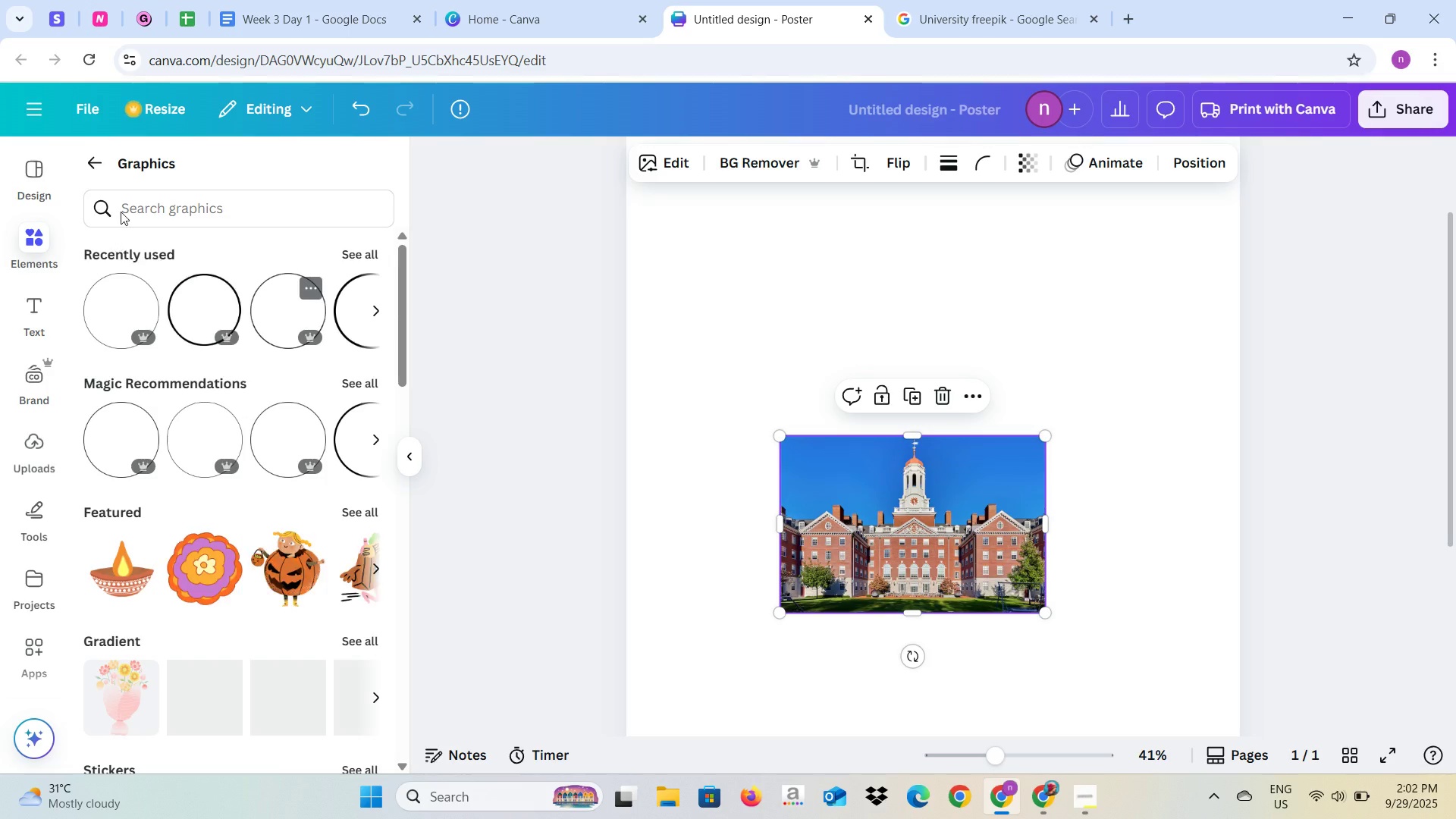 
left_click_drag(start_coordinate=[109, 163], to_coordinate=[94, 163])
 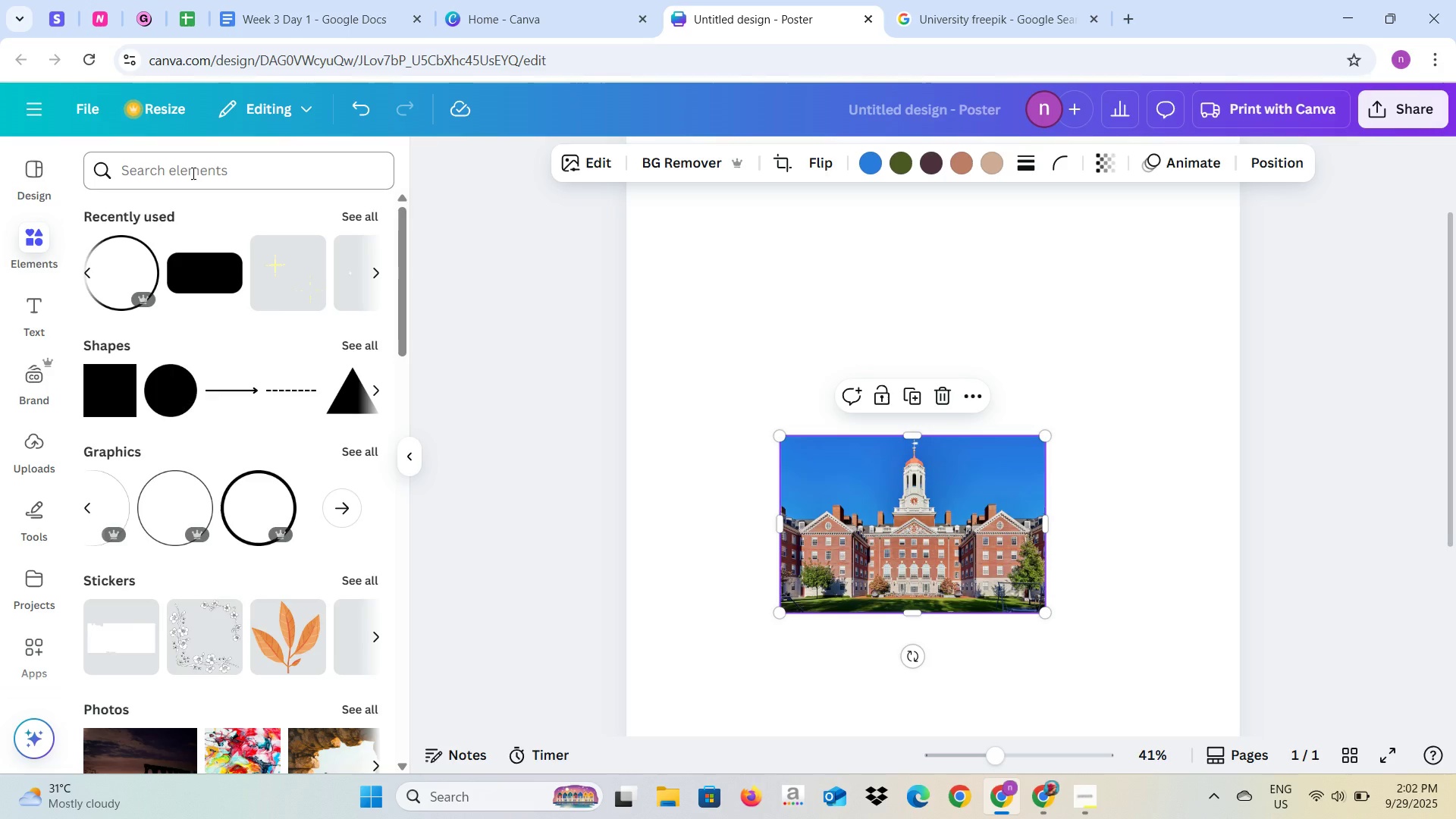 
type(circle)
 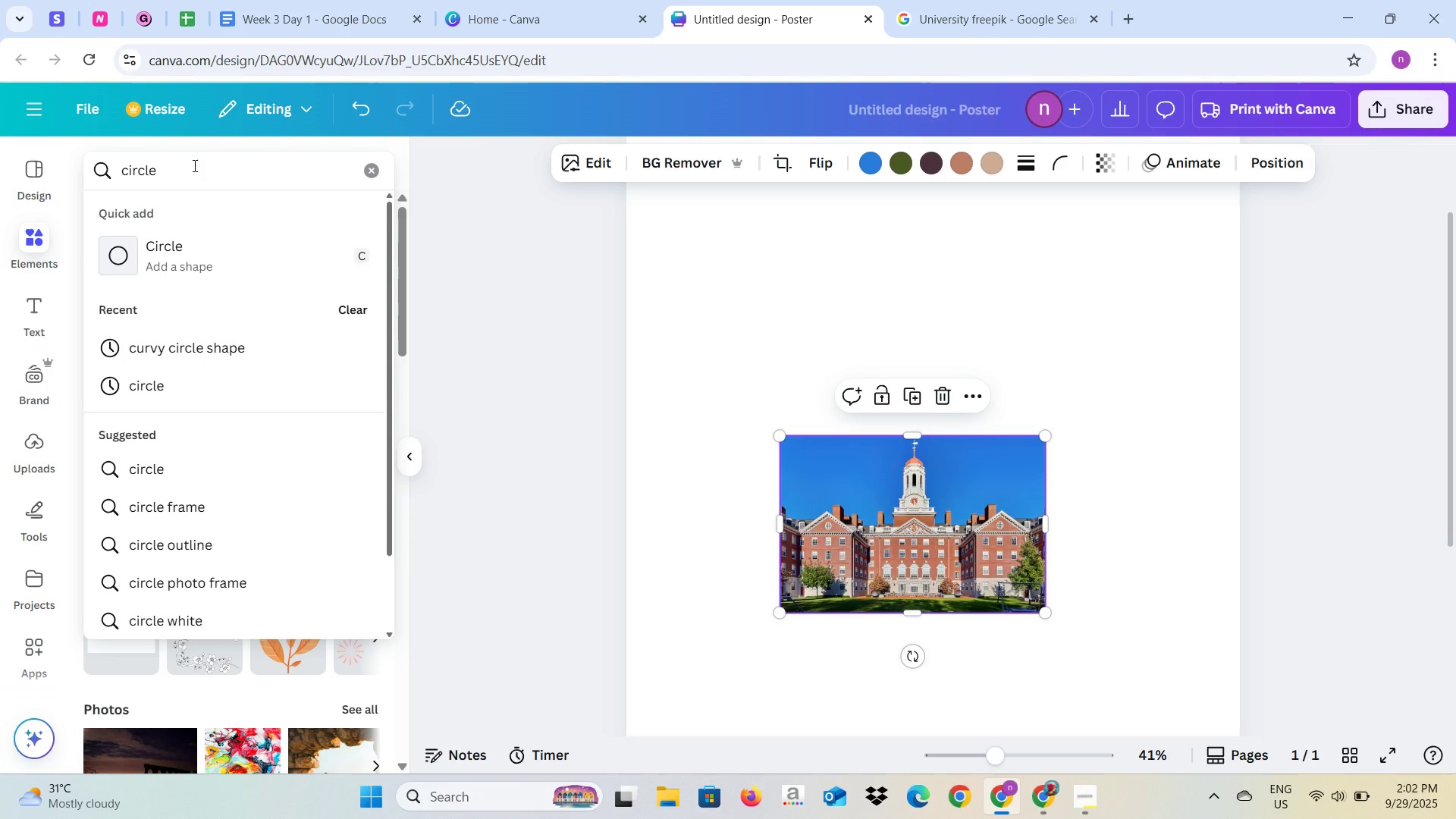 
key(Enter)
 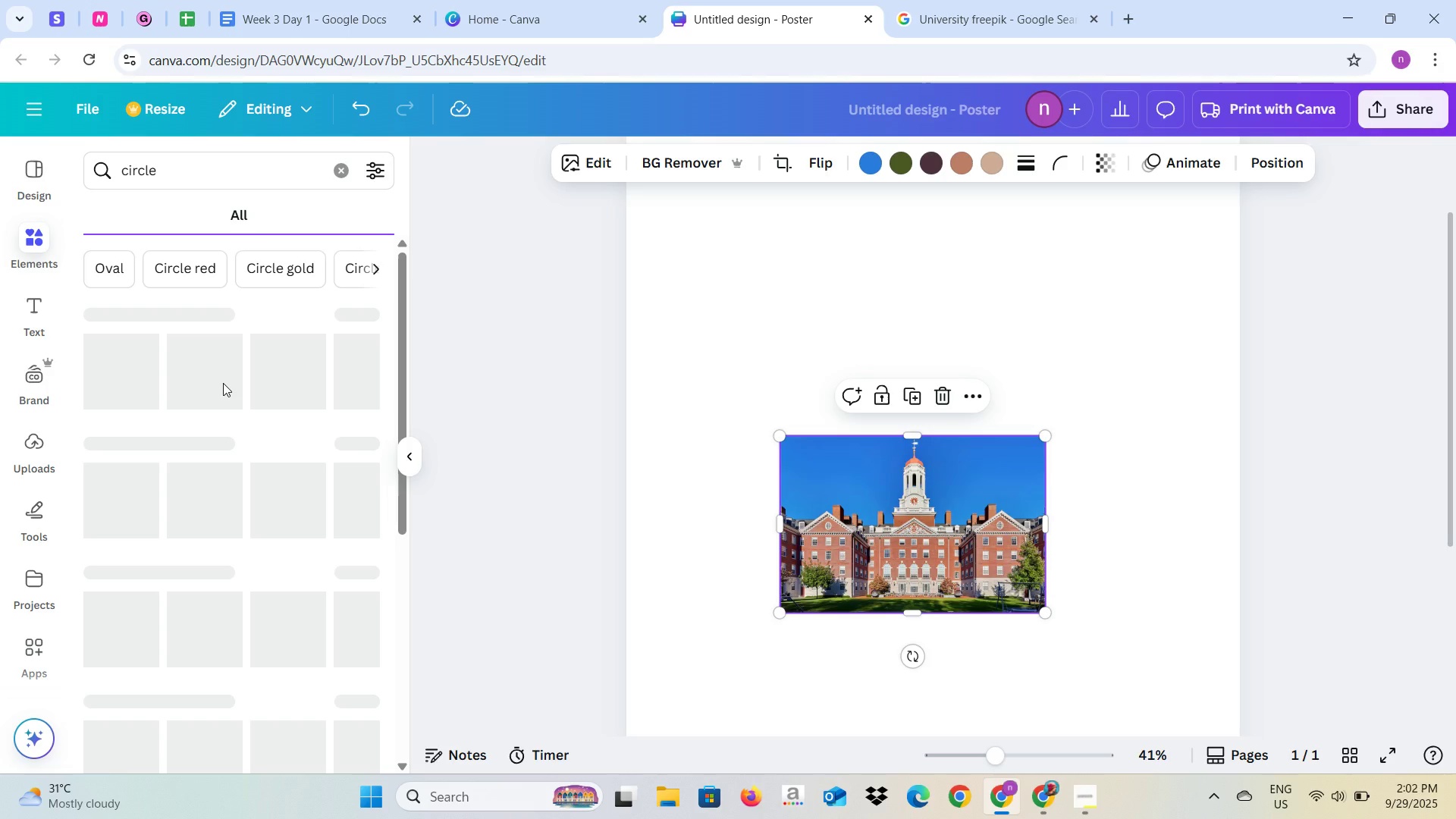 
mouse_move([175, 391])
 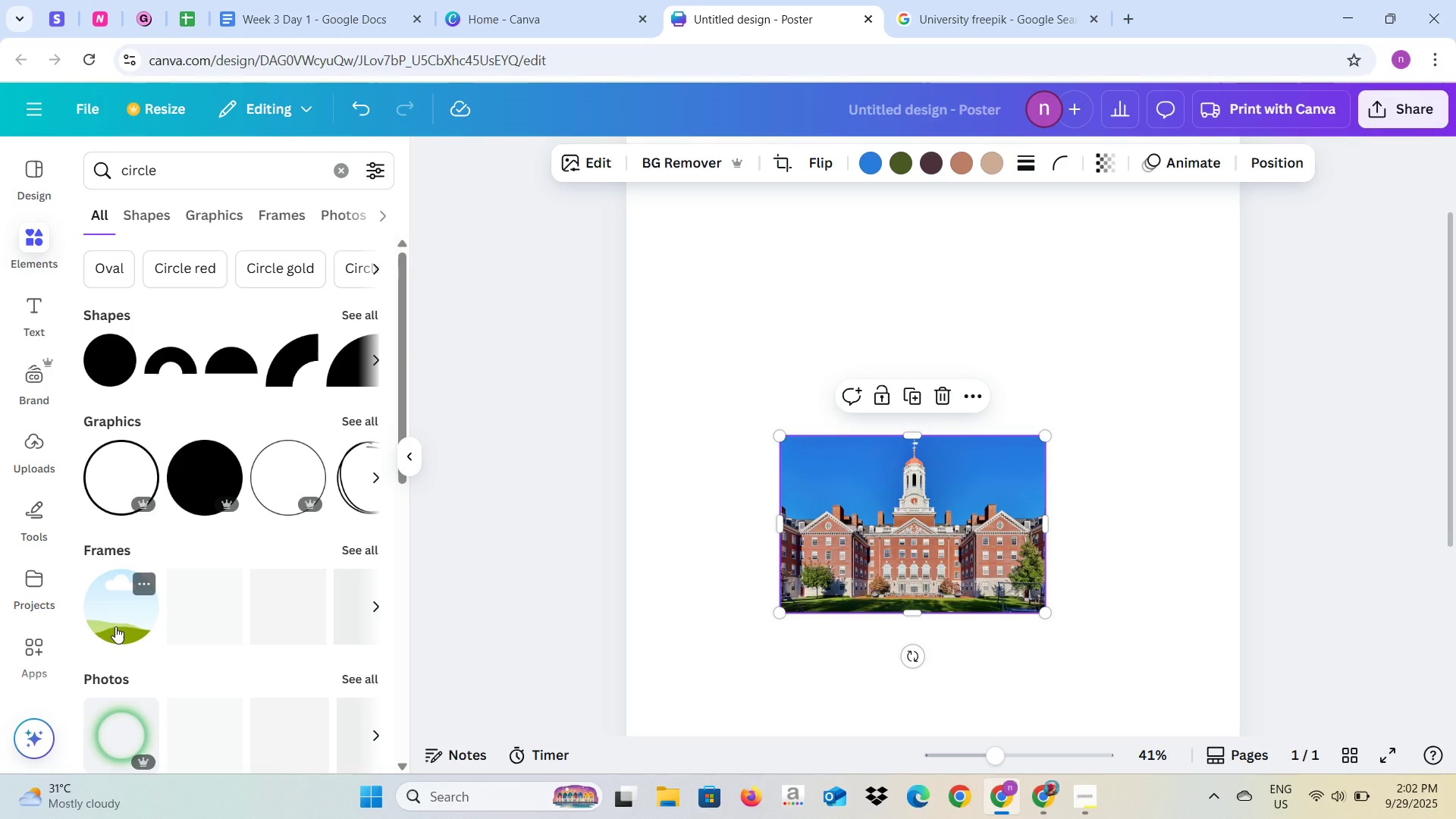 
left_click([116, 626])
 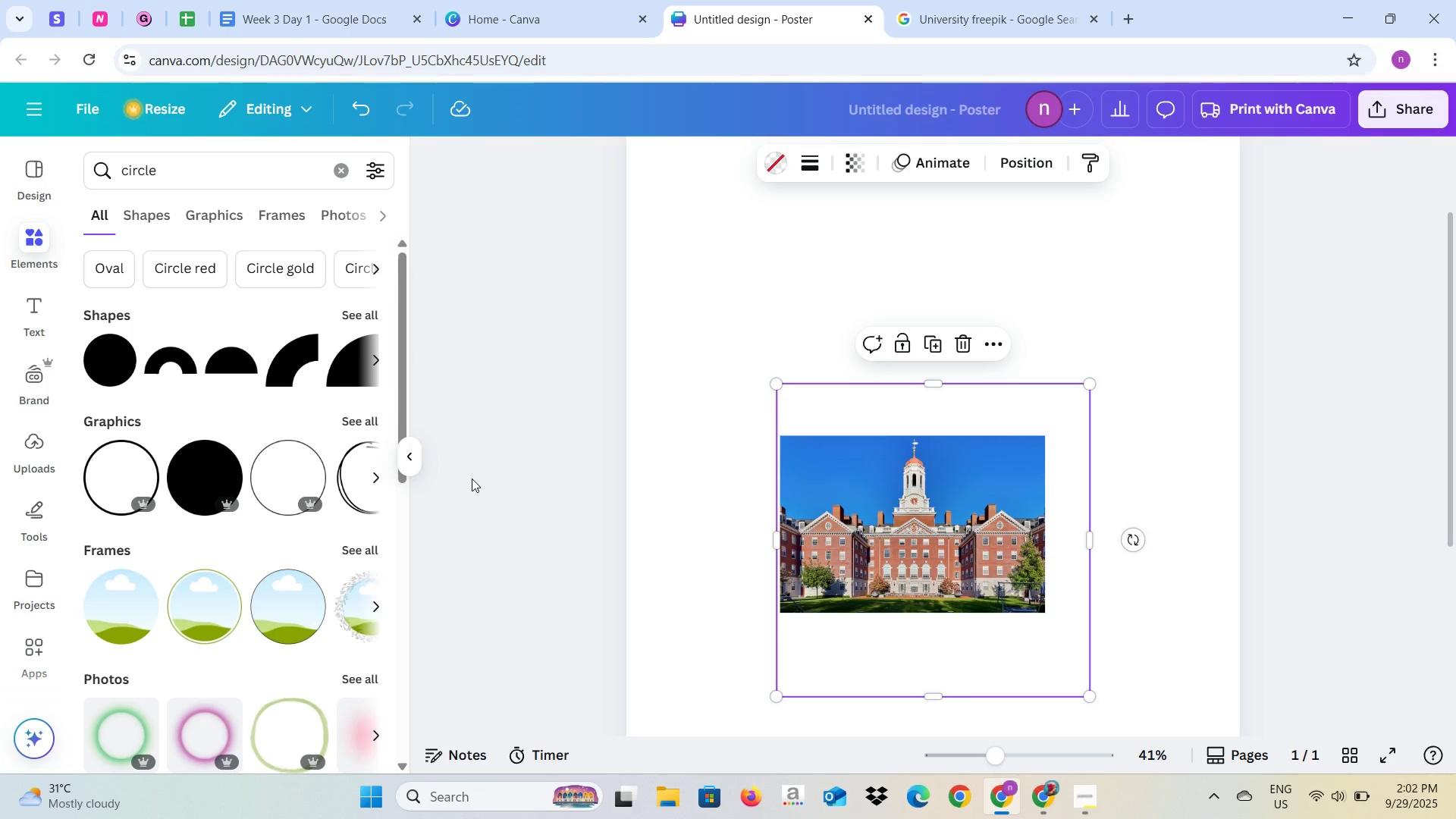 
left_click_drag(start_coordinate=[876, 544], to_coordinate=[844, 470])
 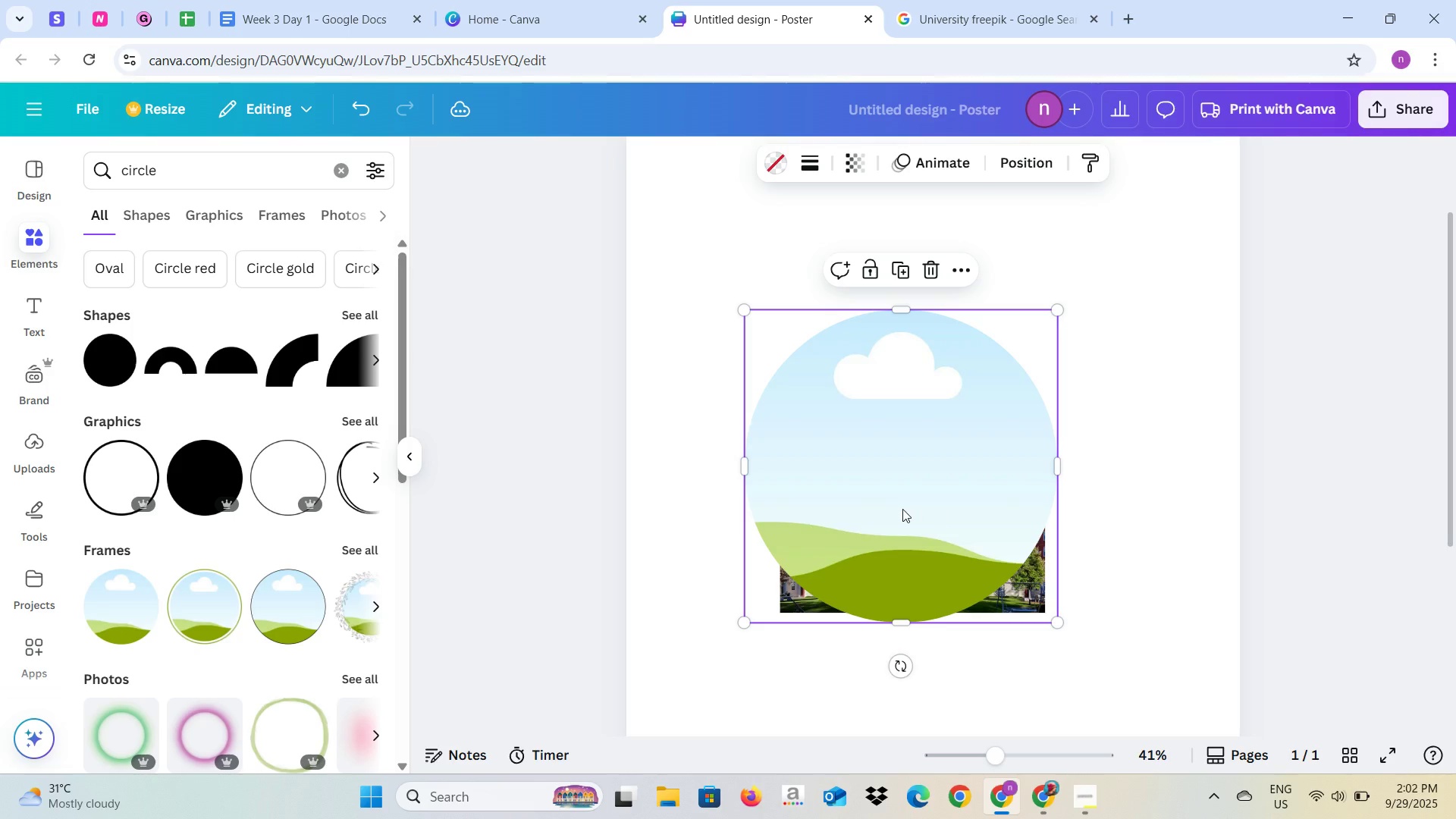 
left_click_drag(start_coordinate=[902, 509], to_coordinate=[940, 513])
 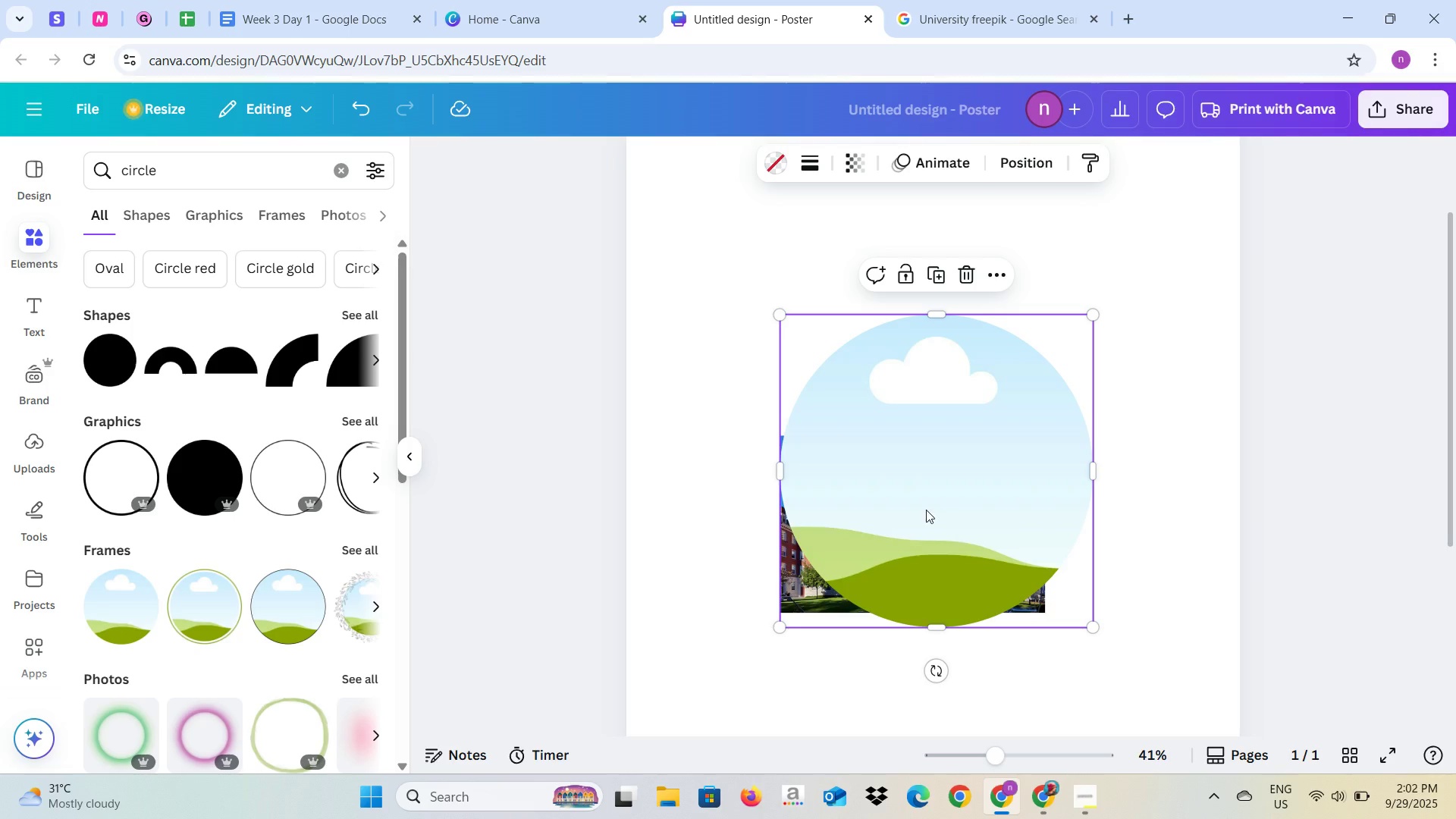 
left_click_drag(start_coordinate=[923, 507], to_coordinate=[905, 473])
 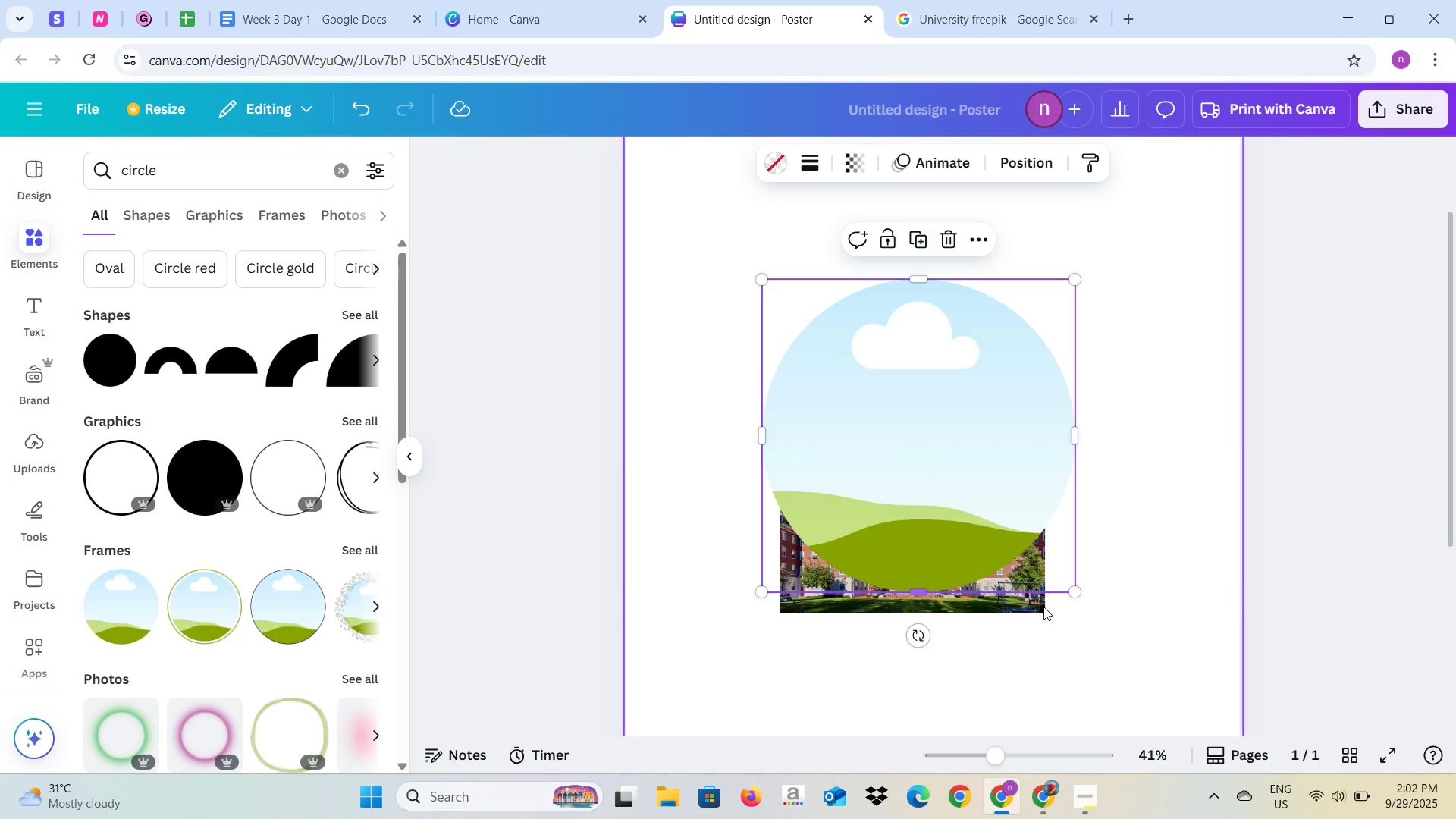 
left_click([1038, 607])
 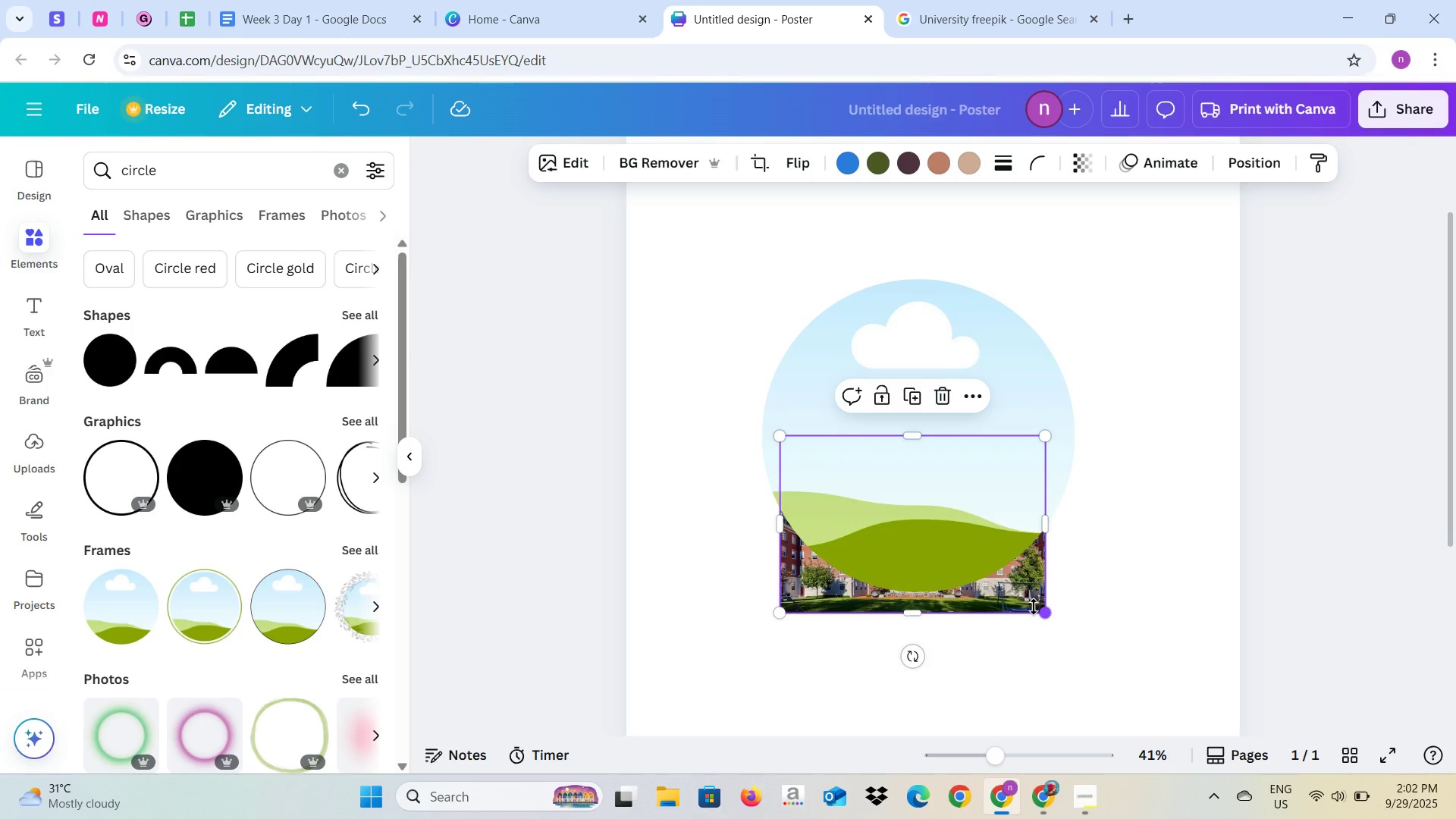 
left_click_drag(start_coordinate=[1034, 607], to_coordinate=[1064, 593])
 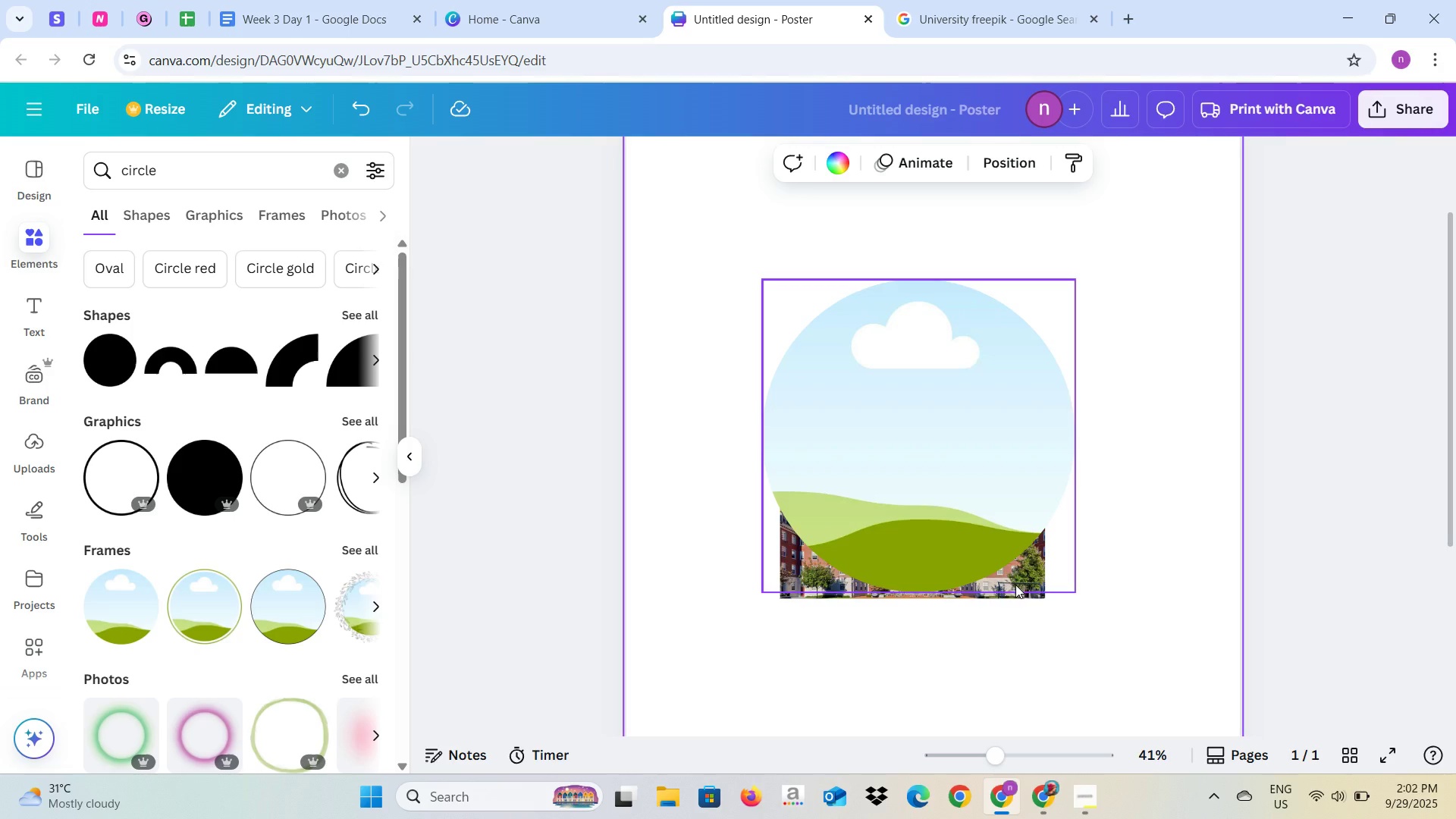 
left_click([1045, 604])
 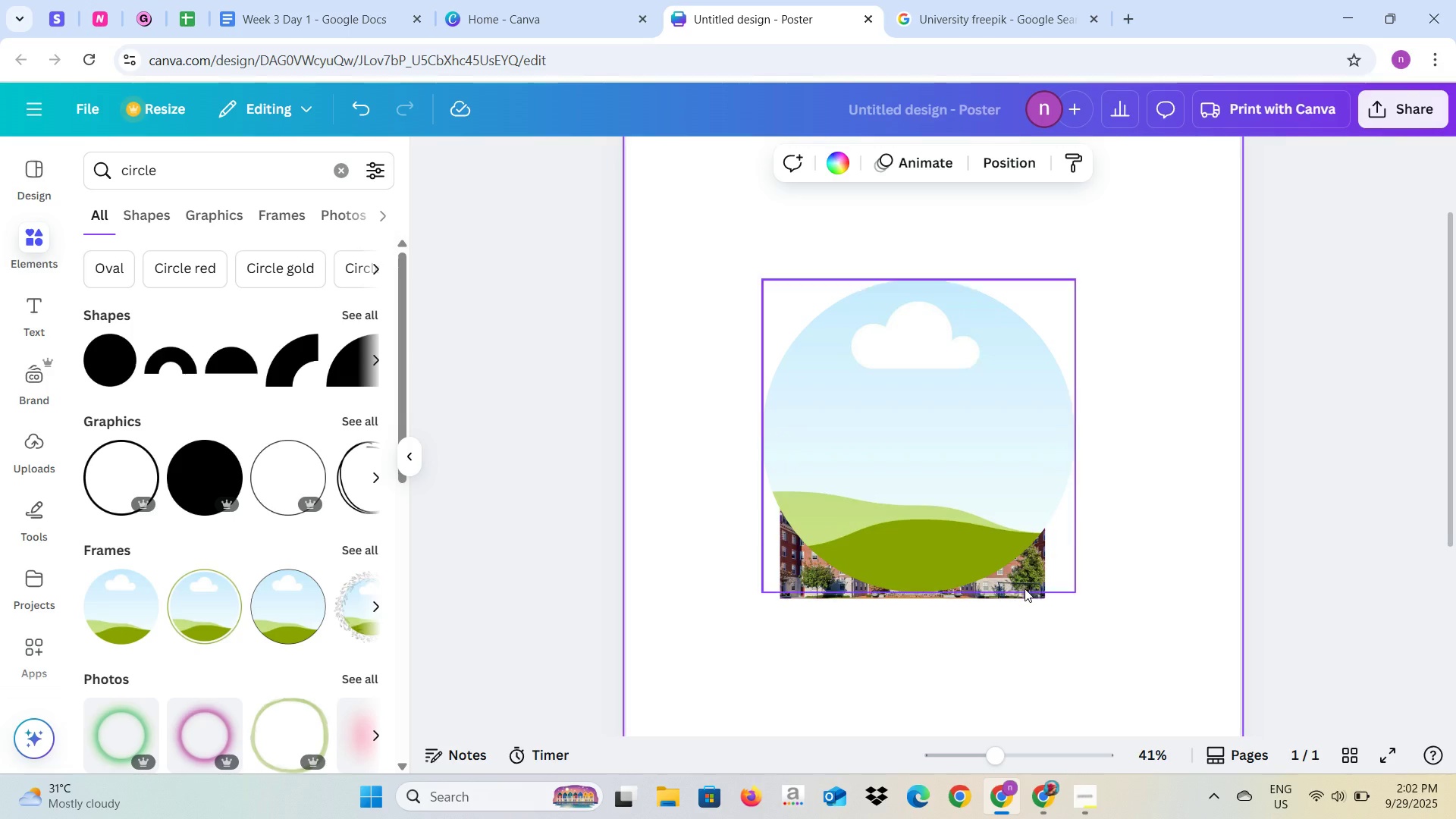 
left_click([1025, 590])
 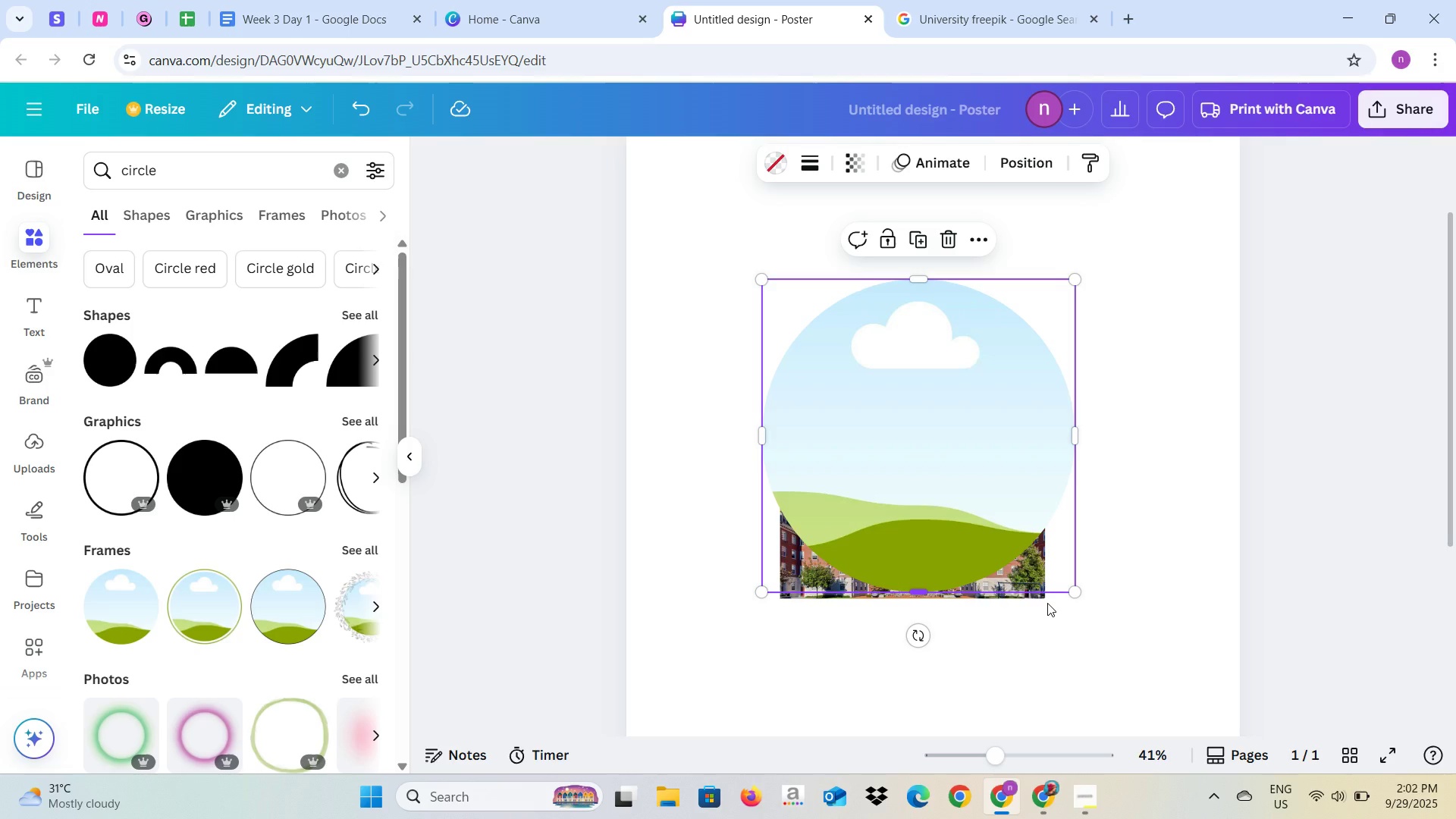 
left_click([1047, 603])
 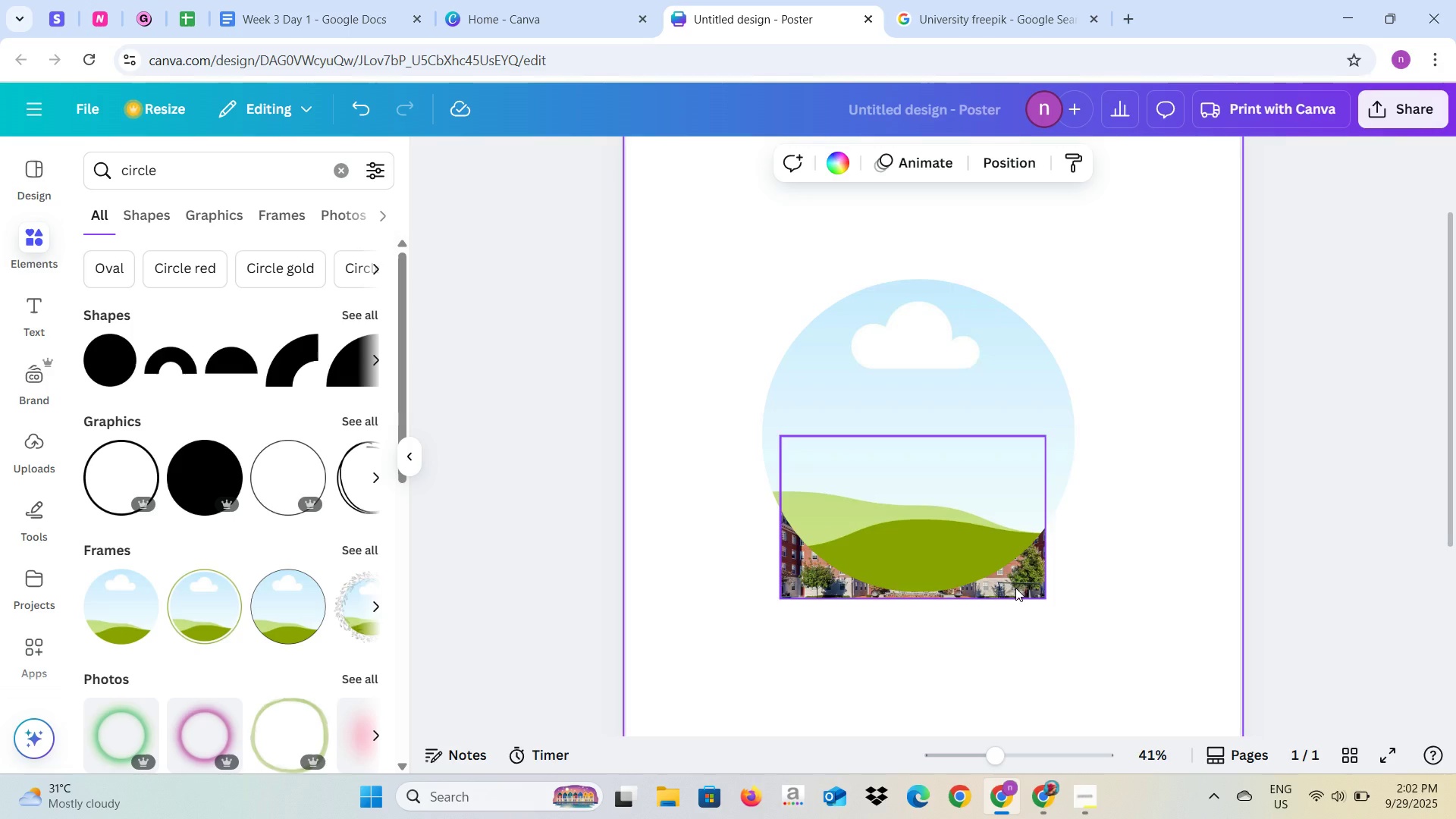 
left_click([1015, 588])
 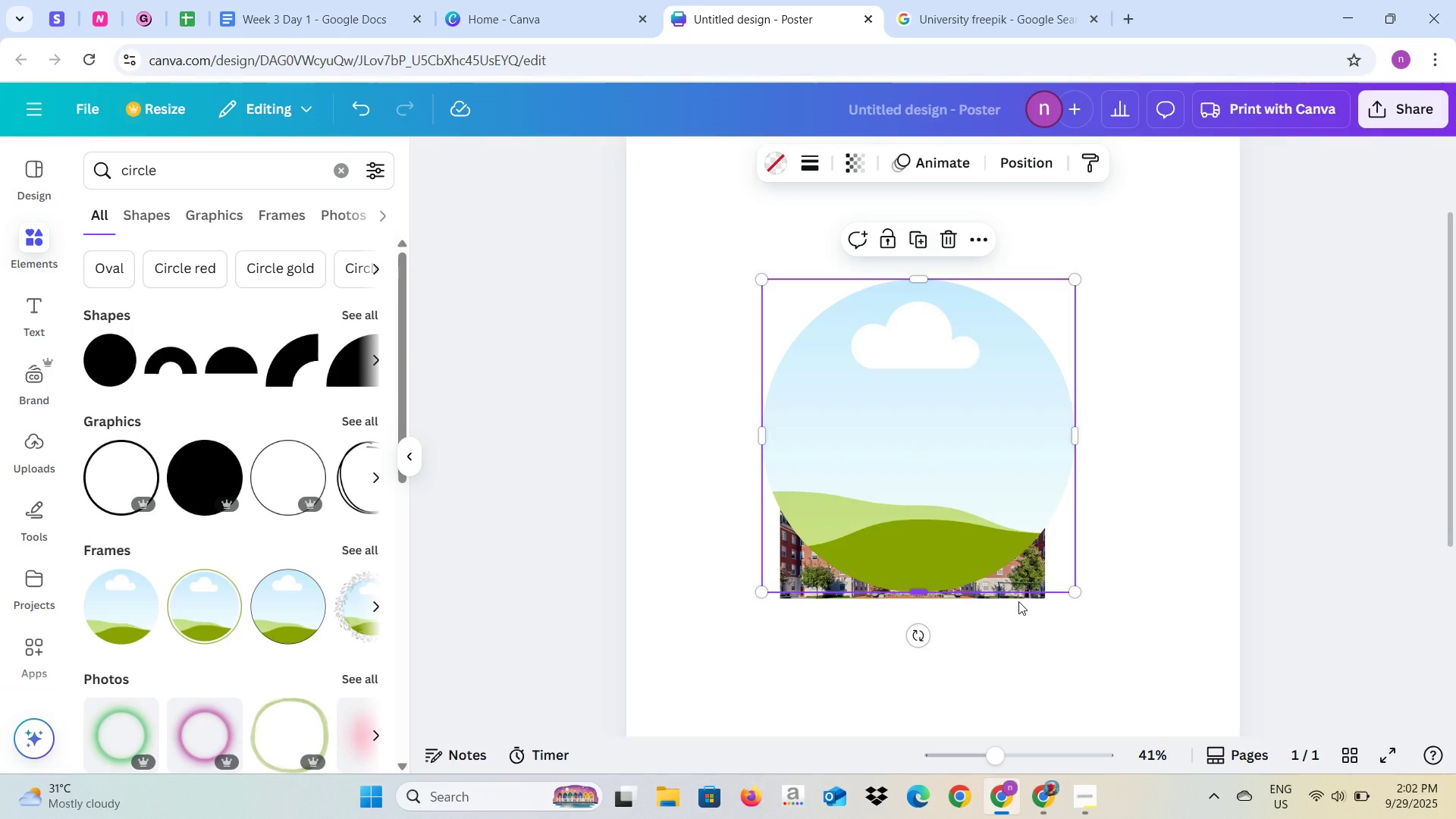 
left_click([1019, 603])
 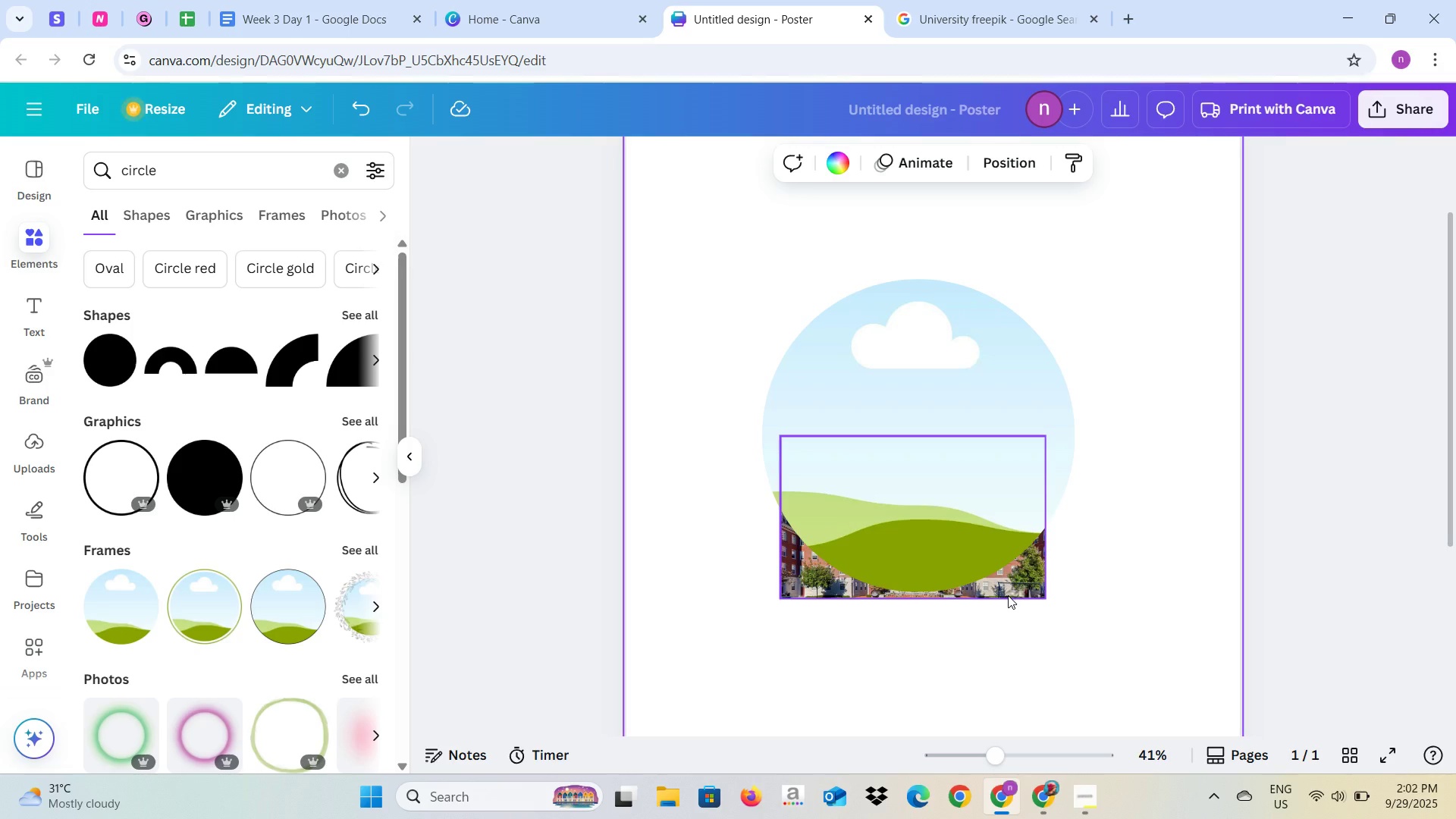 
left_click([1008, 595])
 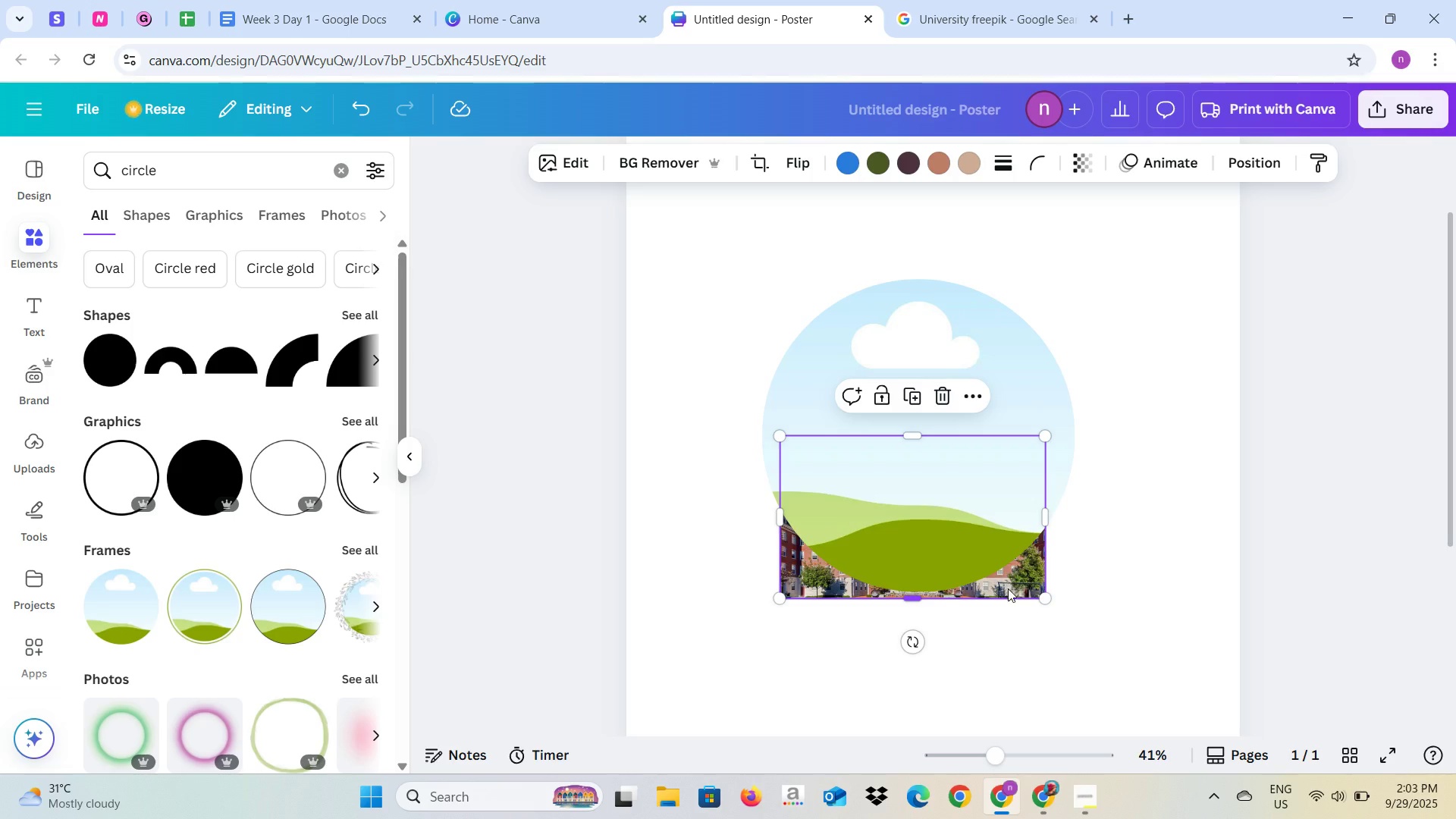 
left_click_drag(start_coordinate=[1008, 588], to_coordinate=[999, 564])
 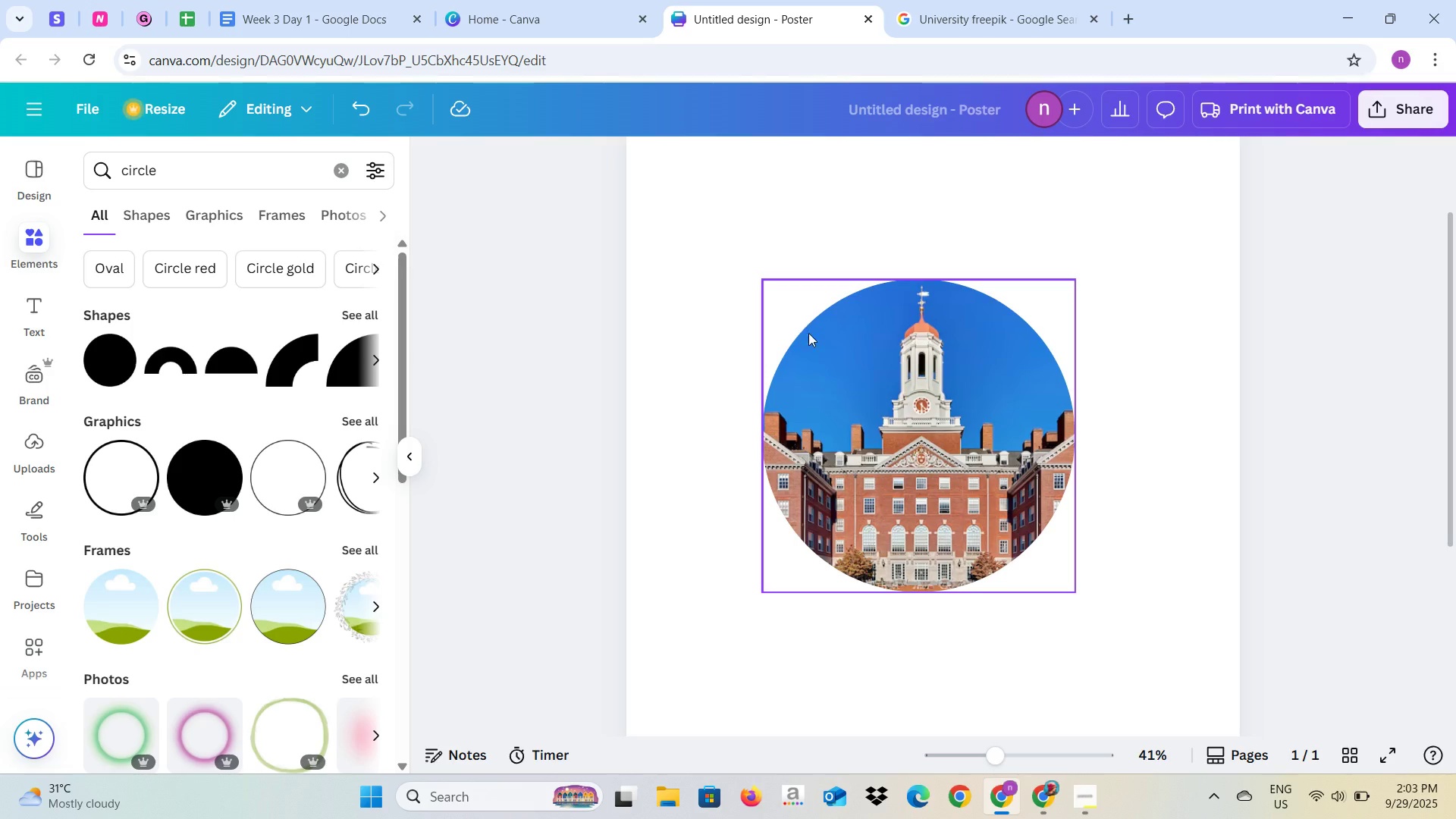 
left_click([1120, 457])
 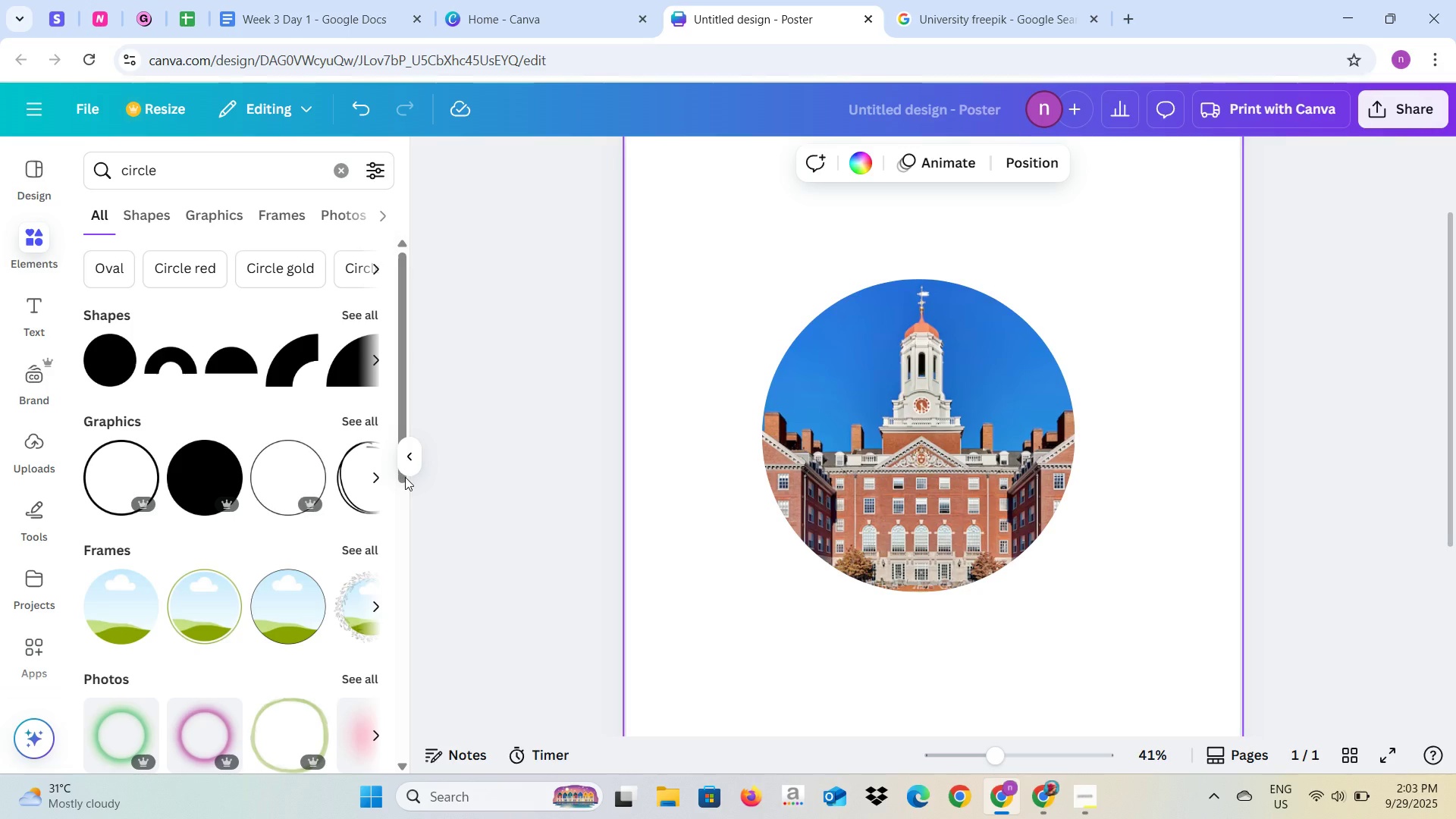 
left_click([372, 479])
 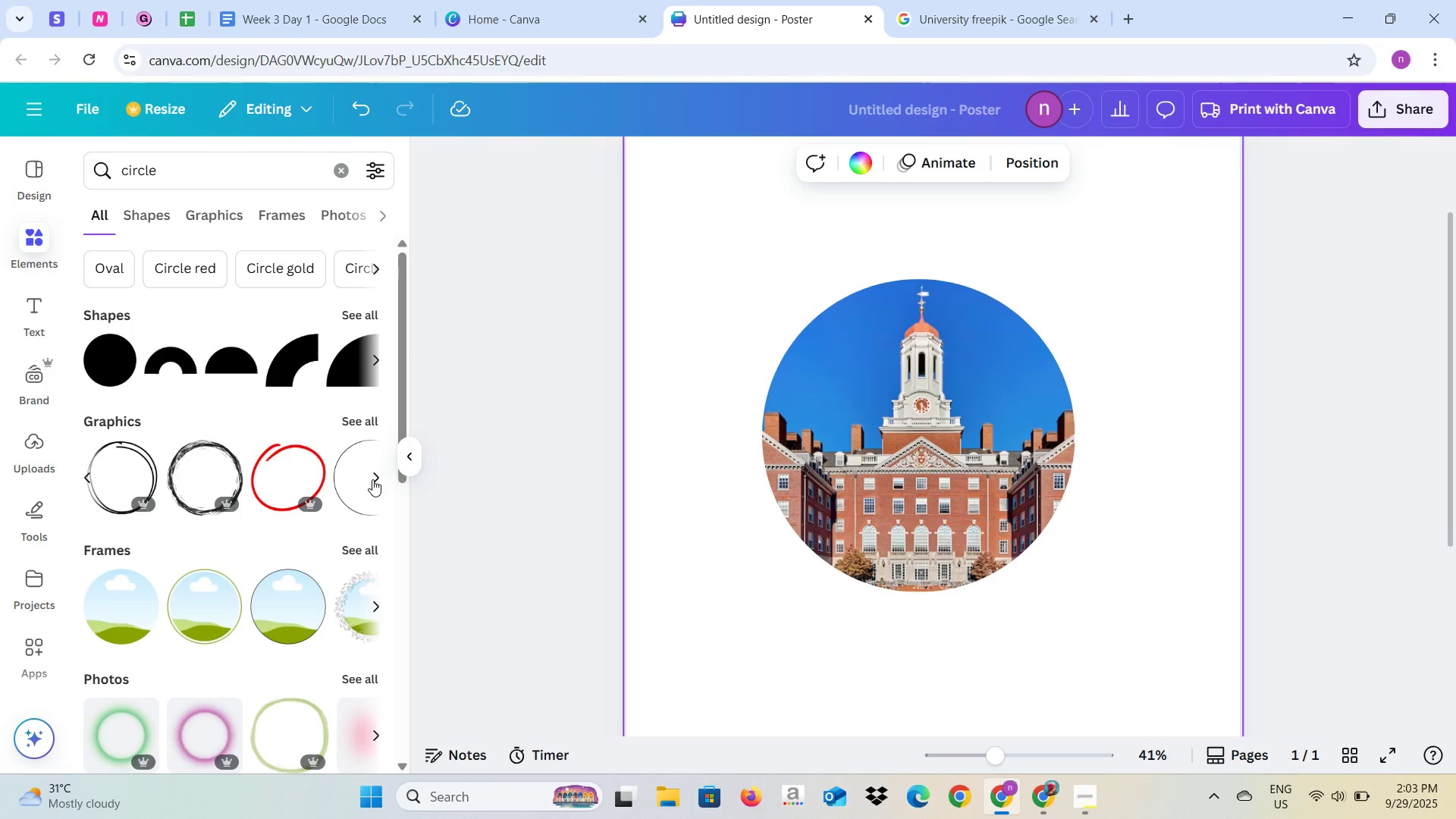 
left_click([372, 479])
 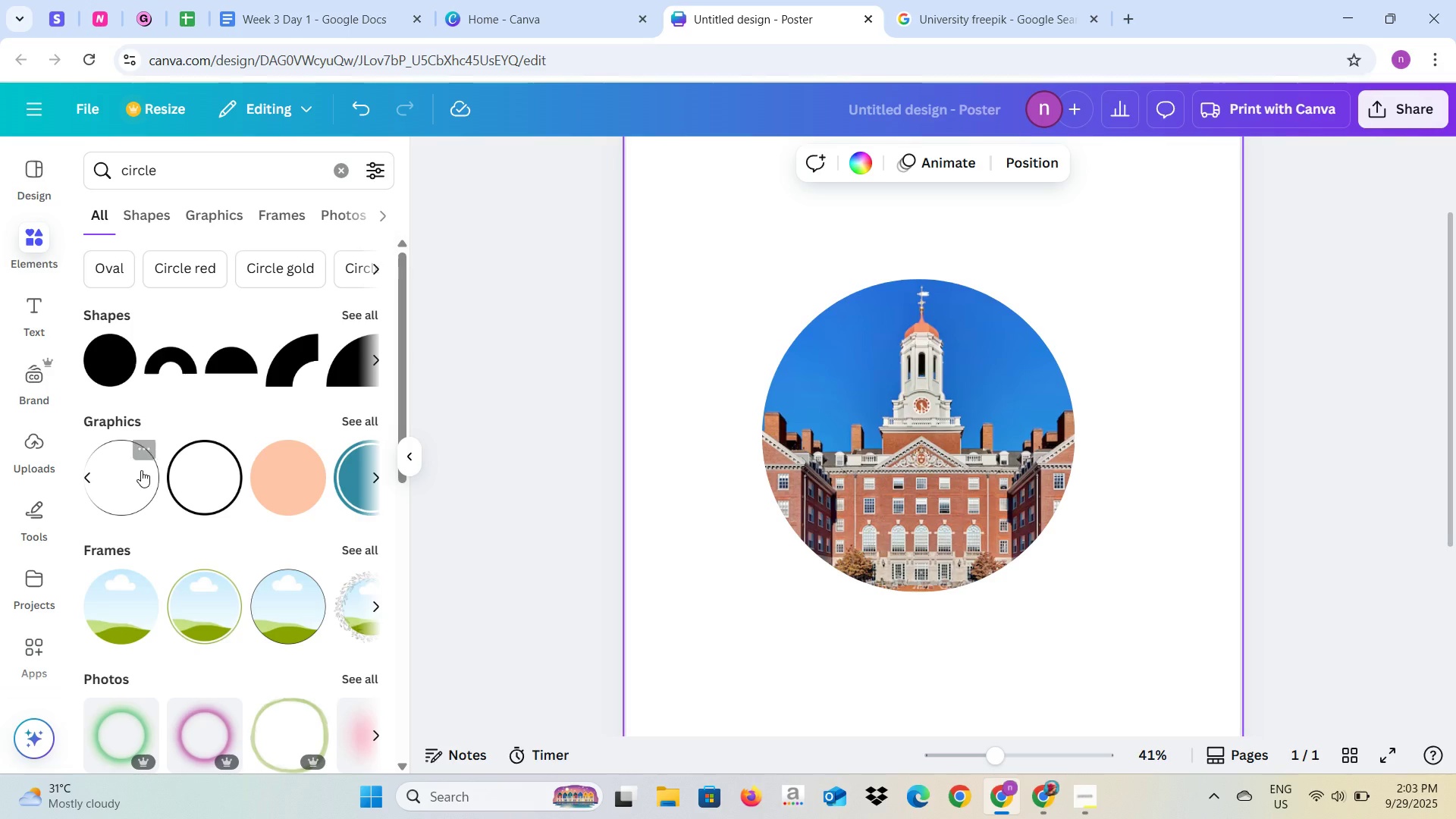 
left_click([141, 470])
 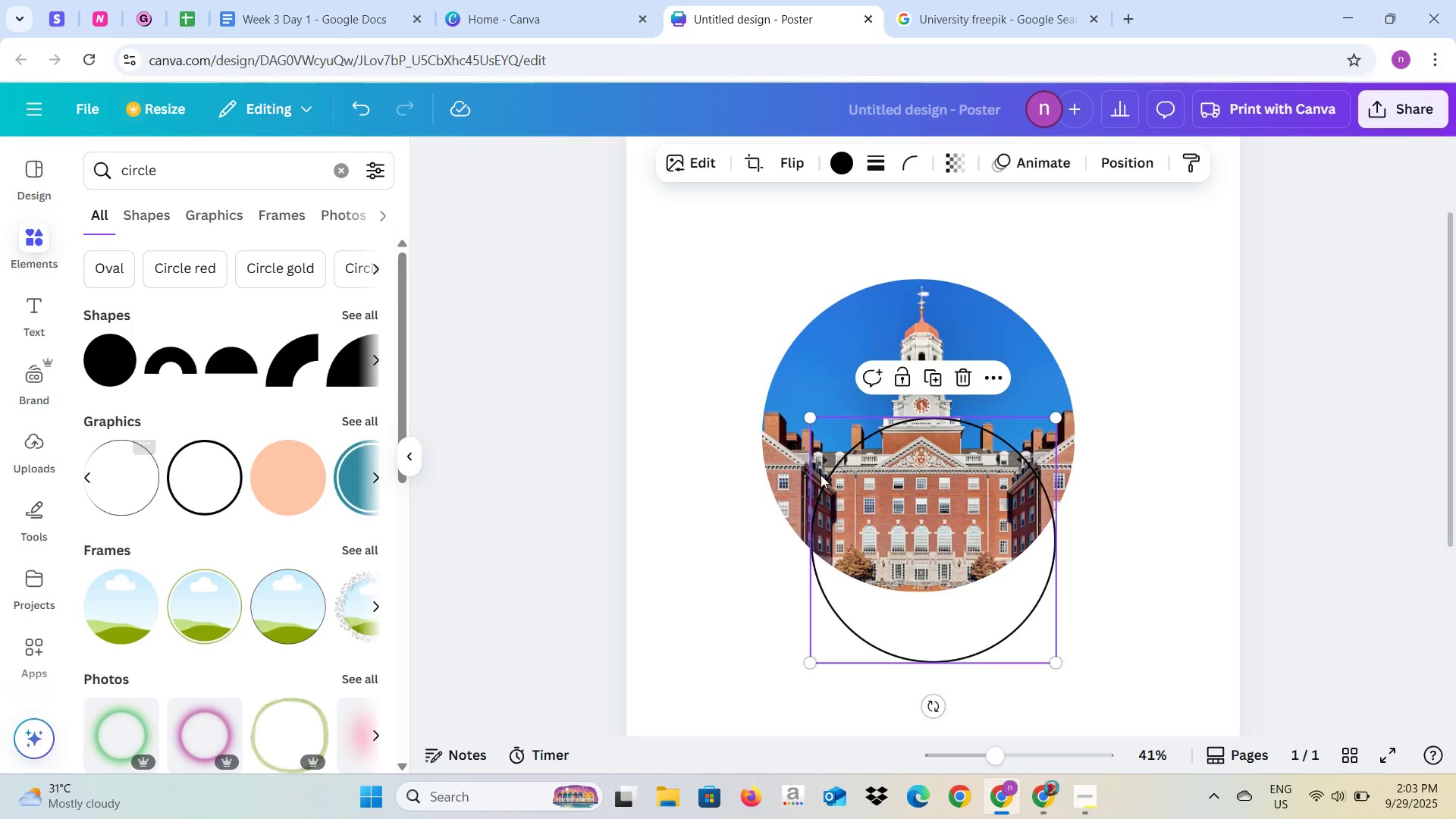 
left_click_drag(start_coordinate=[902, 525], to_coordinate=[846, 350])
 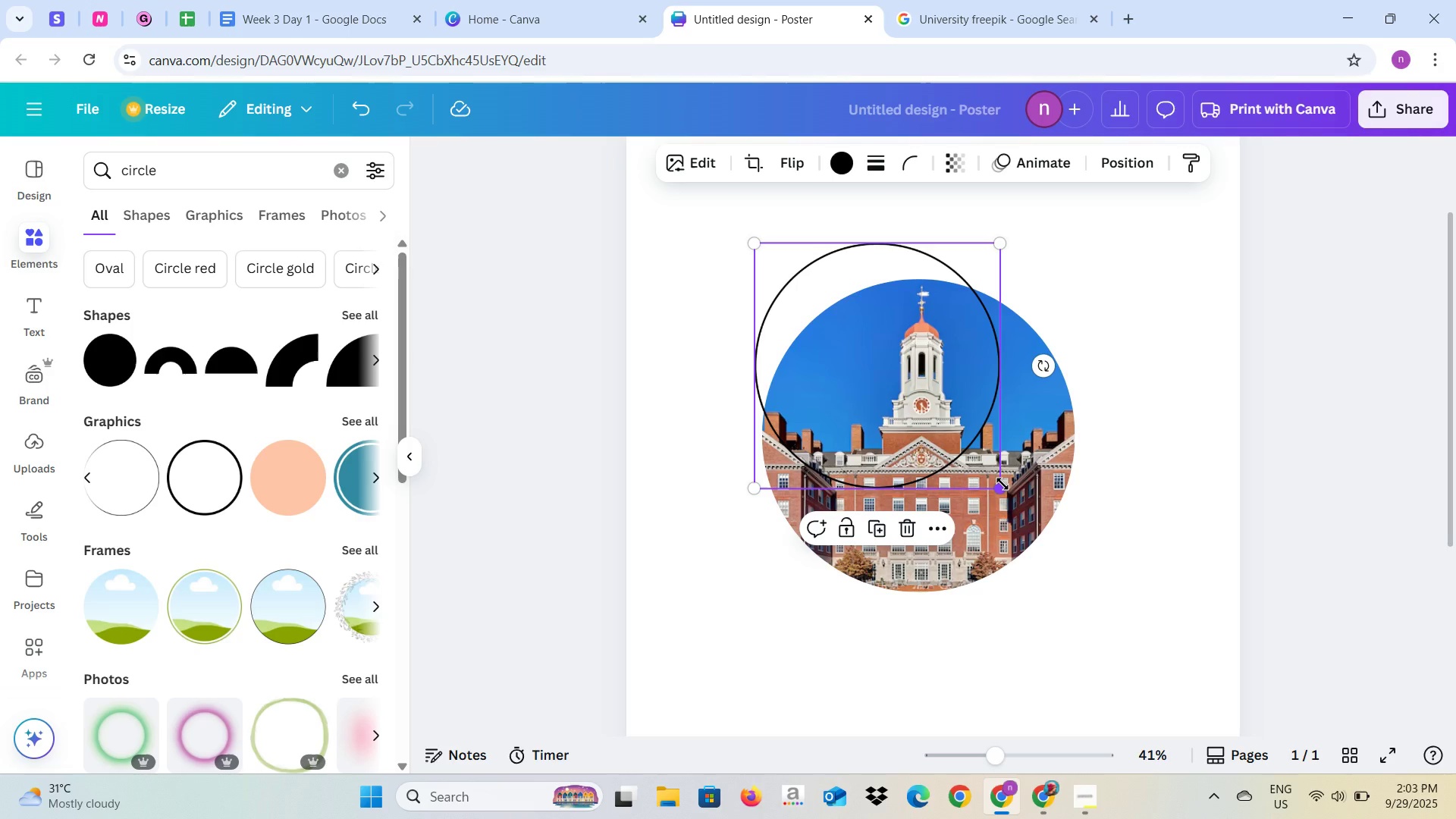 
left_click_drag(start_coordinate=[1003, 487], to_coordinate=[1168, 613])
 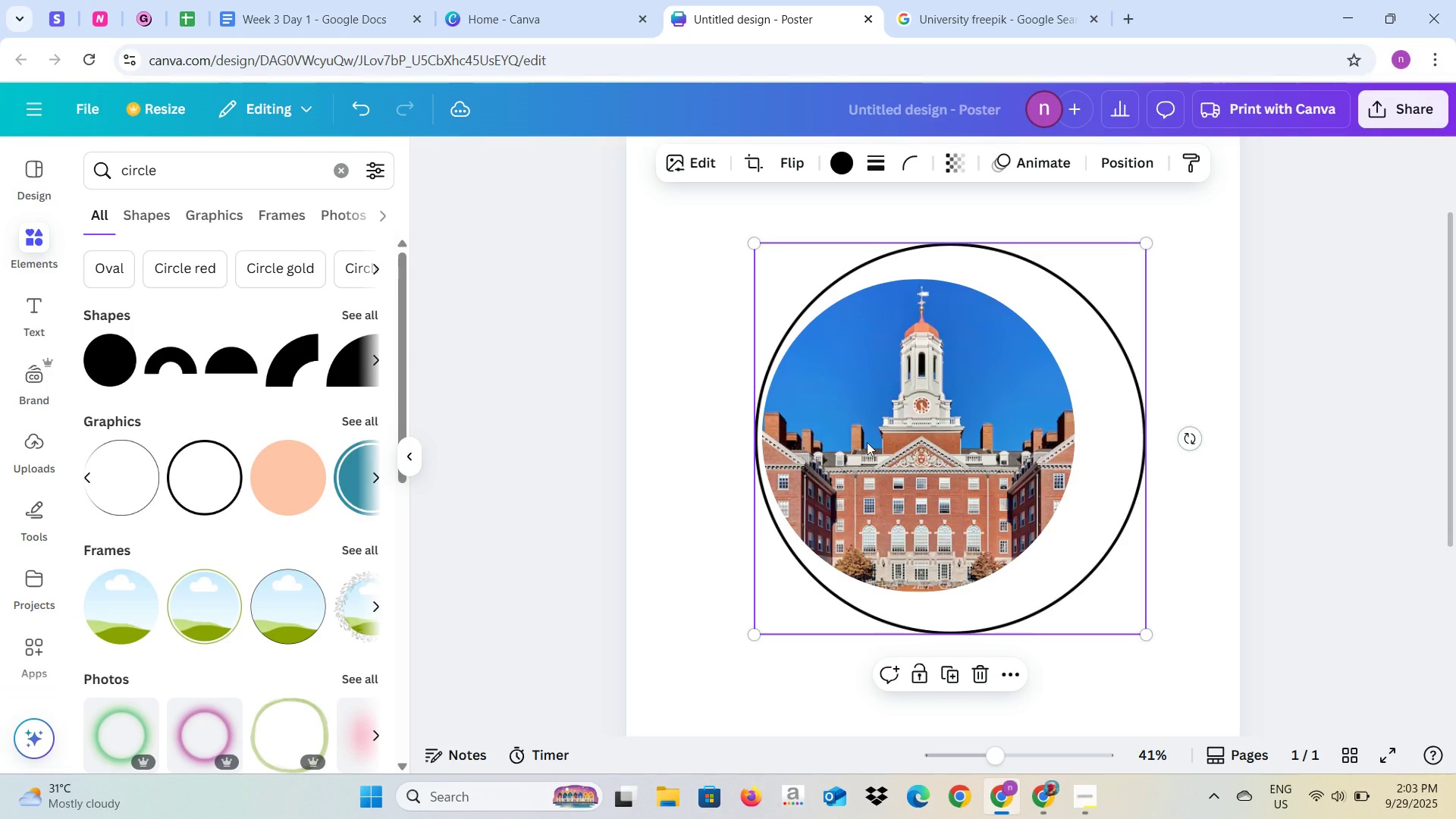 
left_click_drag(start_coordinate=[891, 467], to_coordinate=[864, 467])
 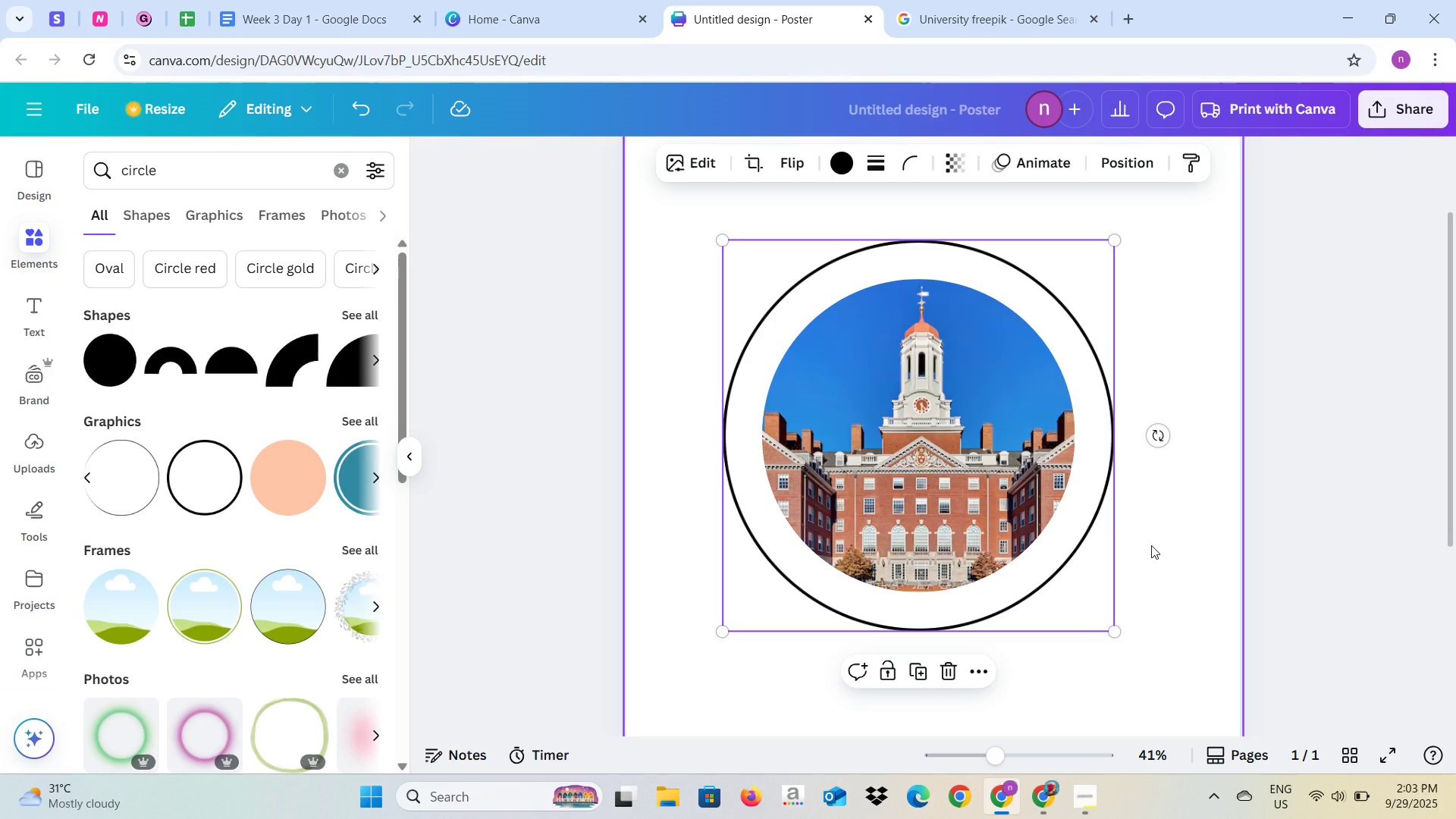 
left_click([1158, 554])
 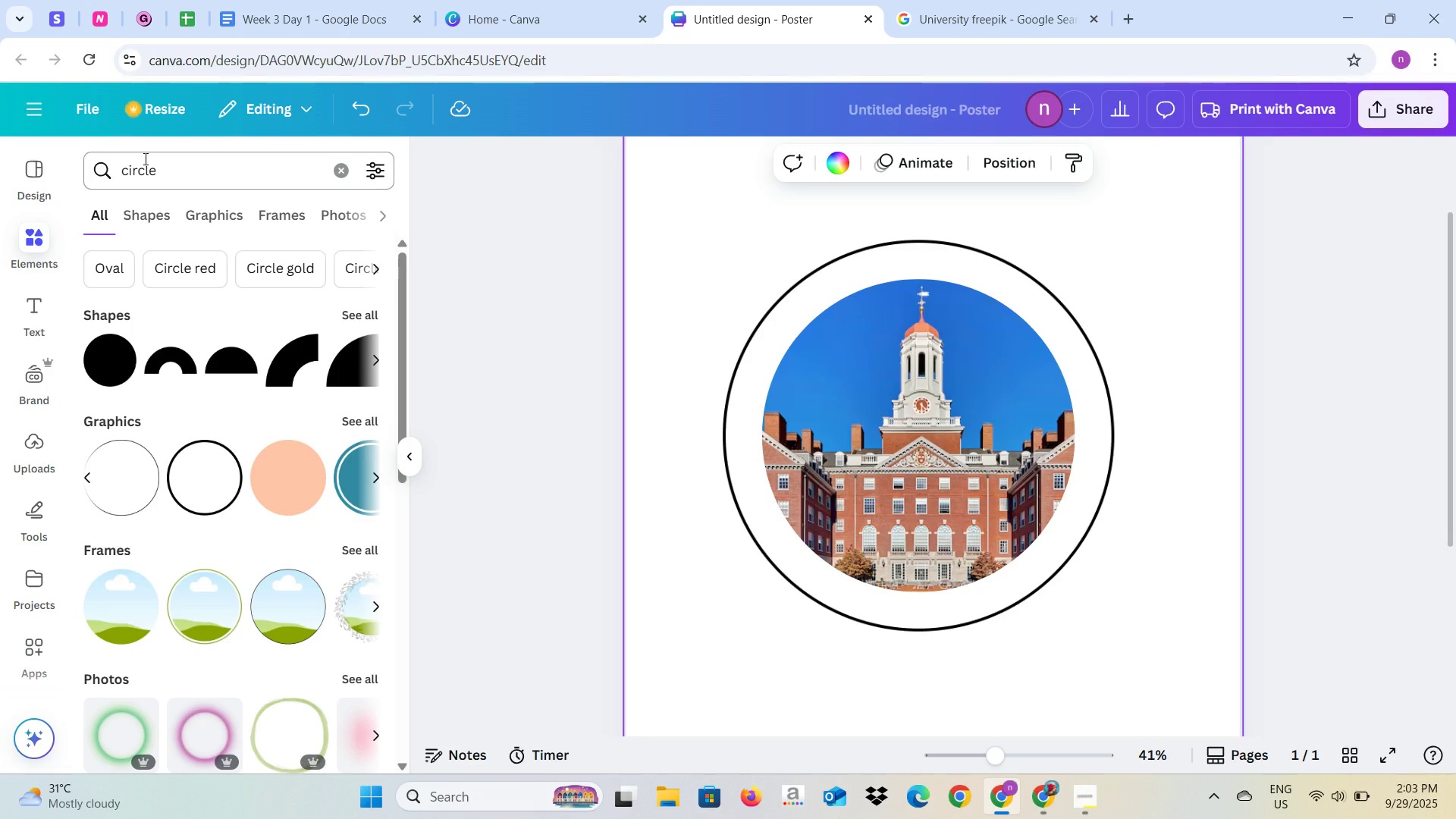 
left_click([28, 302])
 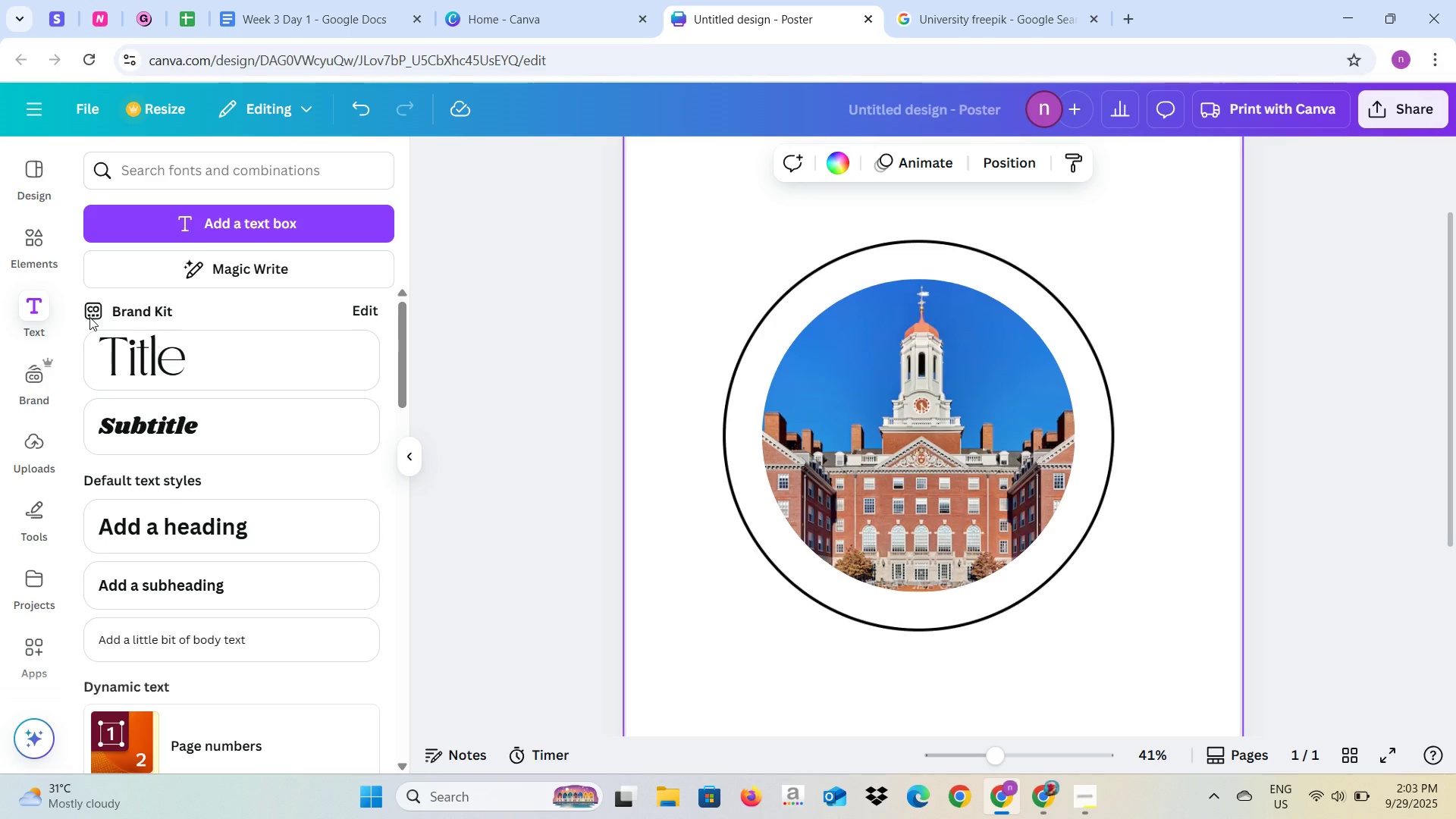 
left_click([253, 218])
 